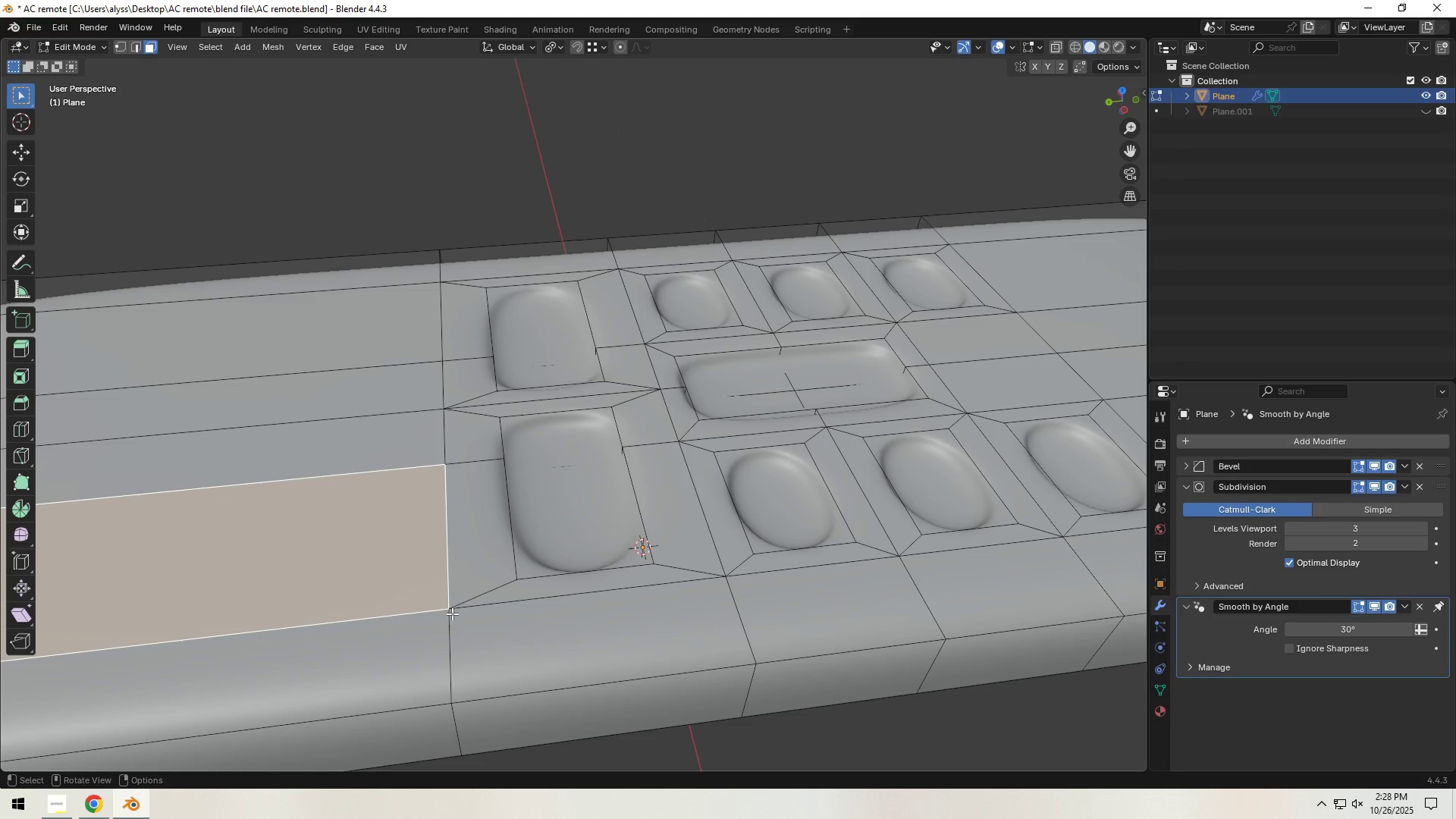 
key(2)
 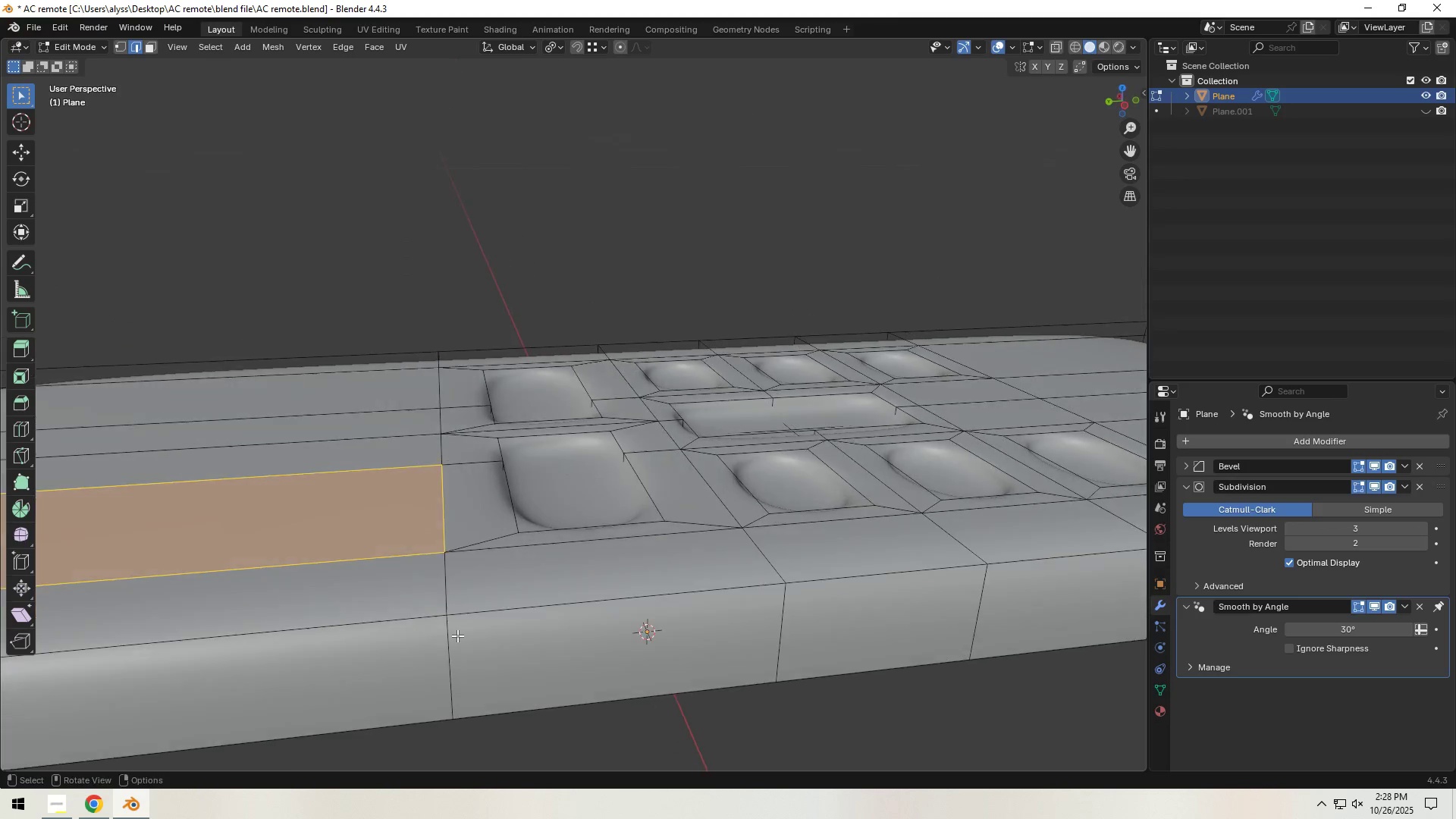 
left_click([447, 657])
 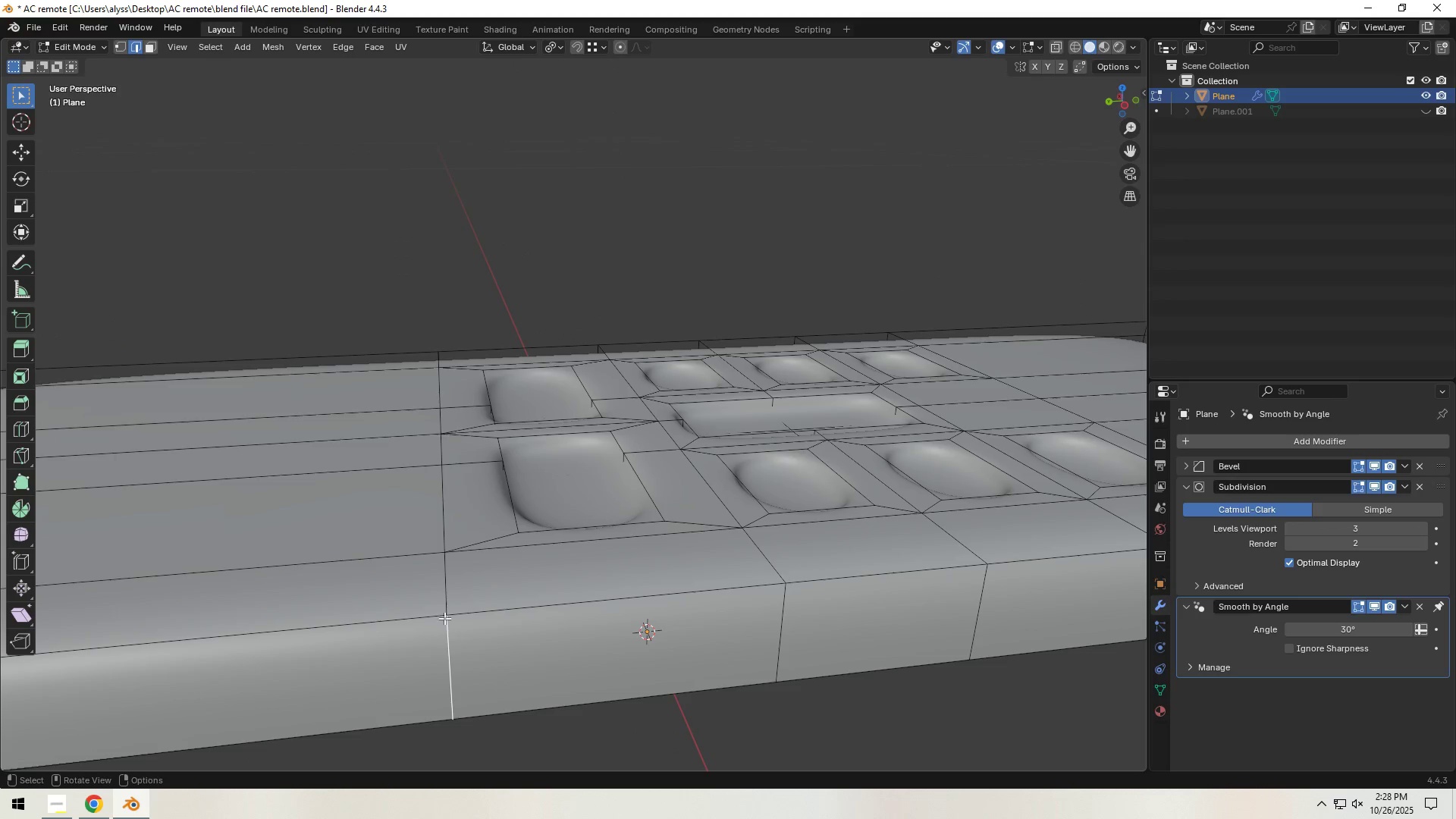 
hold_key(key=ShiftLeft, duration=0.7)
double_click([441, 586])
 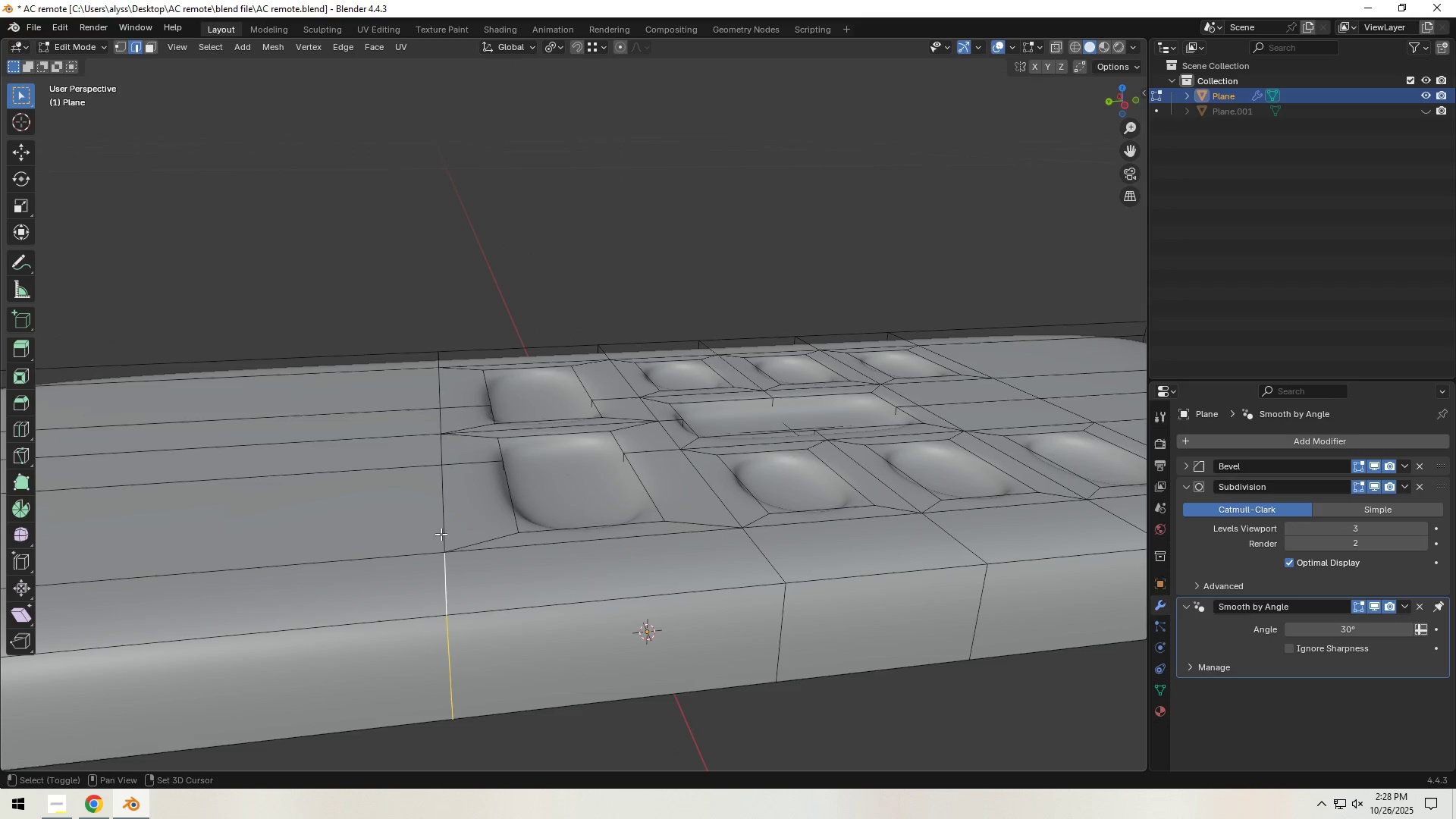 
triple_click([438, 520])
 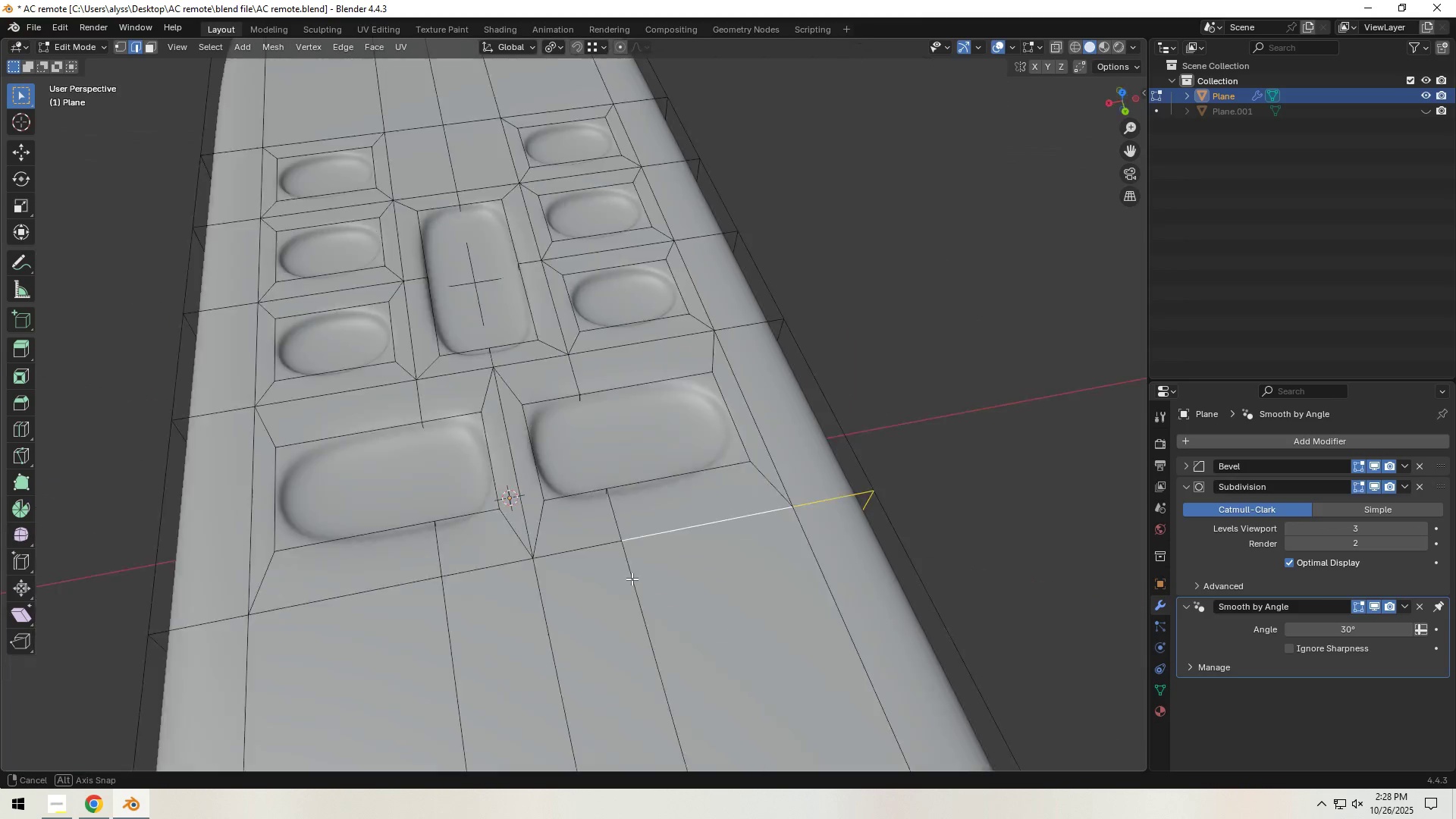 
hold_key(key=ShiftLeft, duration=1.03)
double_click([551, 576])
 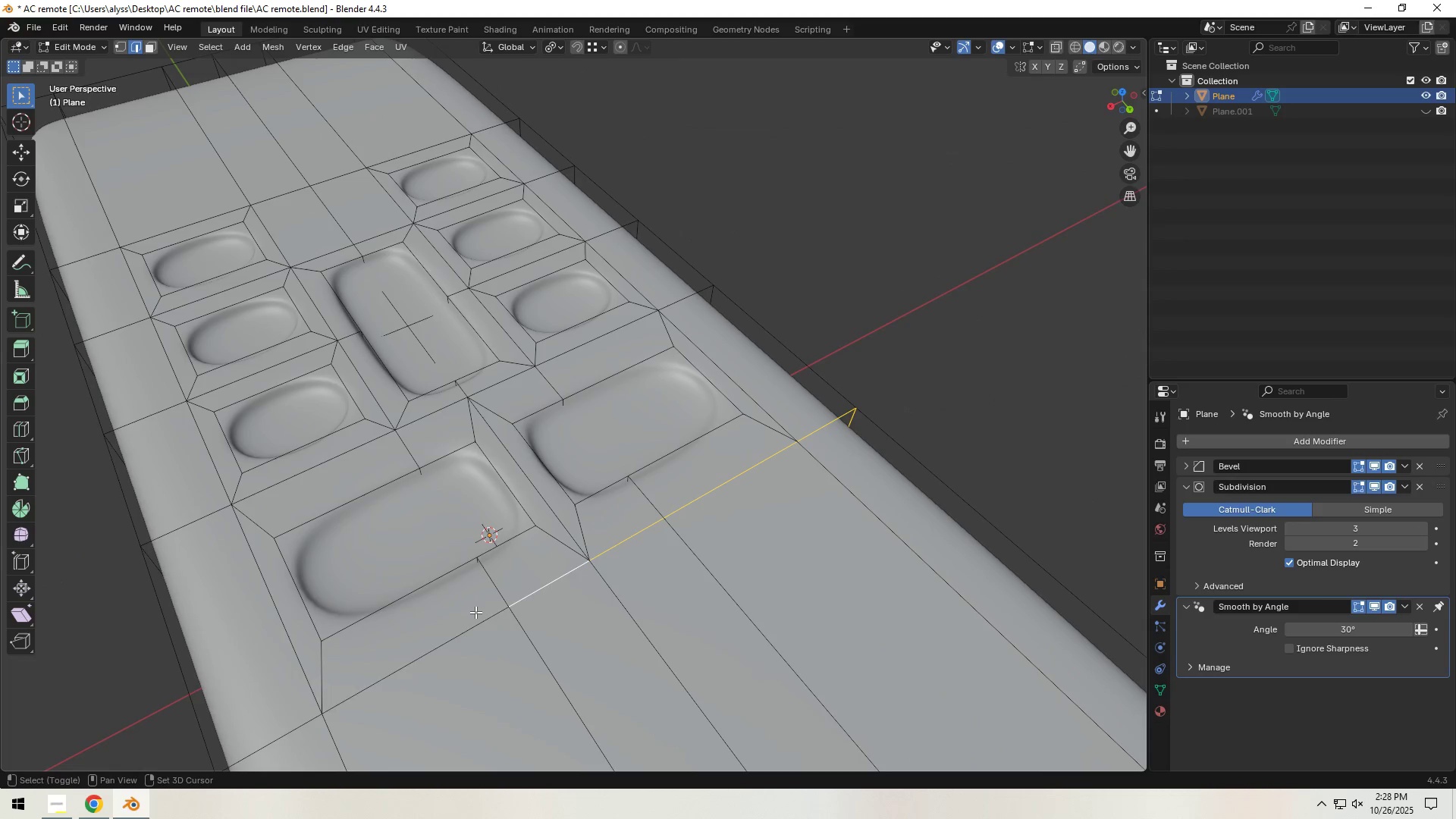 
triple_click([475, 612])
 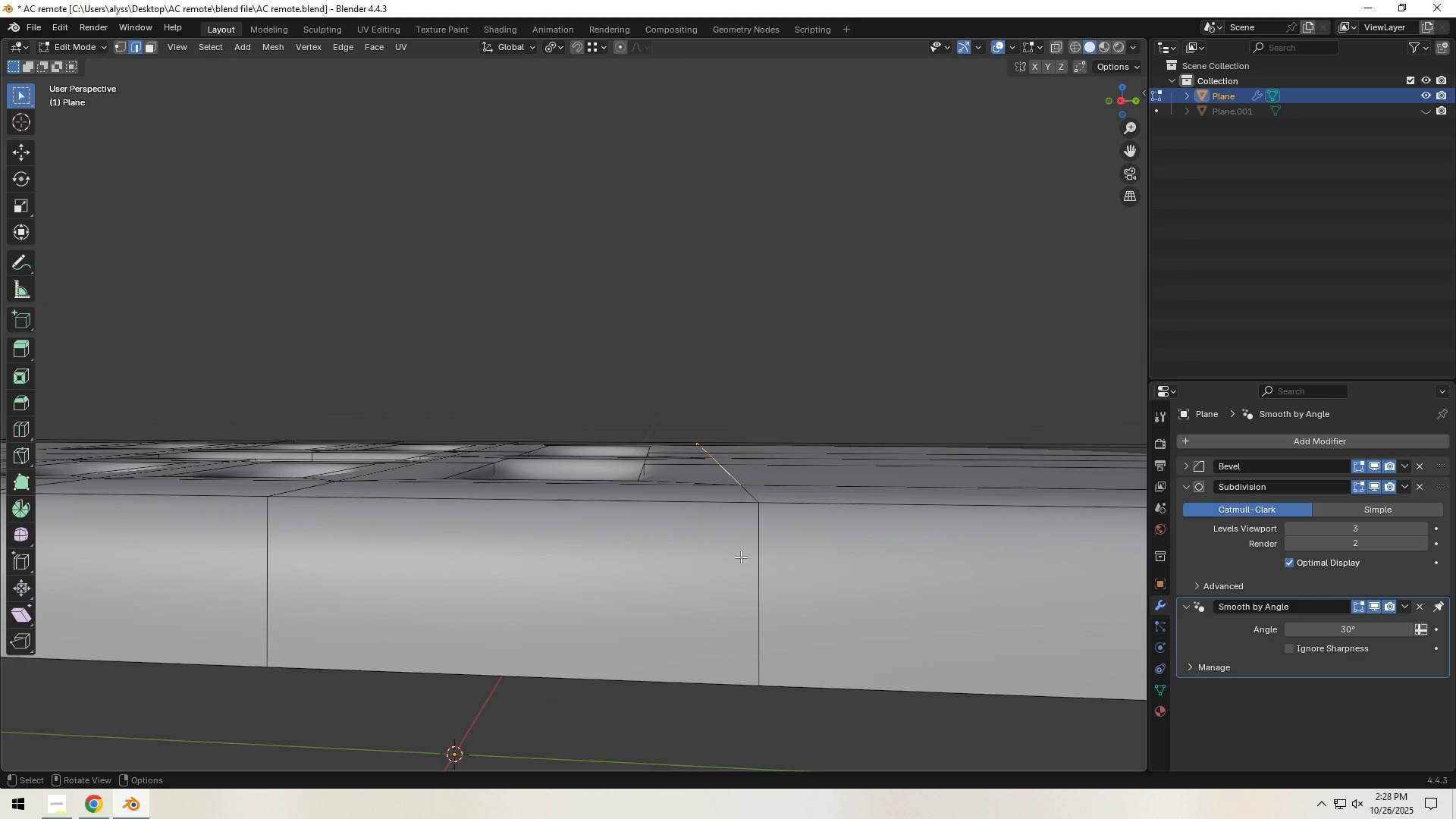 
hold_key(key=ShiftLeft, duration=0.94)
left_click([761, 582])
 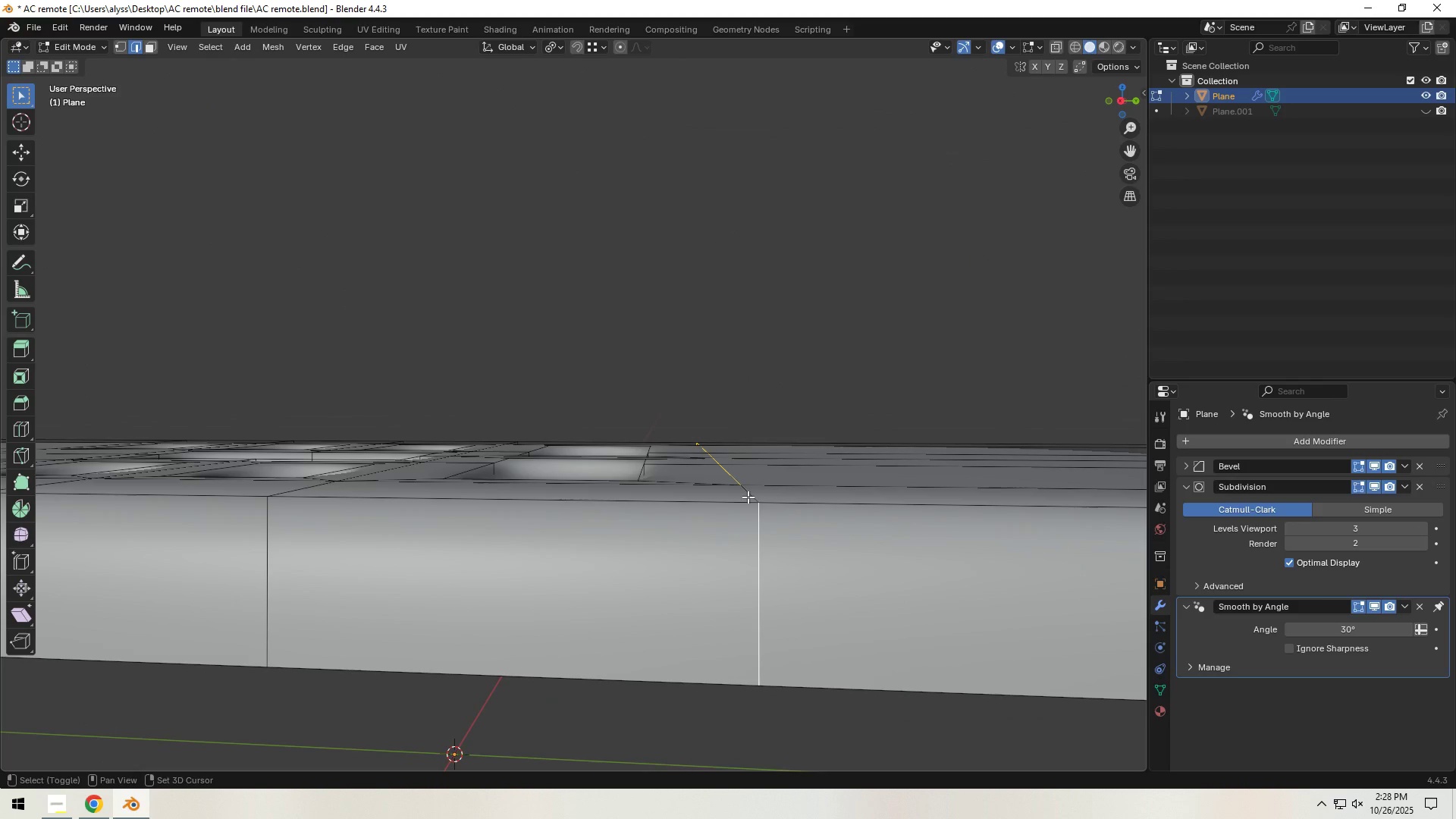 
left_click([748, 497])
 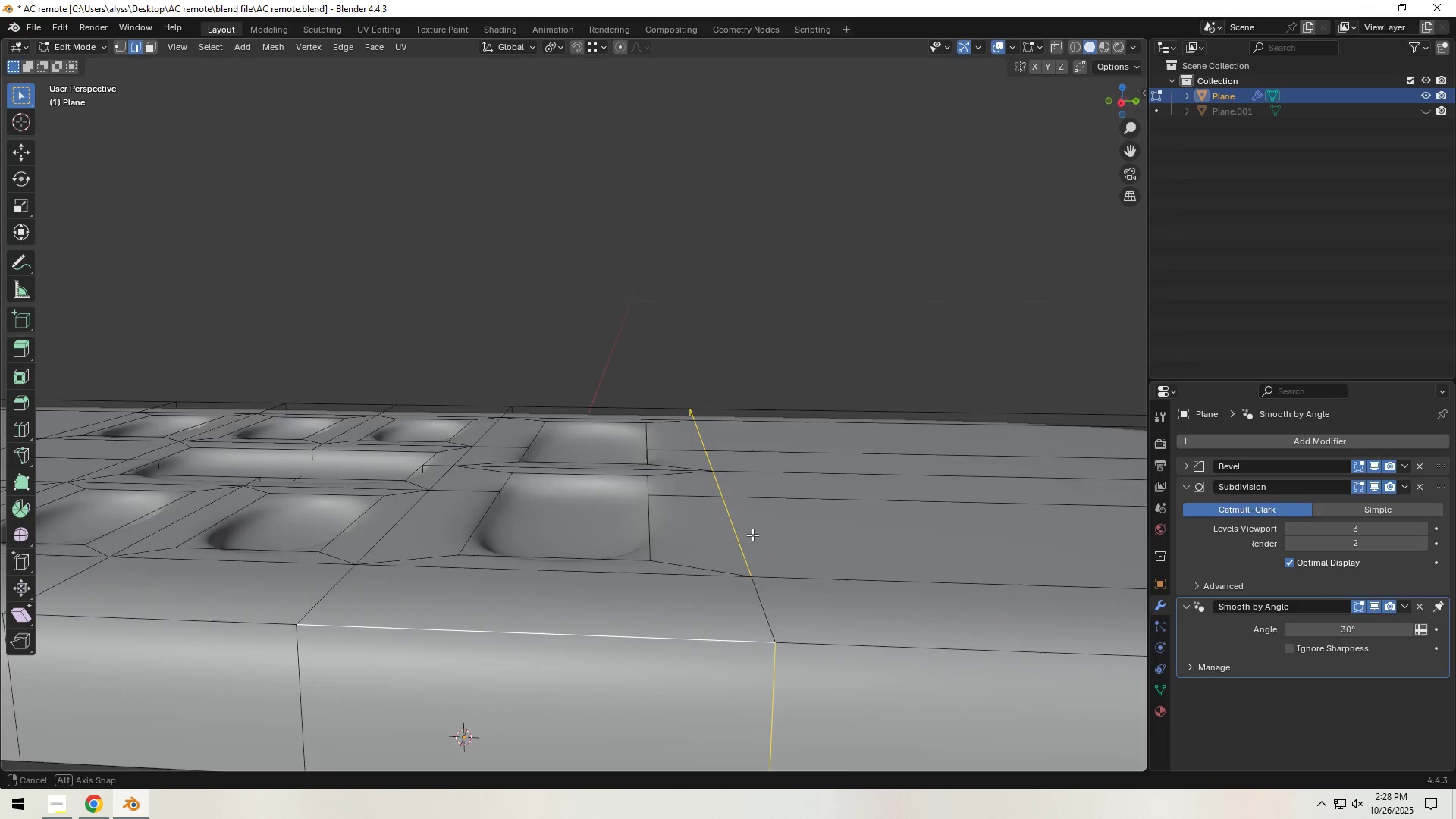 
hold_key(key=ShiftLeft, duration=1.23)
left_click([663, 692])
 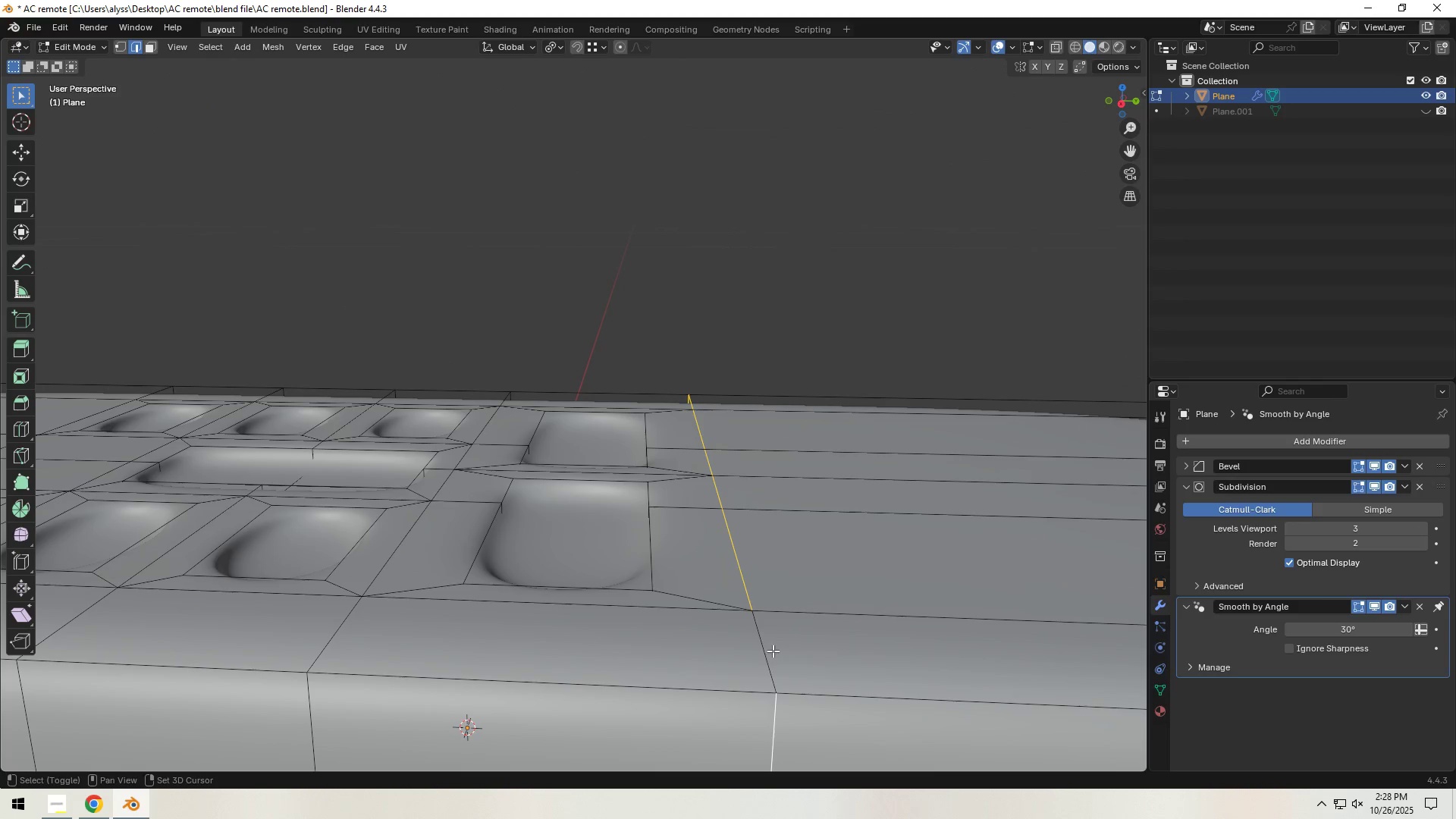 
double_click([773, 651])
 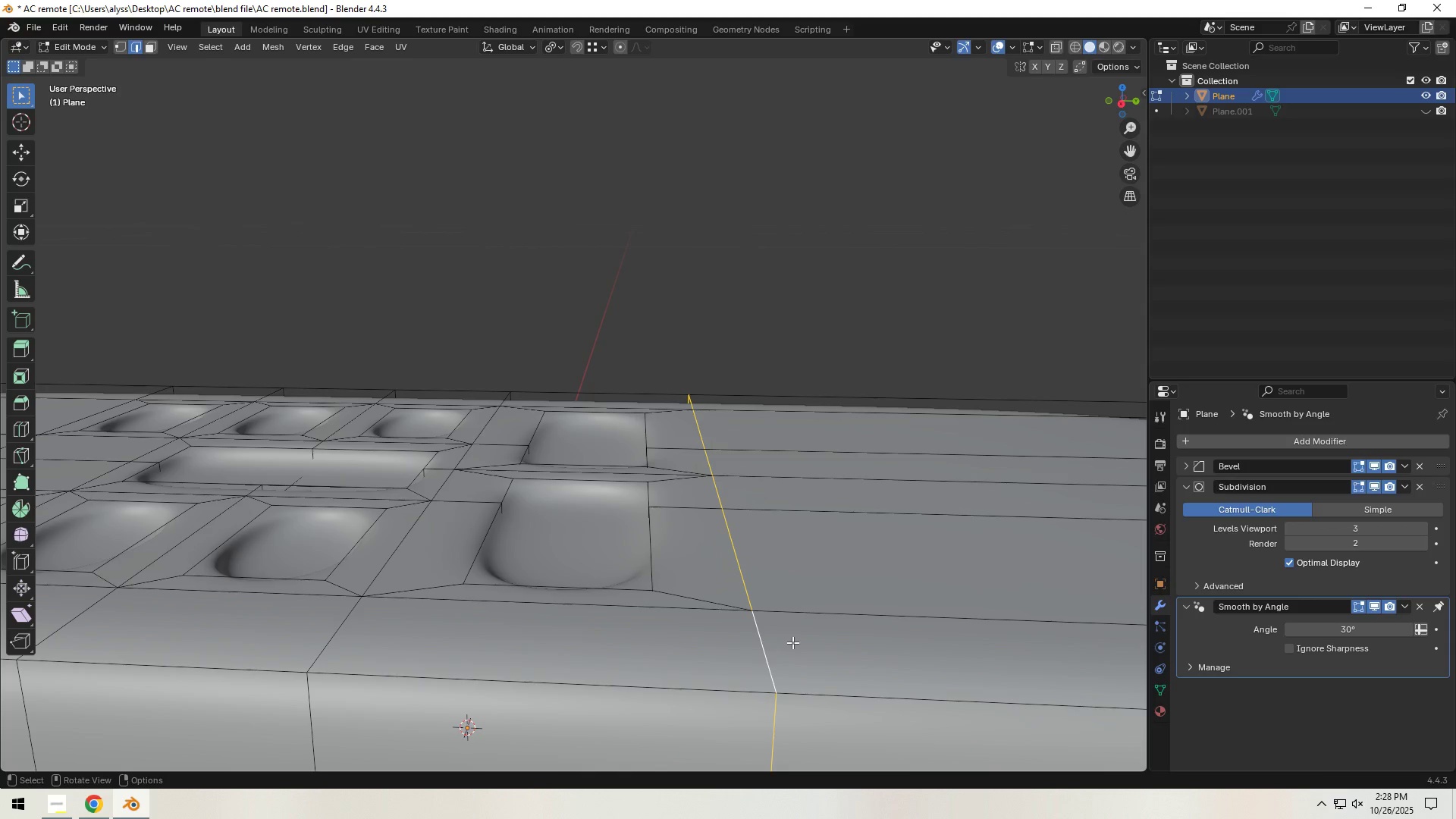 
type(gy)
 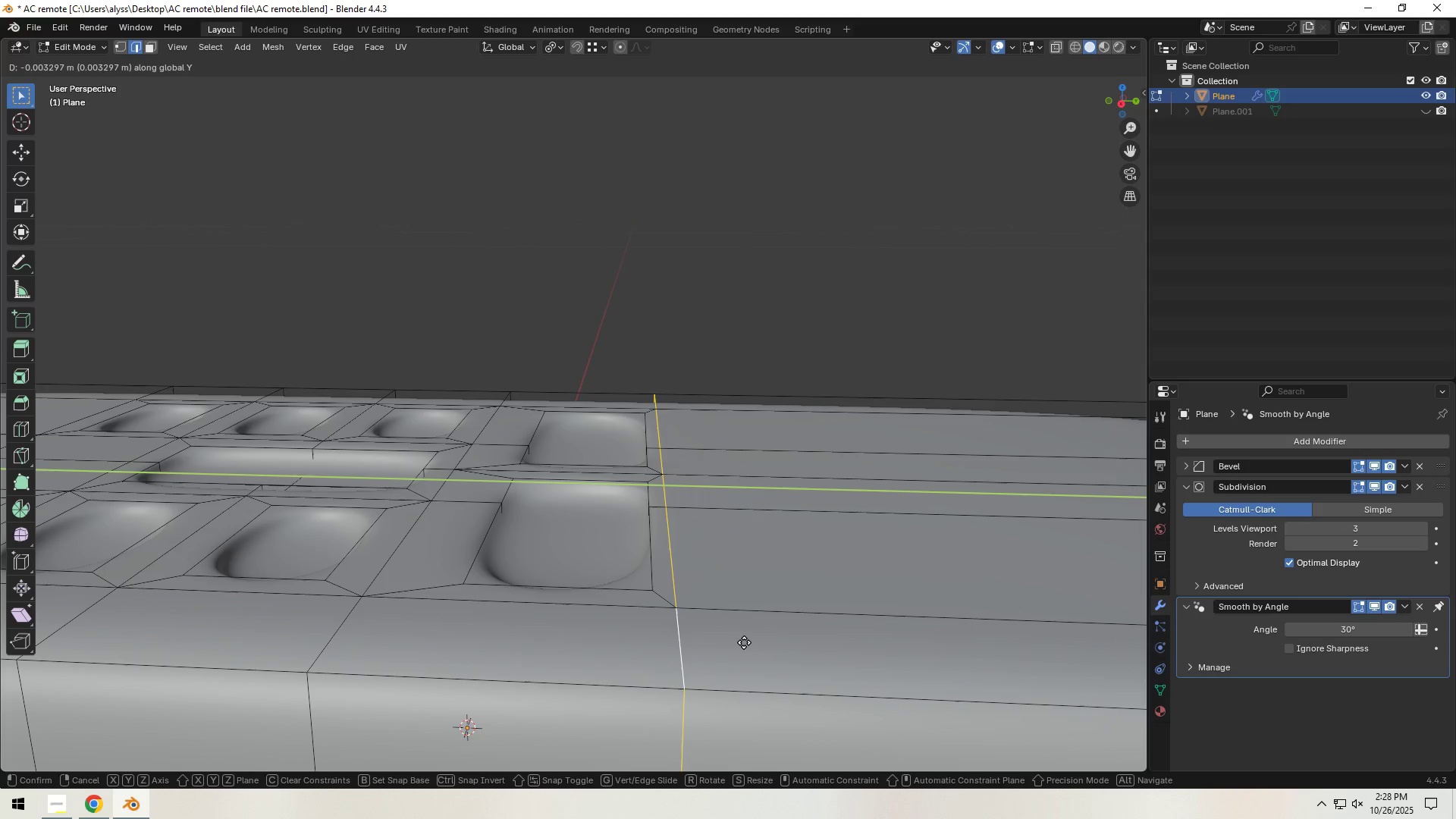 
hold_key(key=ShiftLeft, duration=0.92)
left_click([732, 647])
 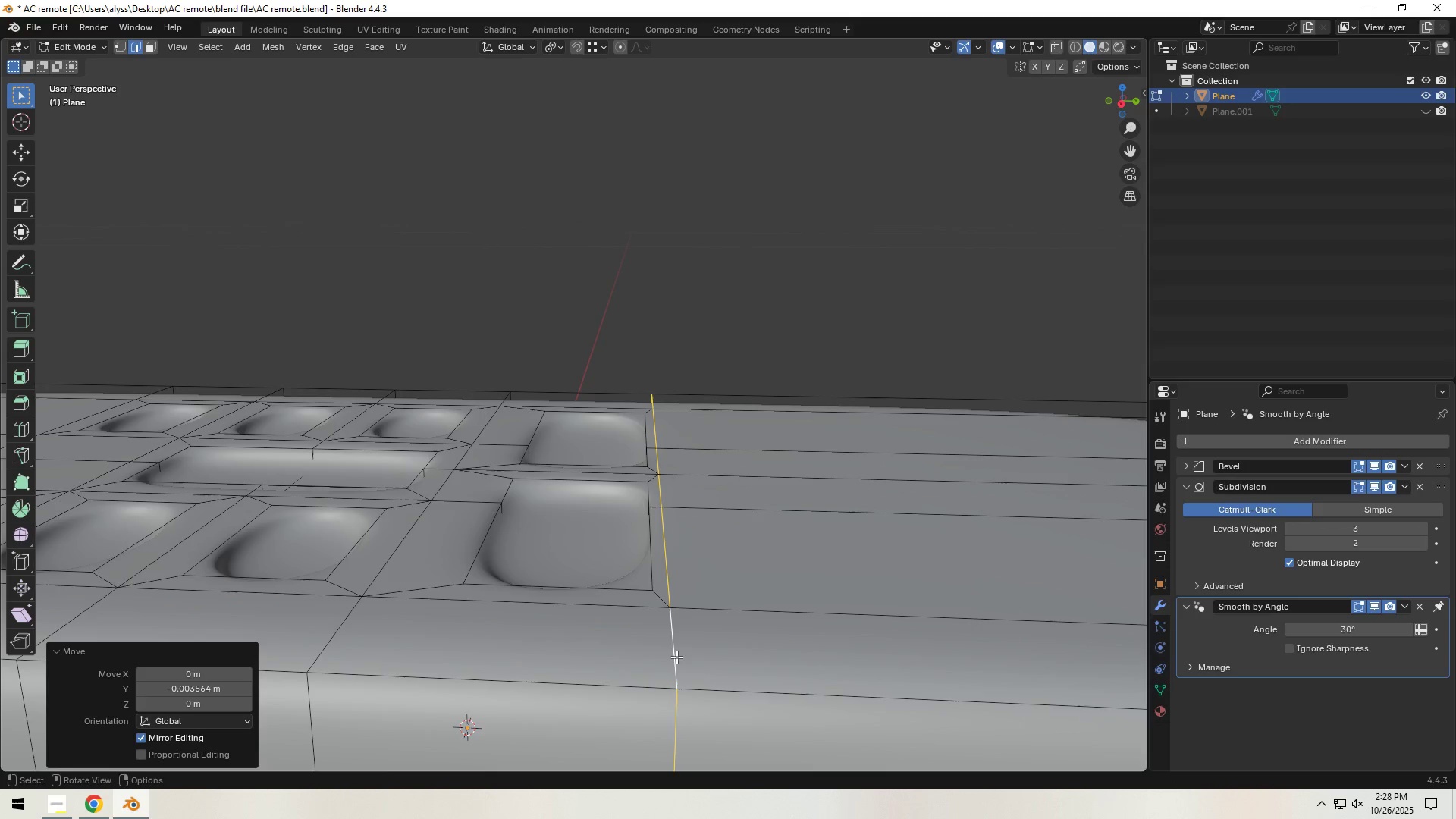 
scroll: coordinate [621, 660], scroll_direction: down, amount: 2.0
 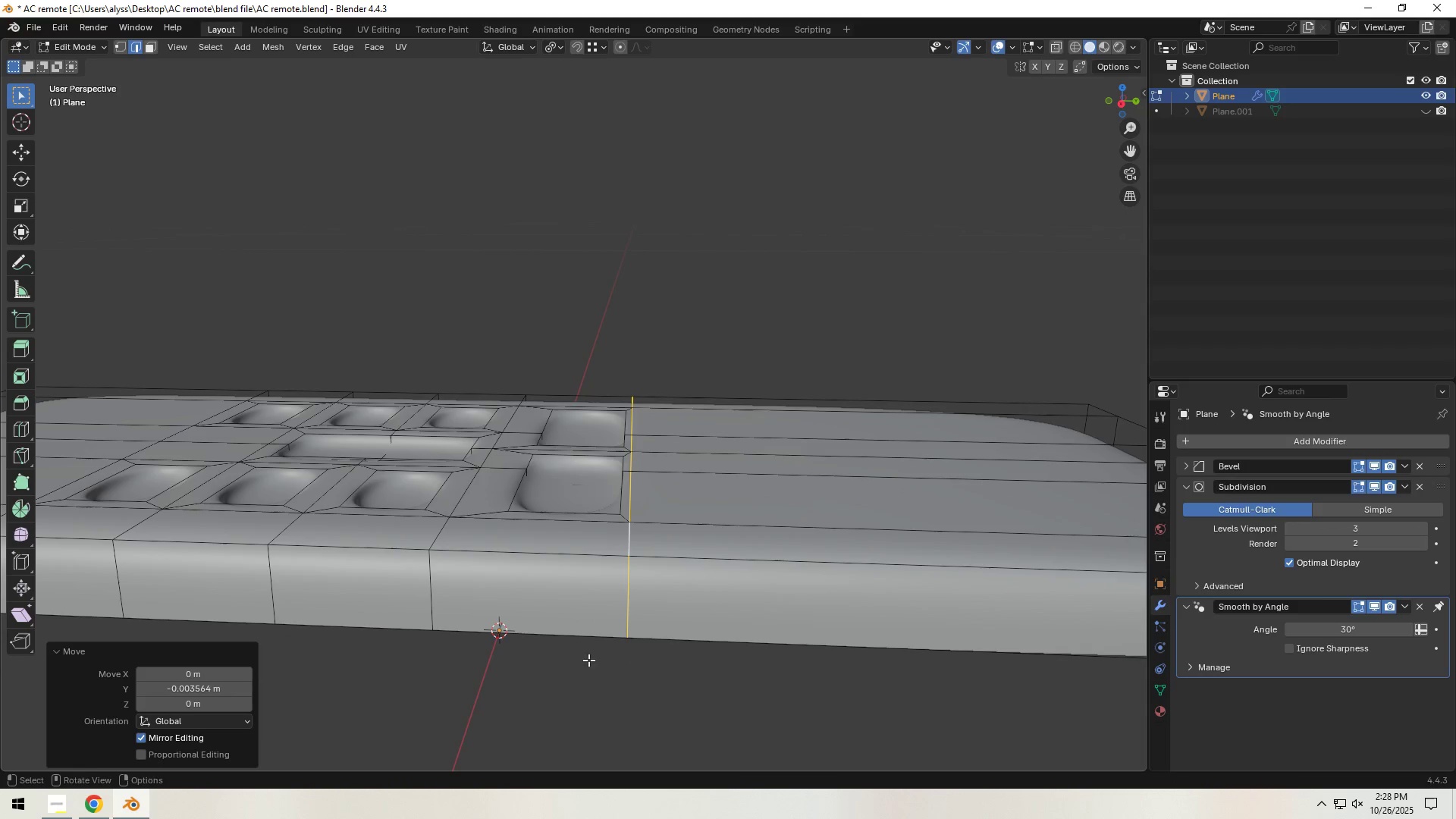 
hold_key(key=ShiftLeft, duration=0.45)
 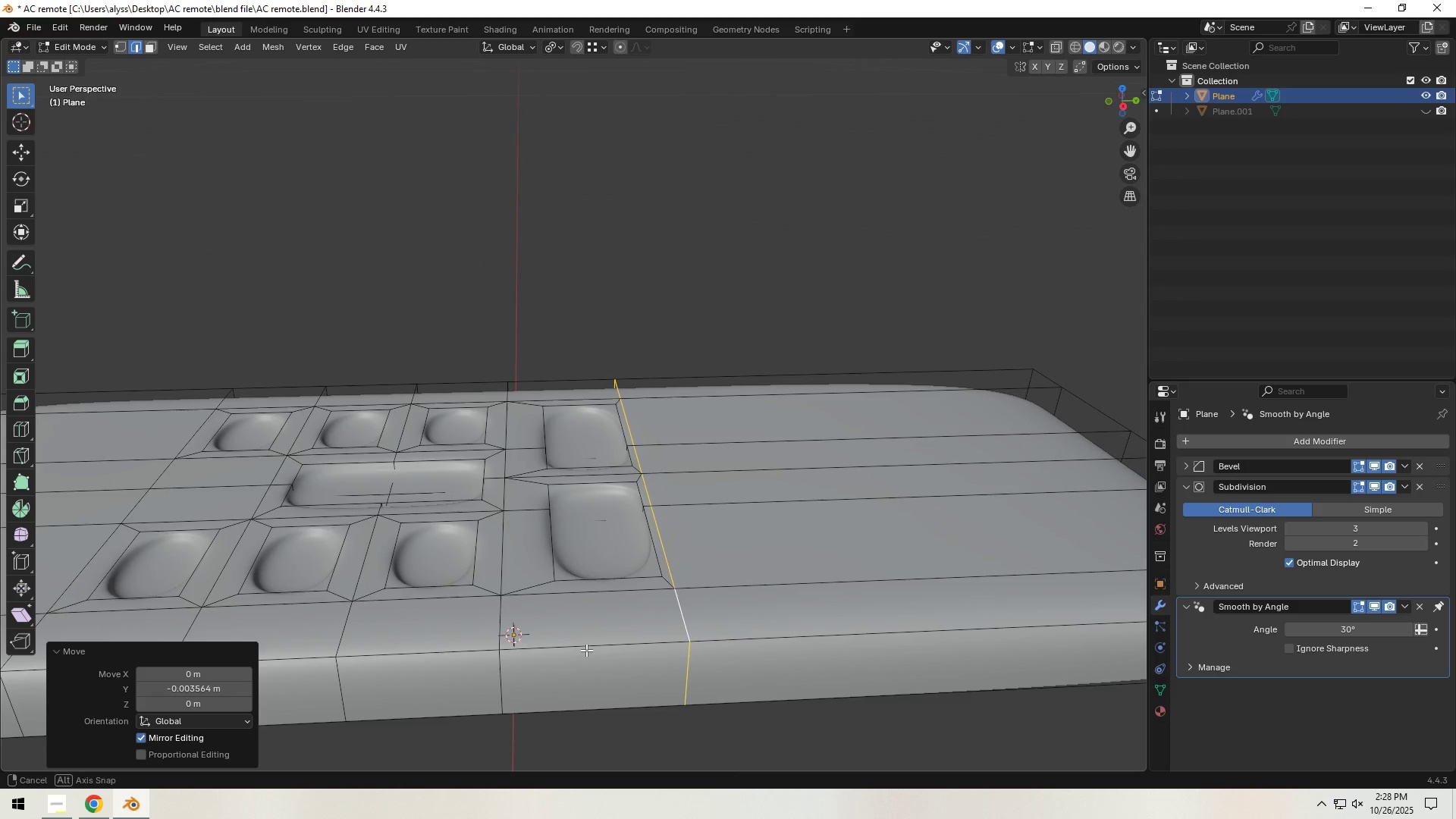 
hold_key(key=ShiftLeft, duration=0.97)
 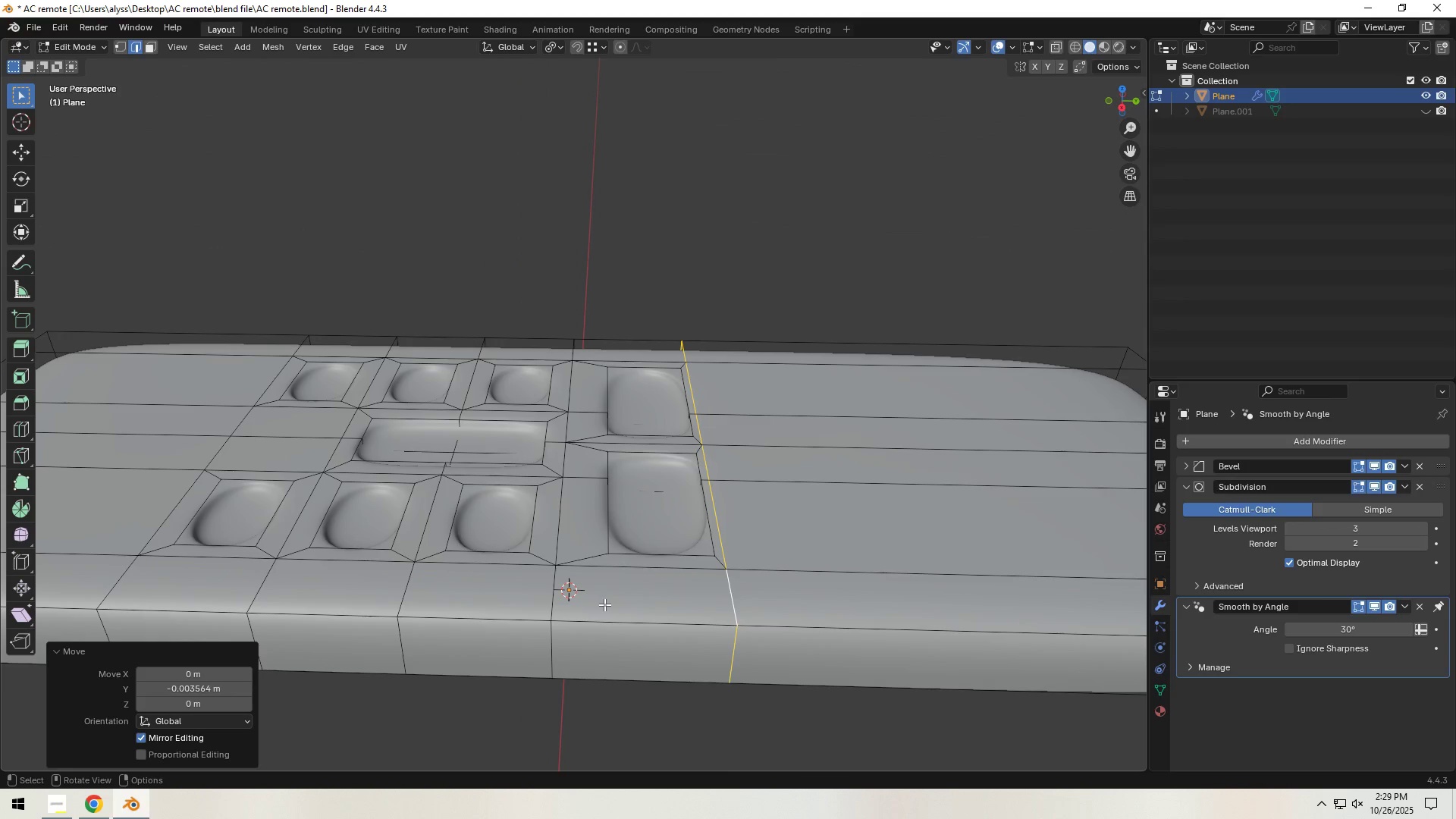 
scroll: coordinate [640, 606], scroll_direction: down, amount: 4.0
 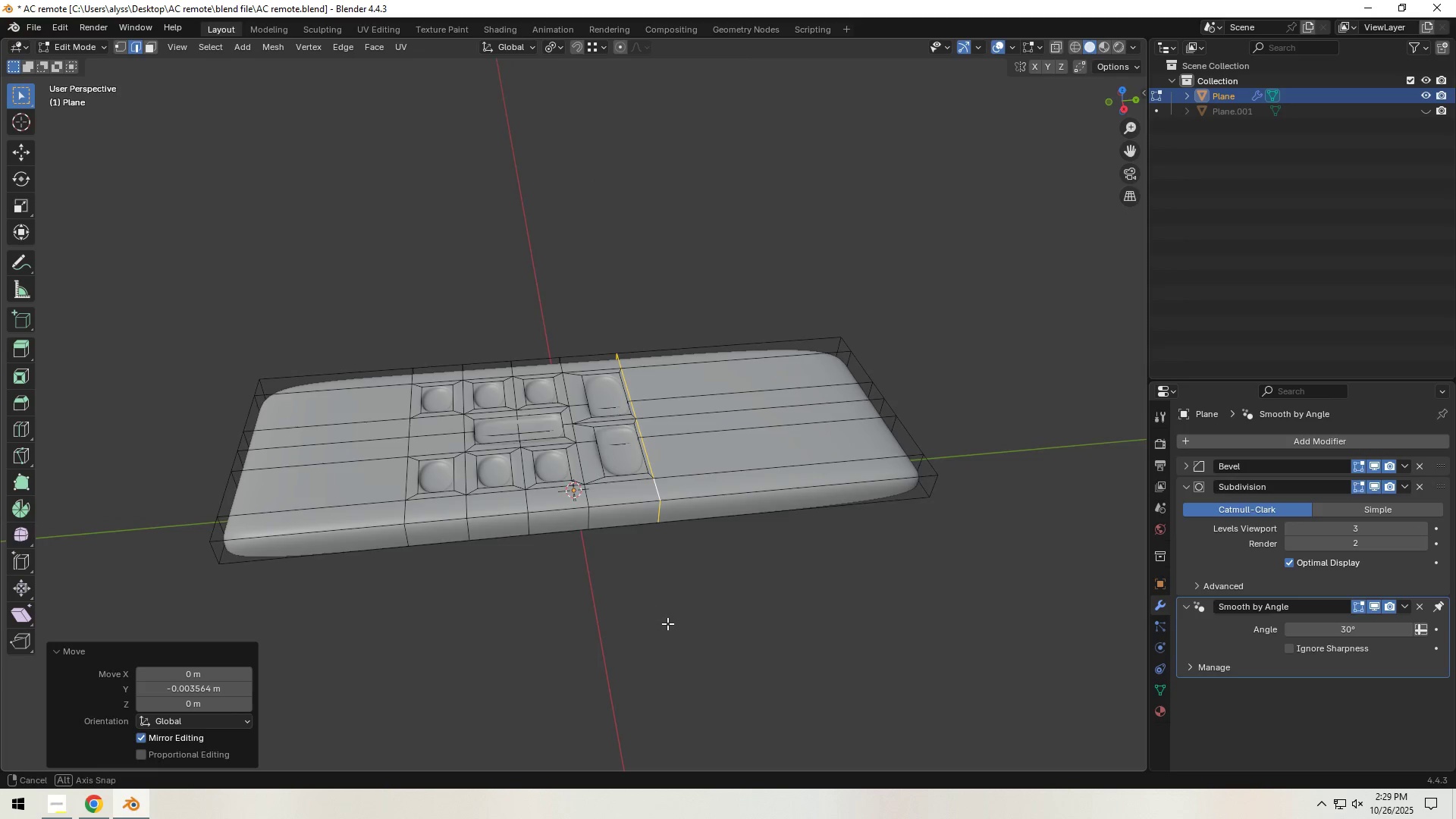 
scroll: coordinate [584, 624], scroll_direction: up, amount: 6.0
 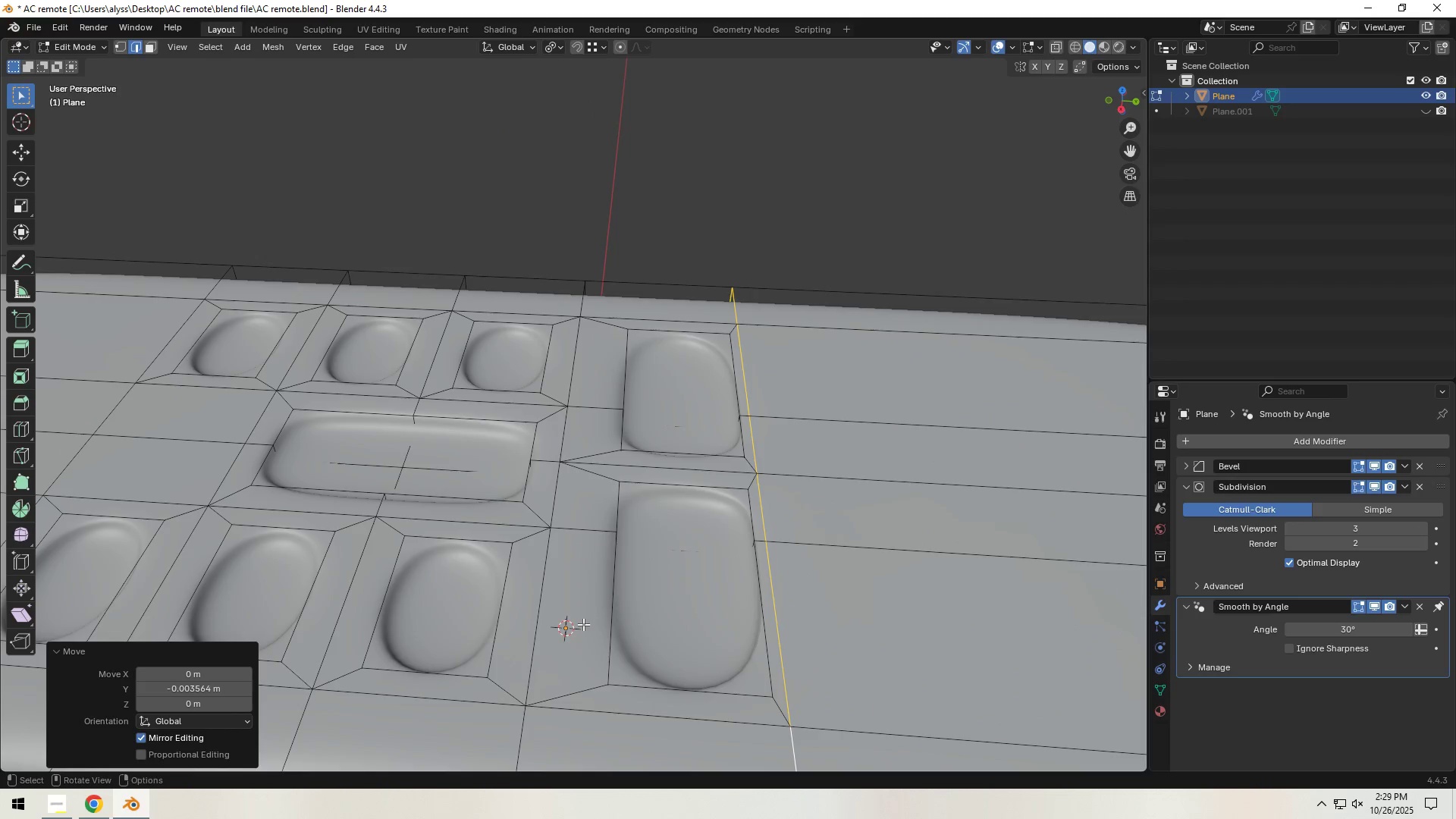 
hold_key(key=ShiftLeft, duration=0.57)
 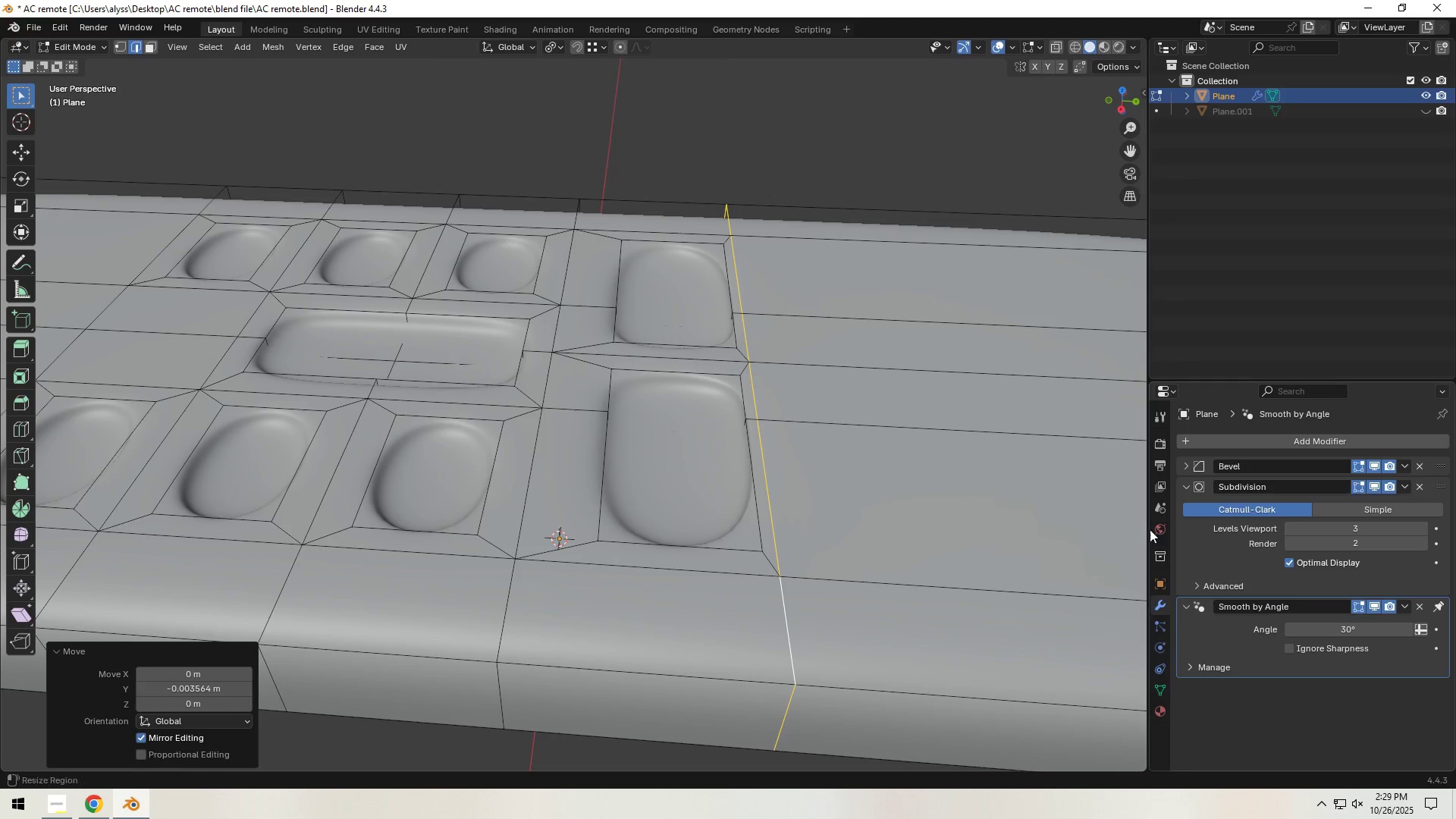 
left_click([1185, 606])
 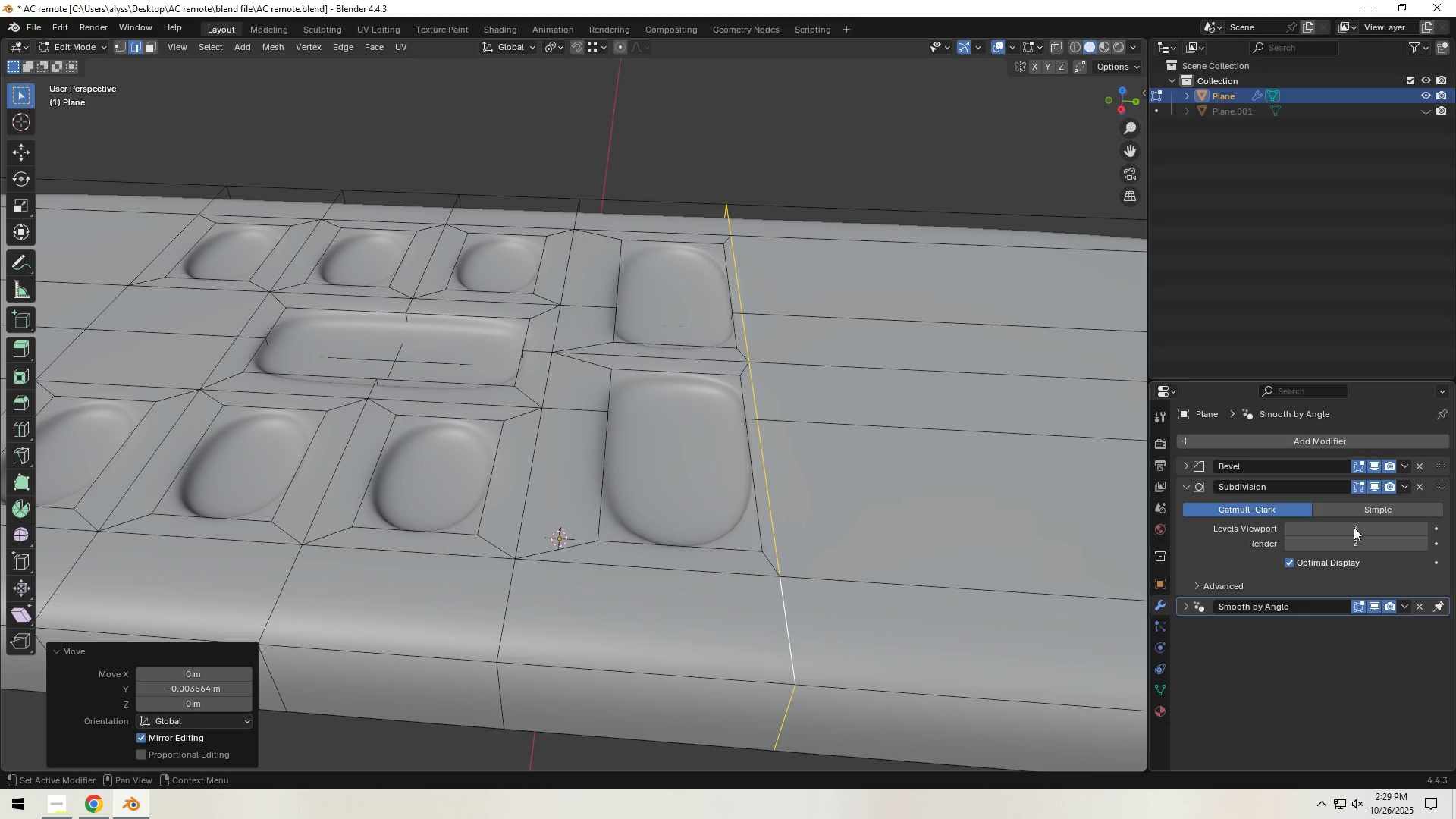 
left_click([1428, 545])
 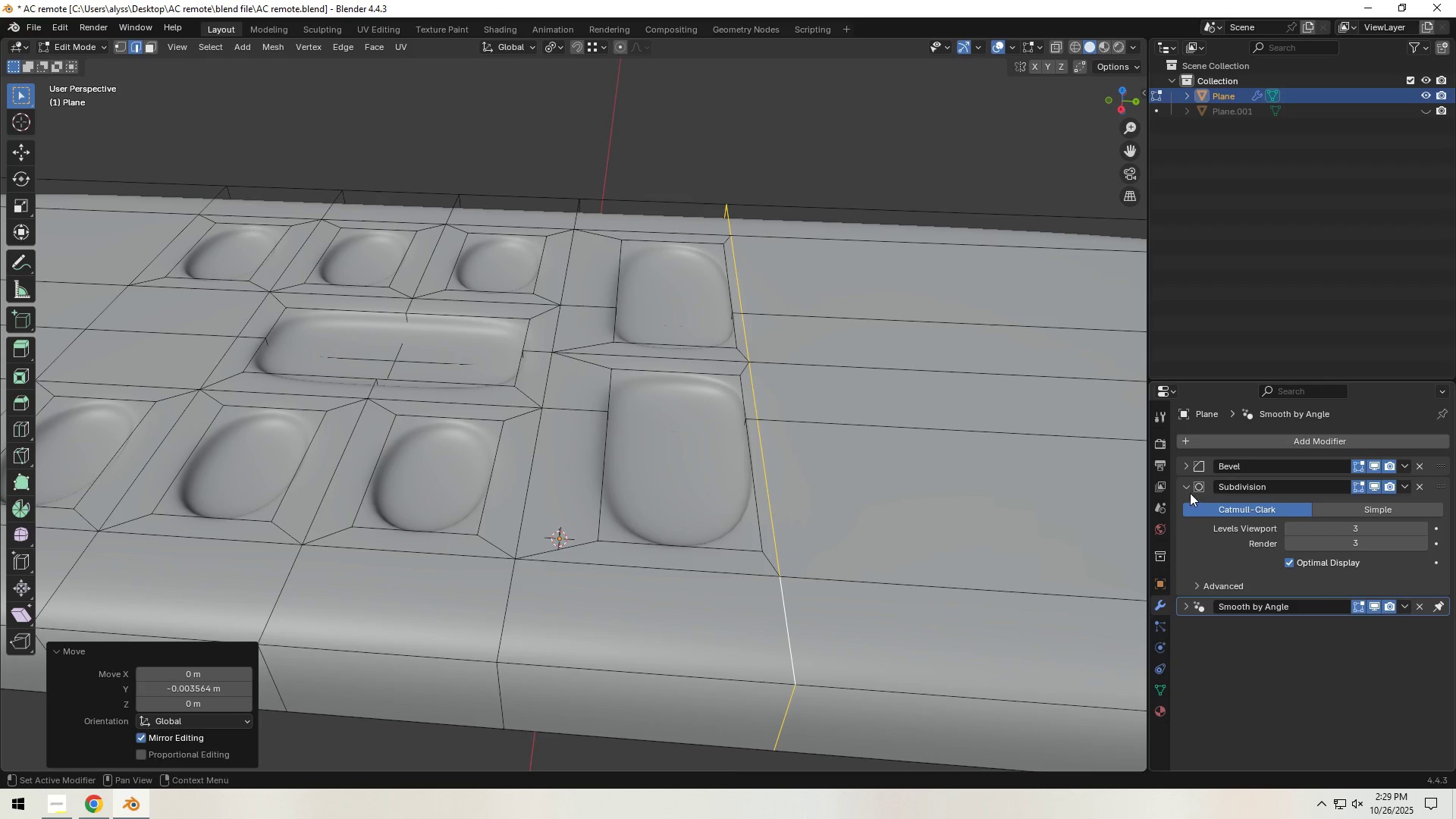 
left_click([1188, 491])
 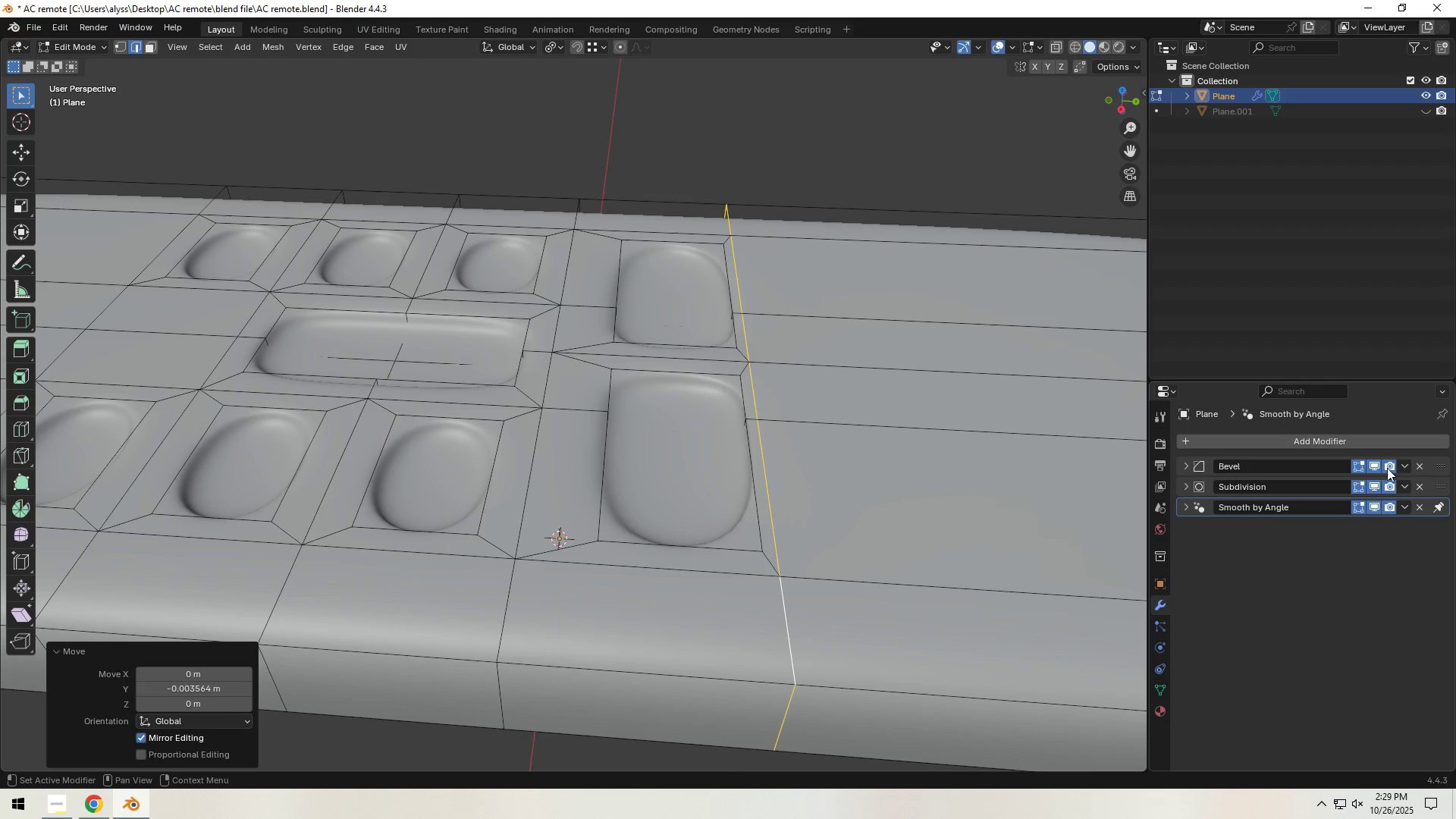 
left_click([1370, 467])
 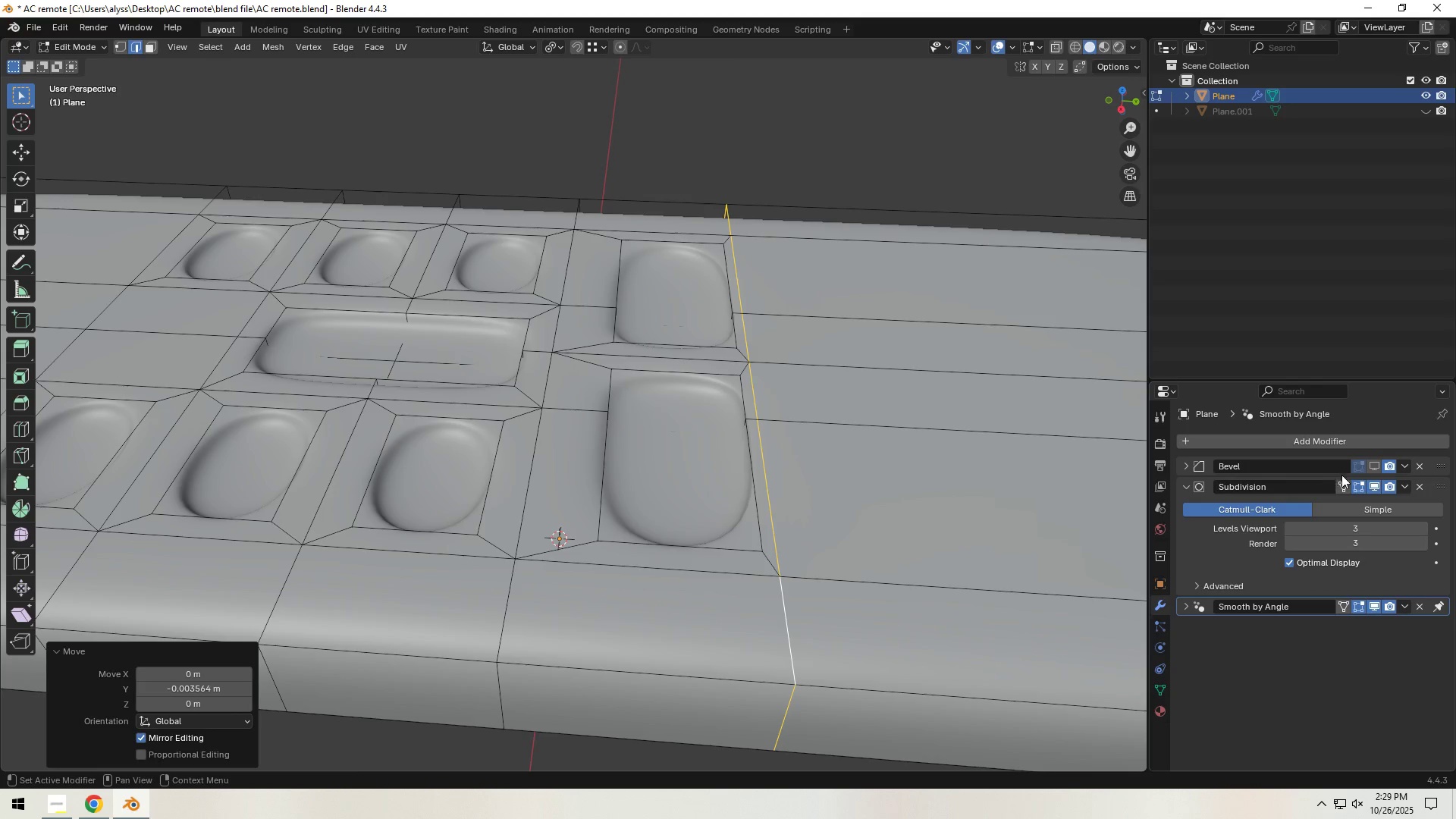 
left_click([1377, 485])
 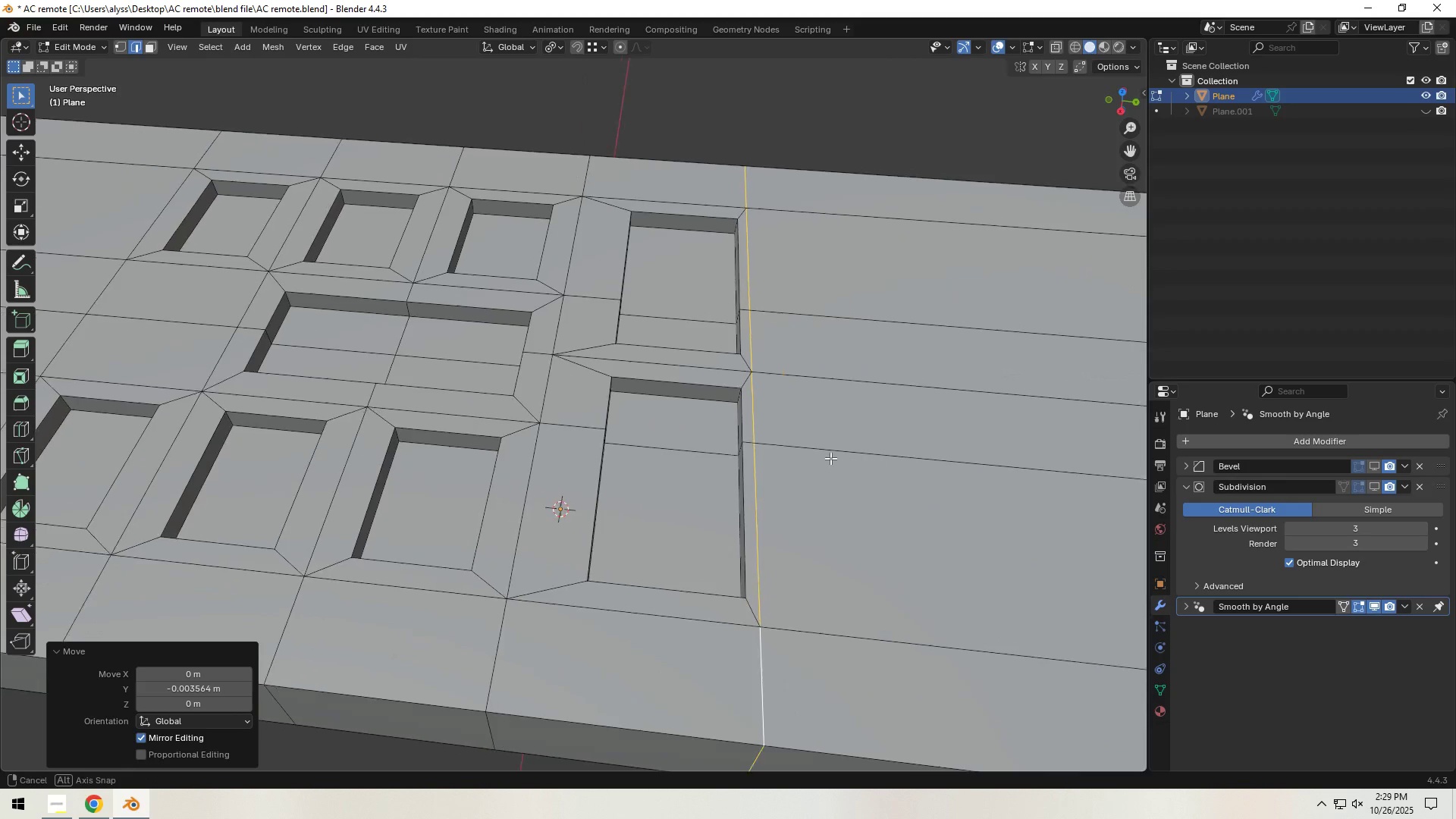 
hold_key(key=ShiftLeft, duration=1.3)
left_click([739, 498])
 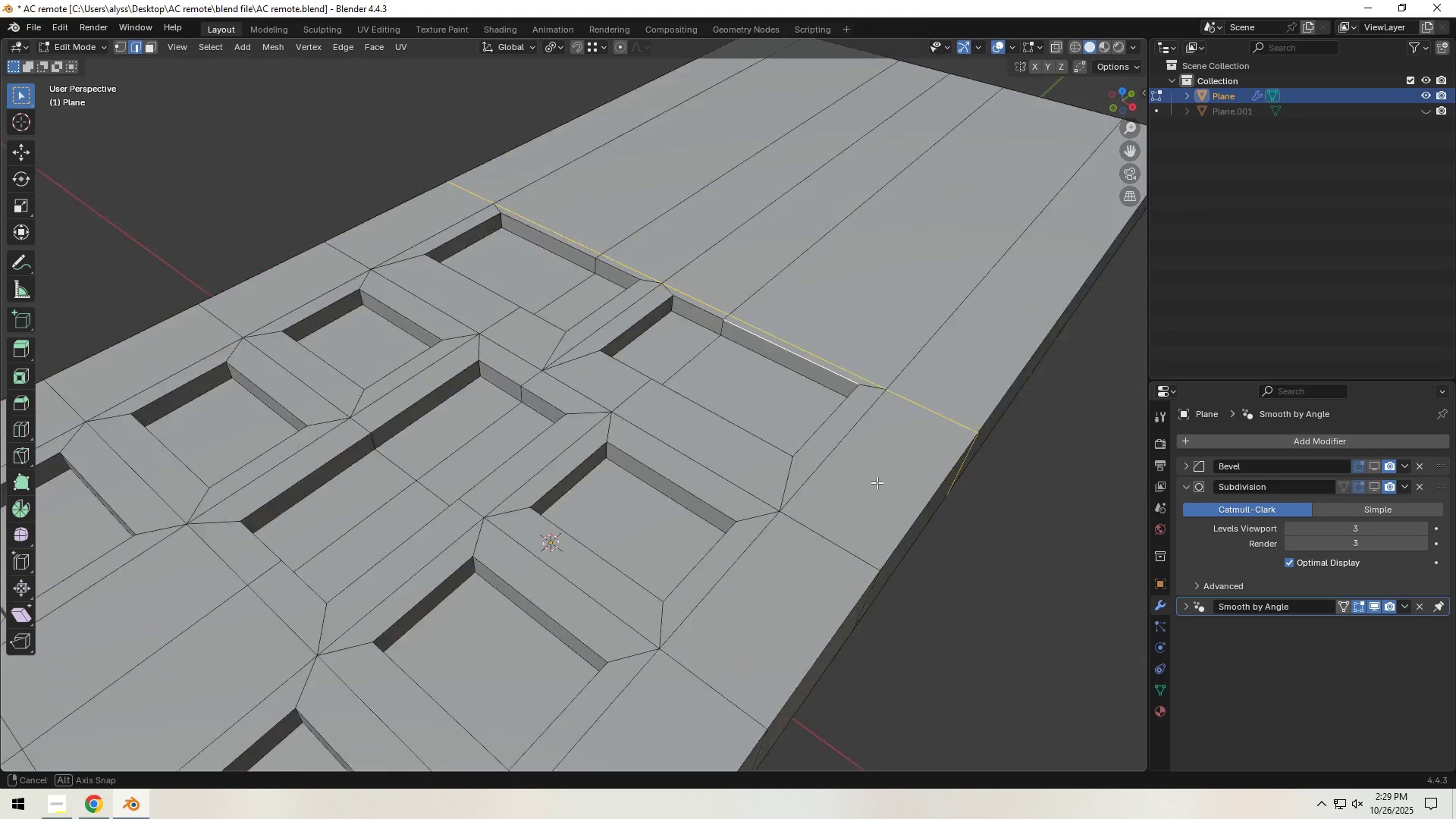 
hold_key(key=ShiftLeft, duration=0.44)
 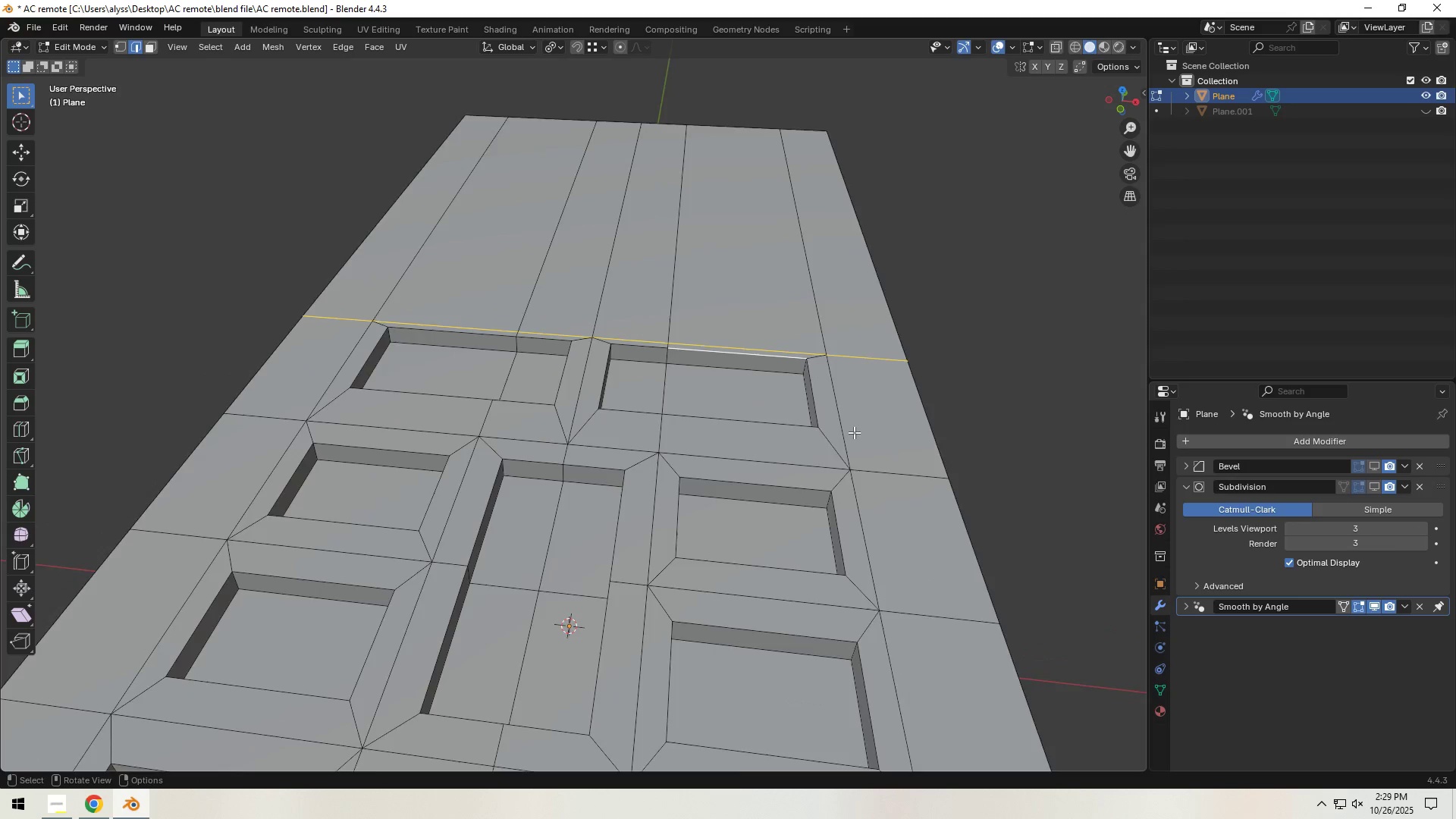 
scroll: coordinate [854, 432], scroll_direction: up, amount: 2.0
 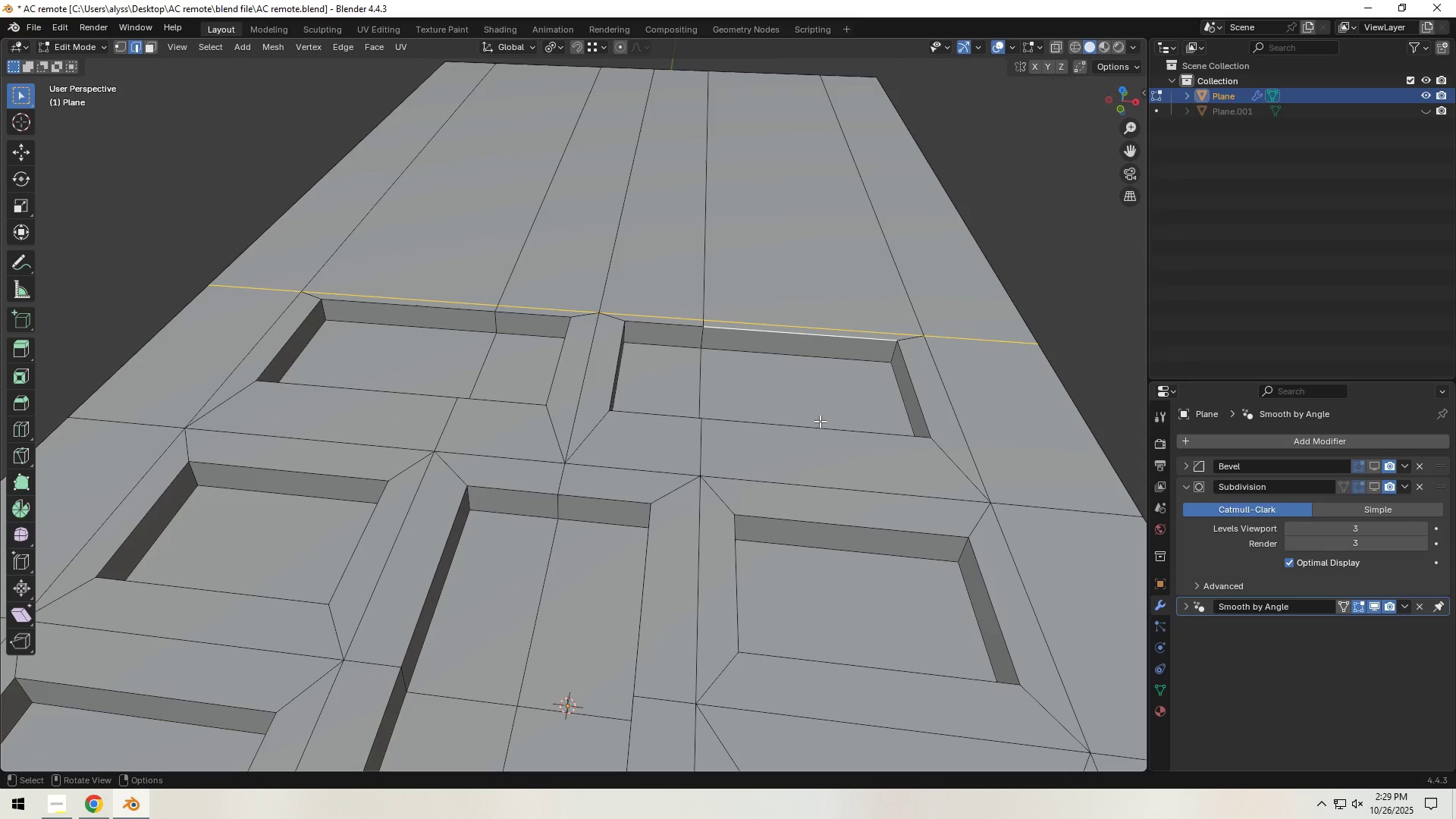 
hold_key(key=ShiftLeft, duration=1.54)
left_click([722, 363])
 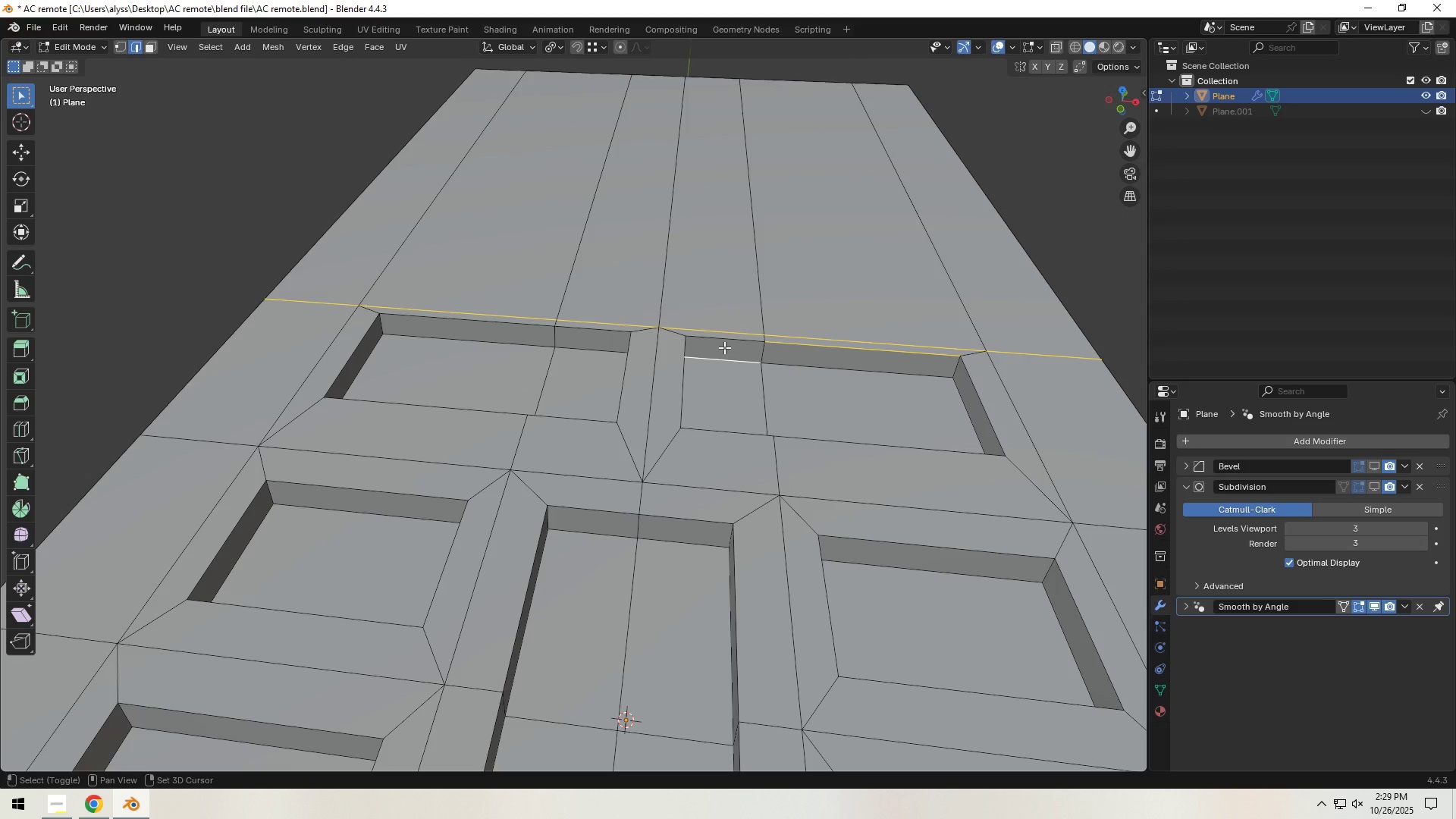 
left_click([726, 345])
 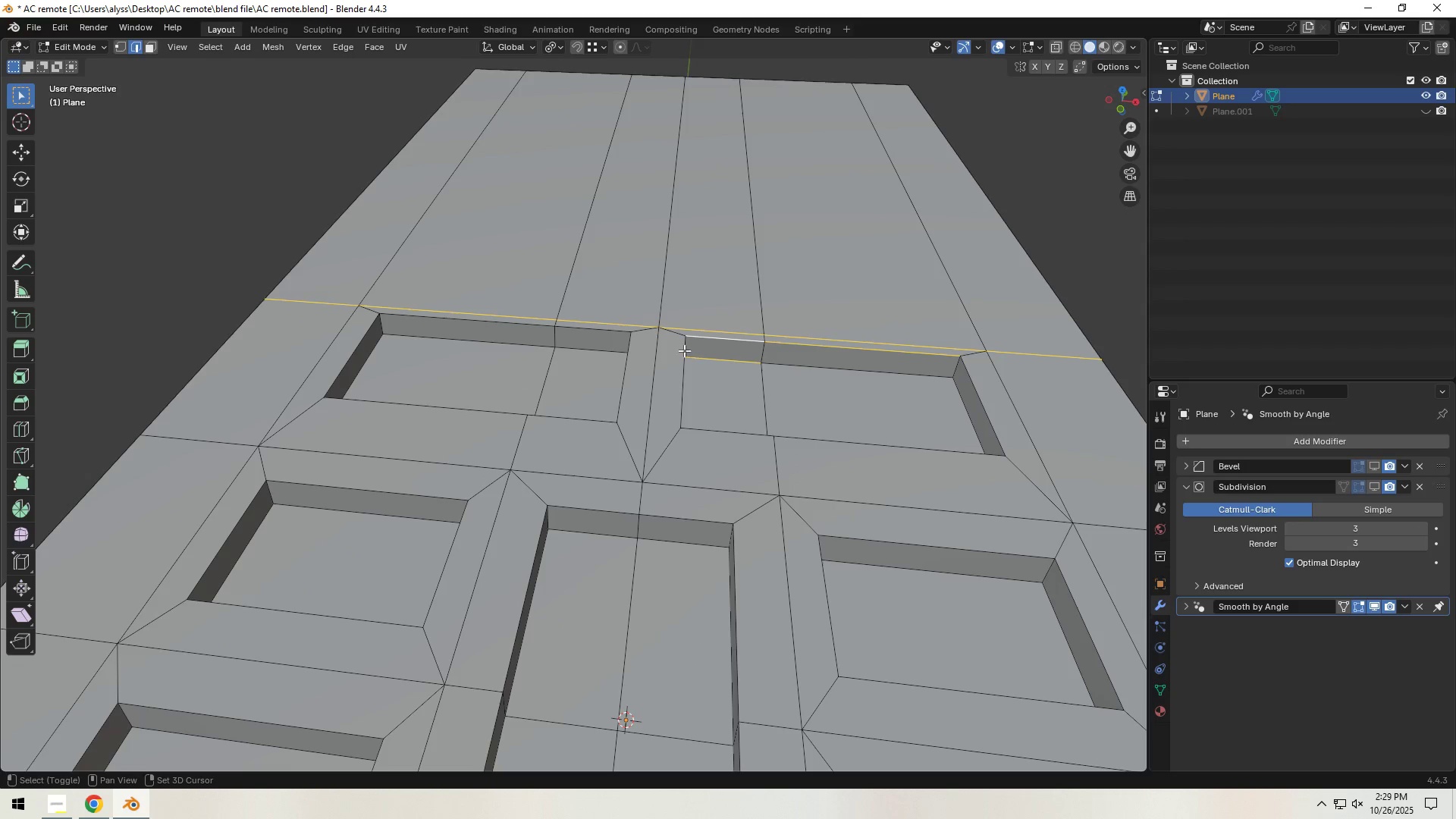 
hold_key(key=ShiftLeft, duration=1.52)
left_click([673, 330])
 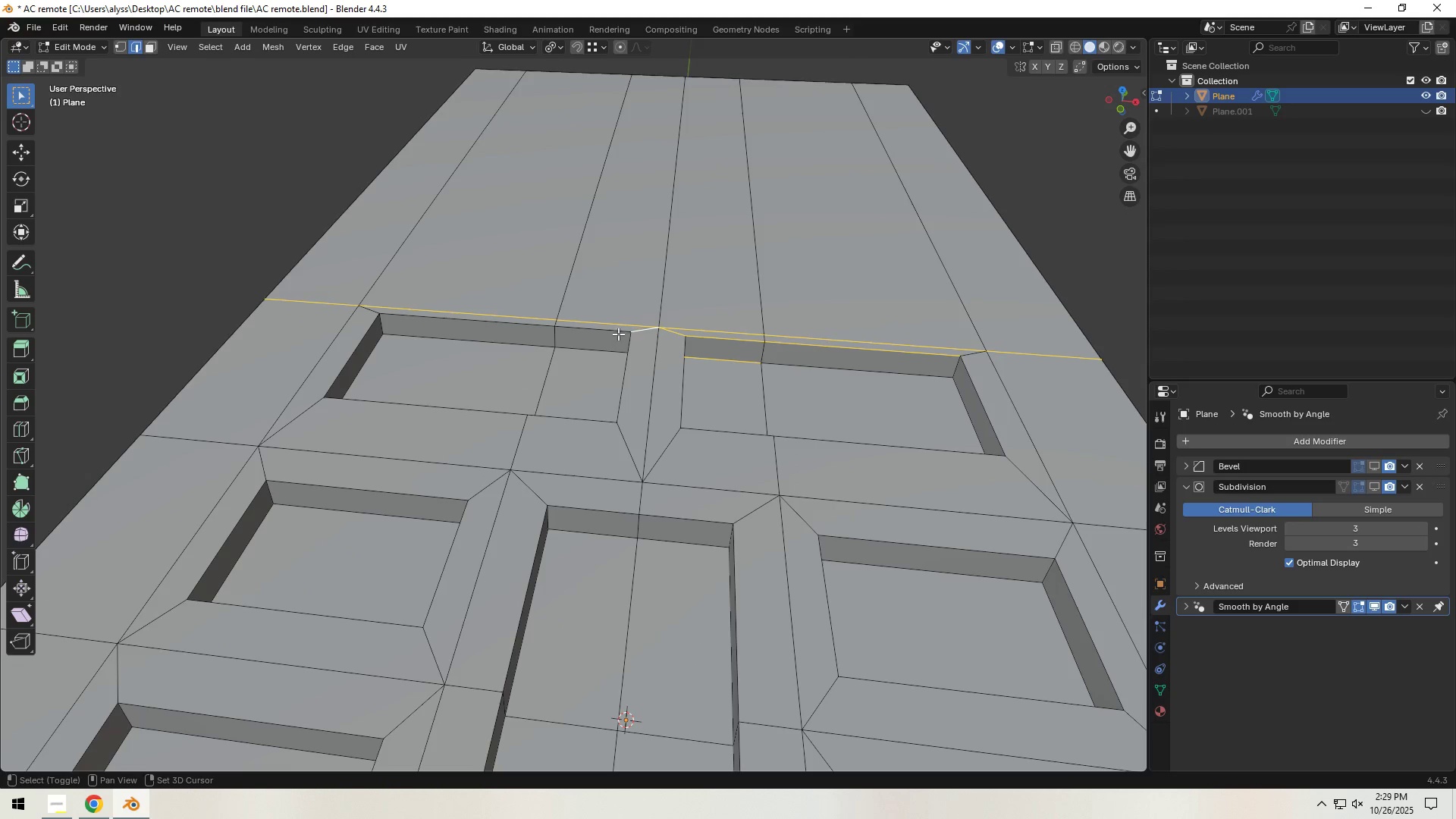 
hold_key(key=ShiftLeft, duration=1.51)
left_click([555, 323])
 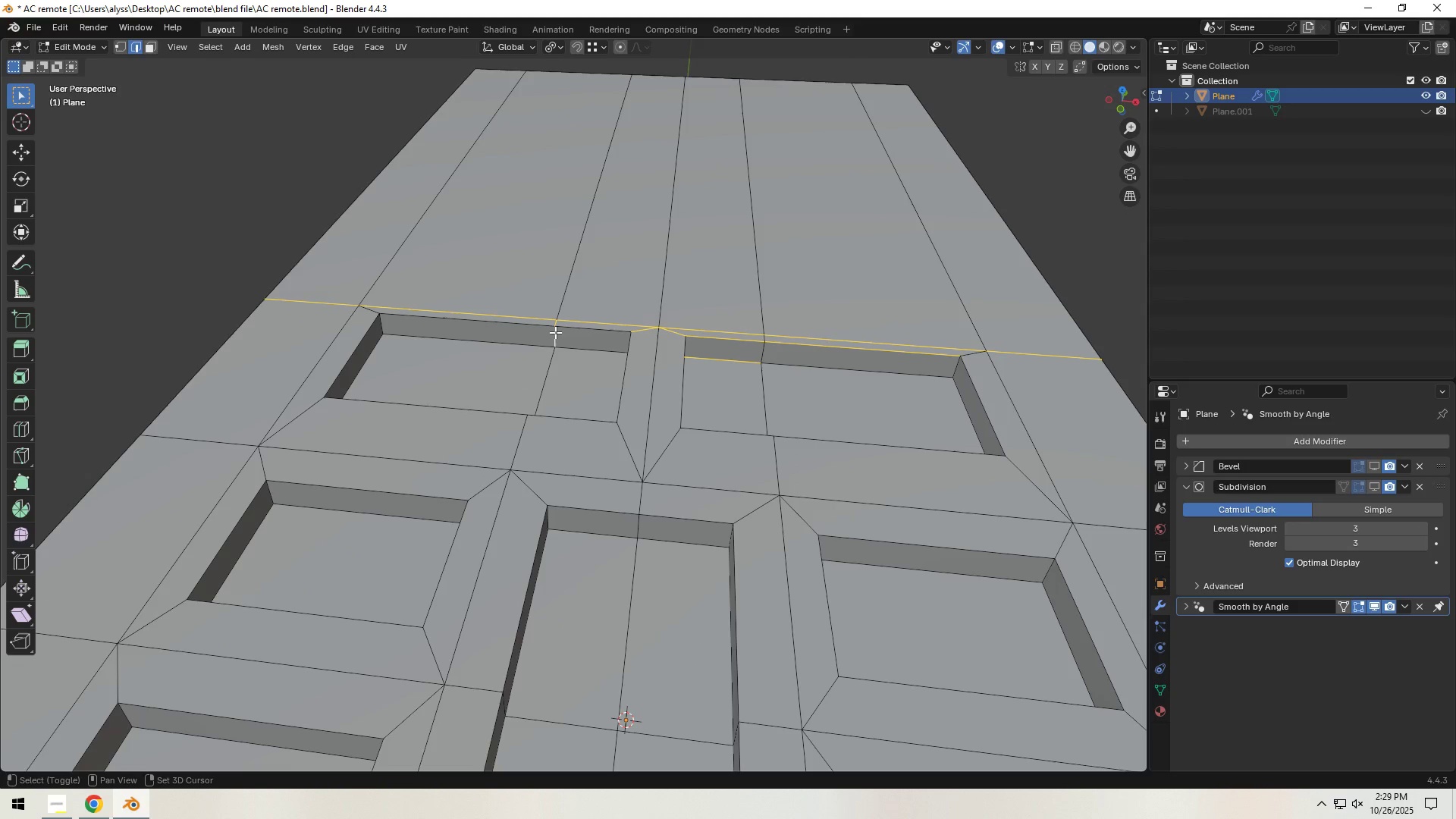 
double_click([555, 332])
 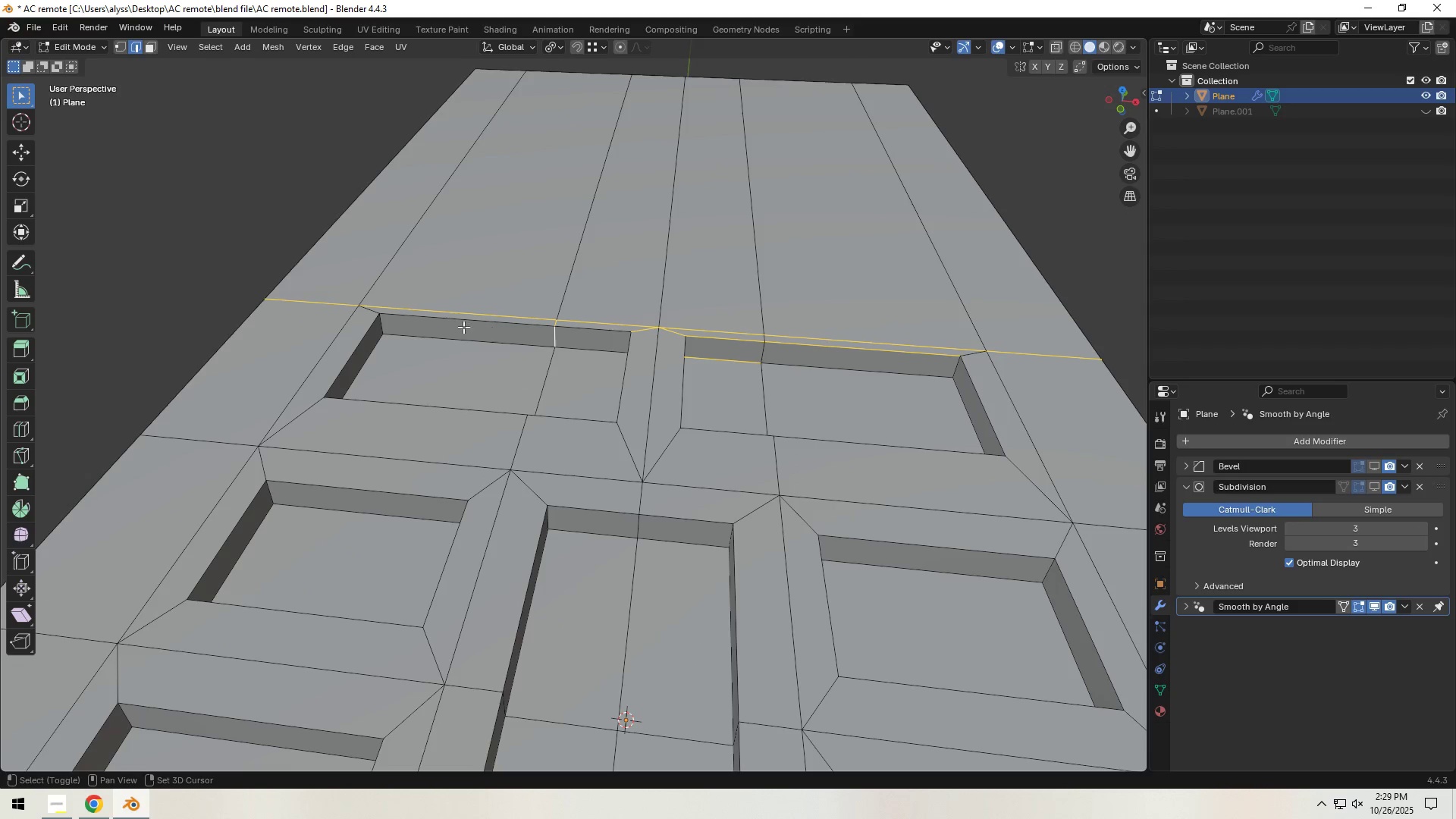 
hold_key(key=ShiftLeft, duration=1.52)
left_click([372, 311])
 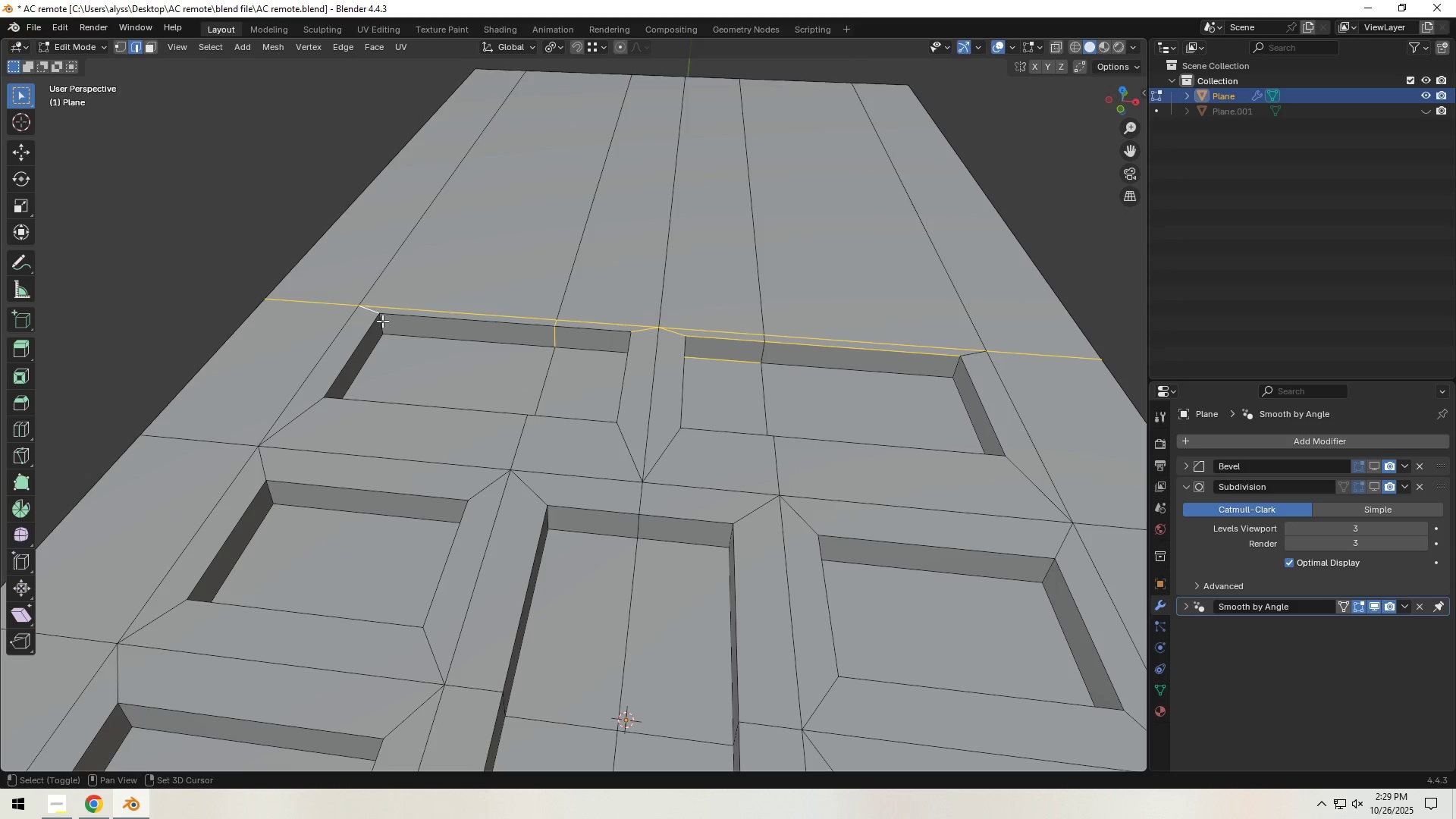 
left_click([382, 325])
 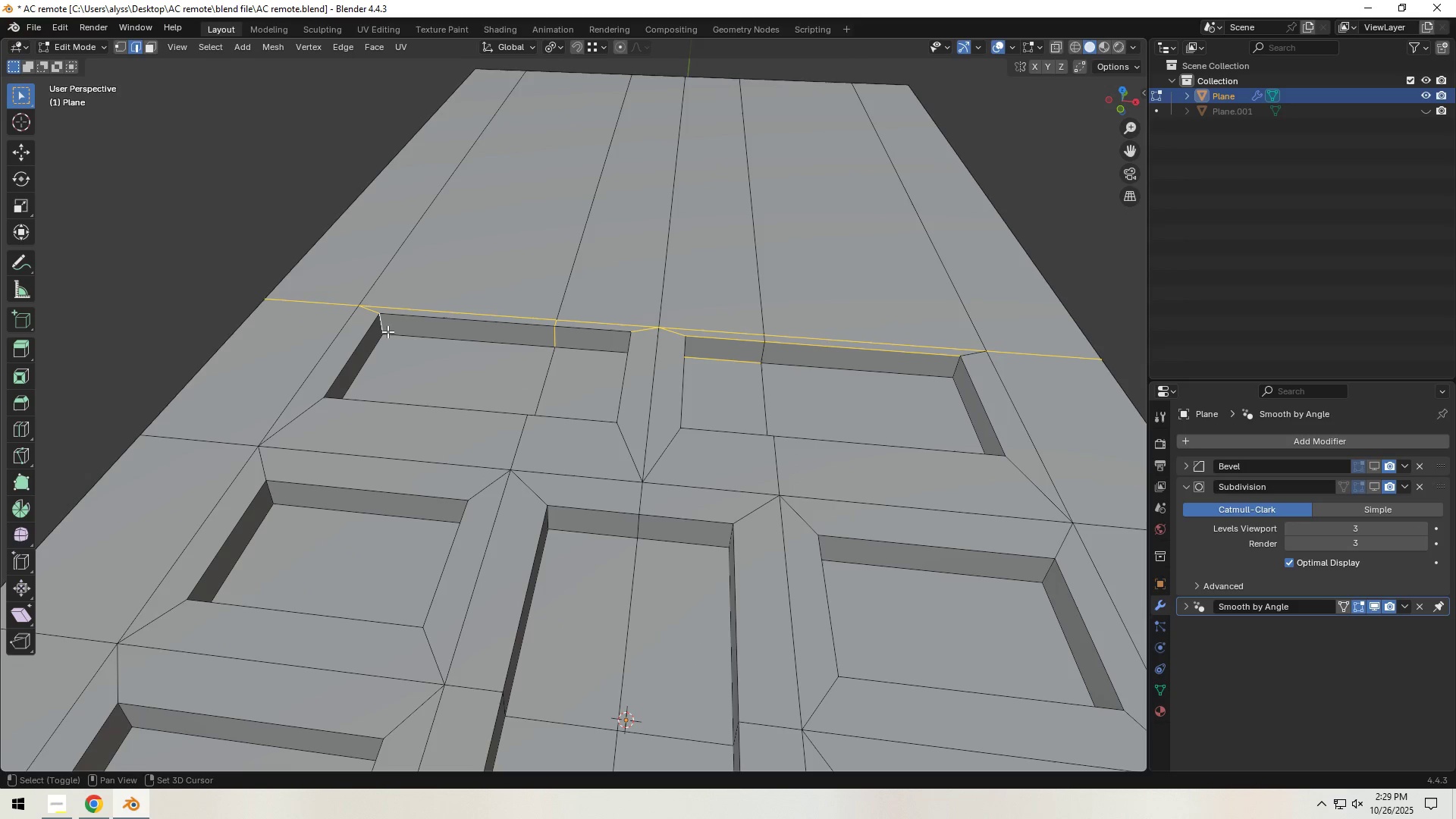 
hold_key(key=ShiftLeft, duration=1.52)
left_click([432, 317])
 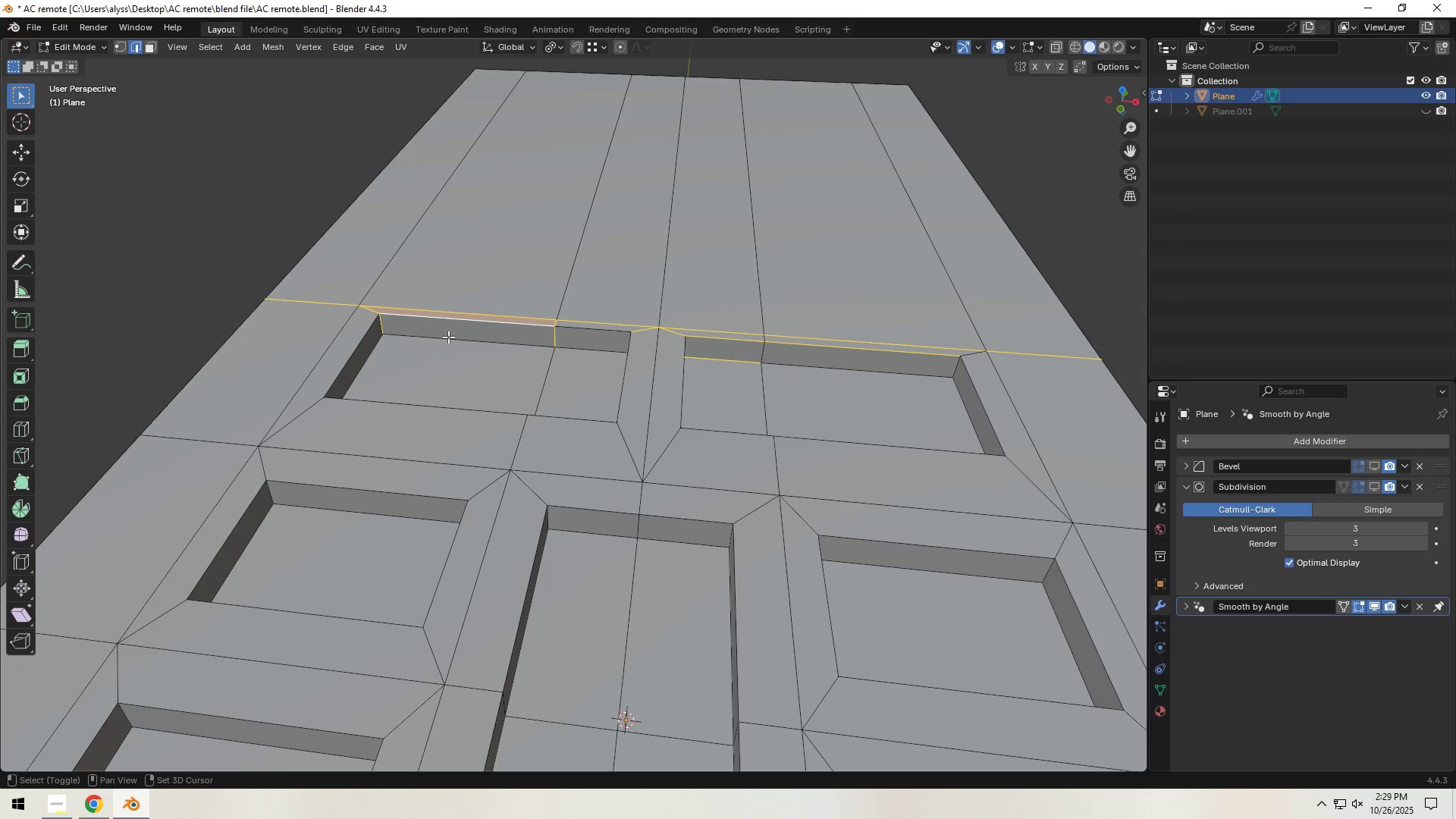 
double_click([448, 337])
 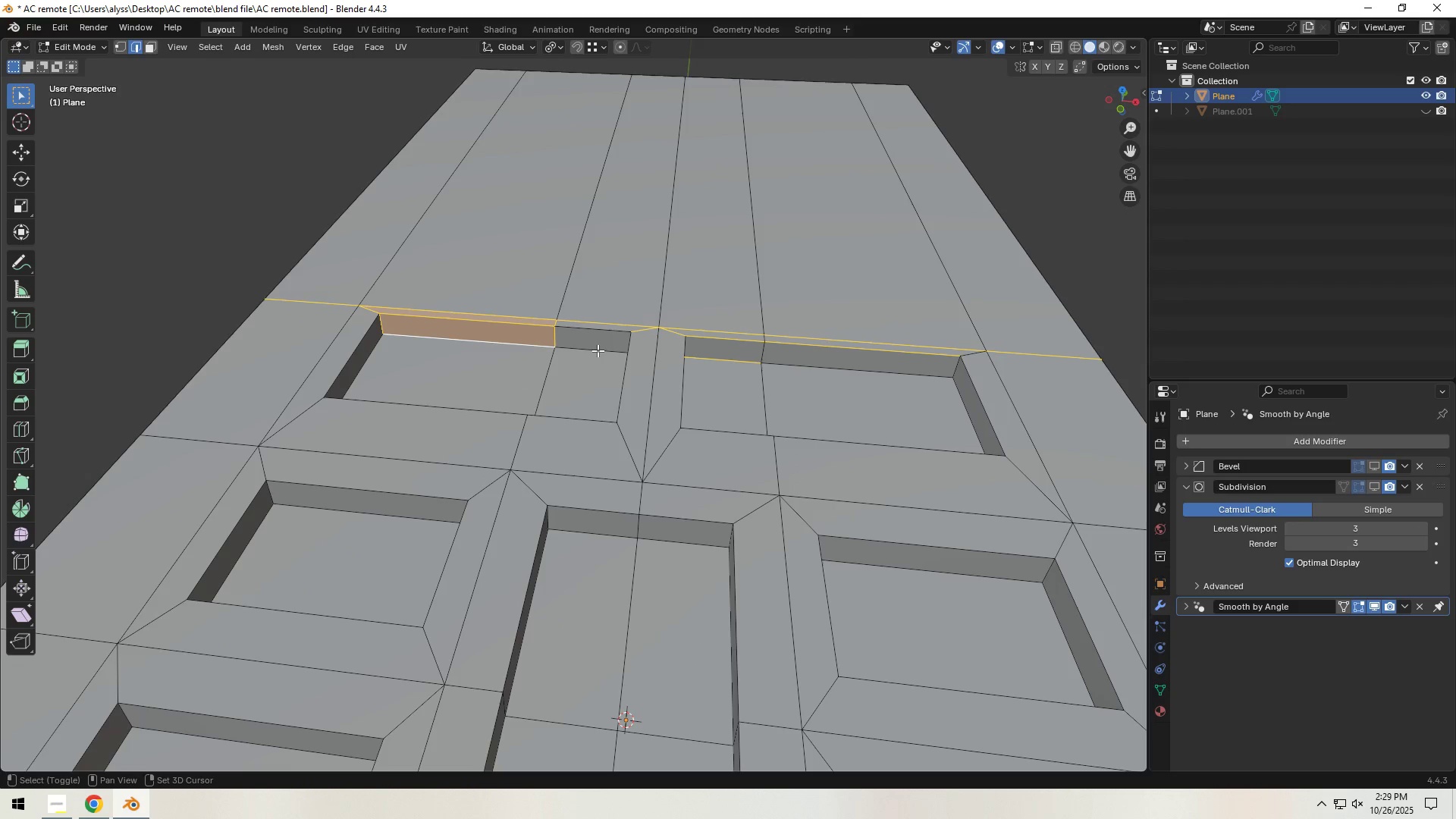 
hold_key(key=ShiftLeft, duration=1.51)
left_click([592, 351])
 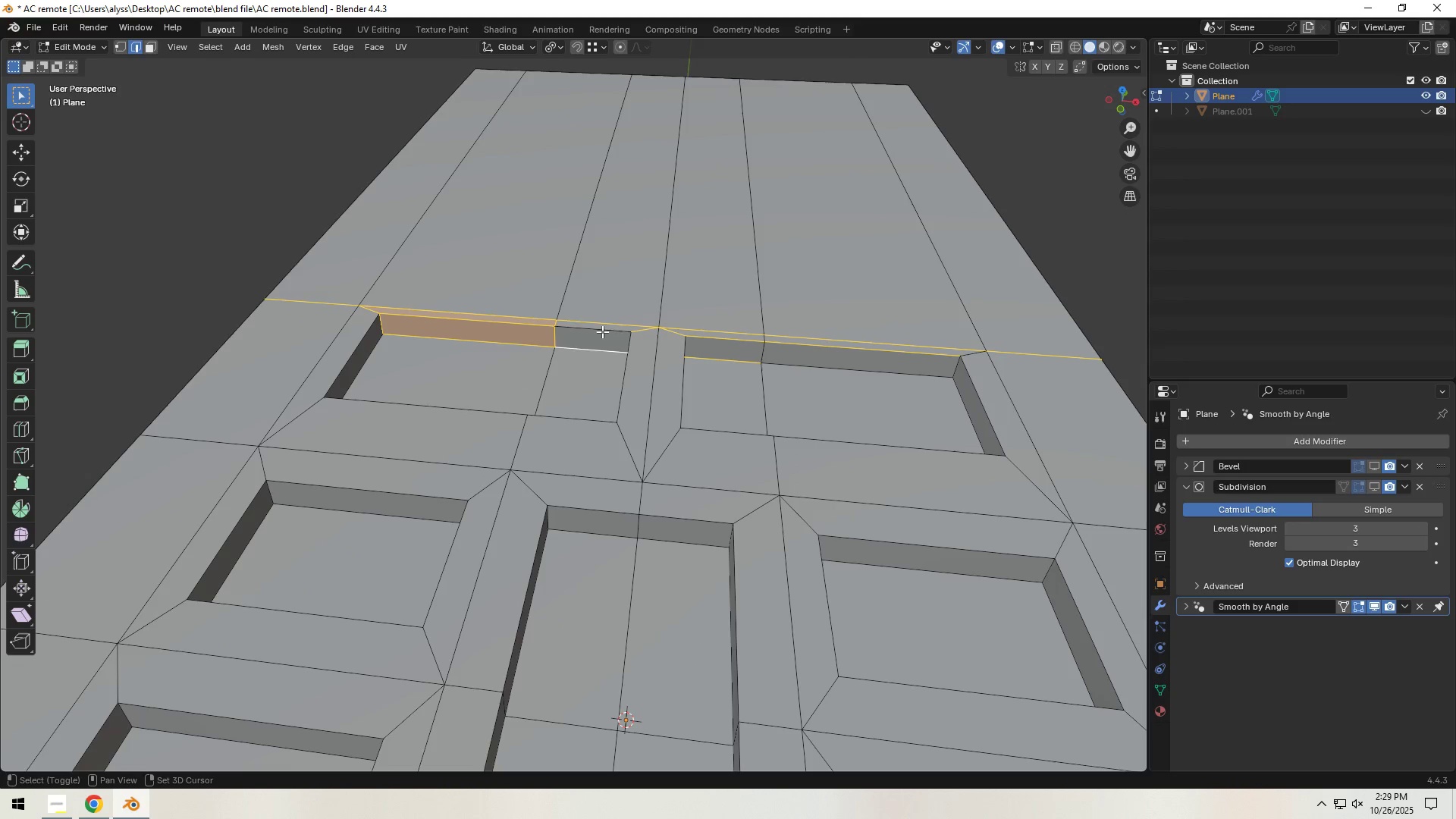 
left_click([602, 331])
 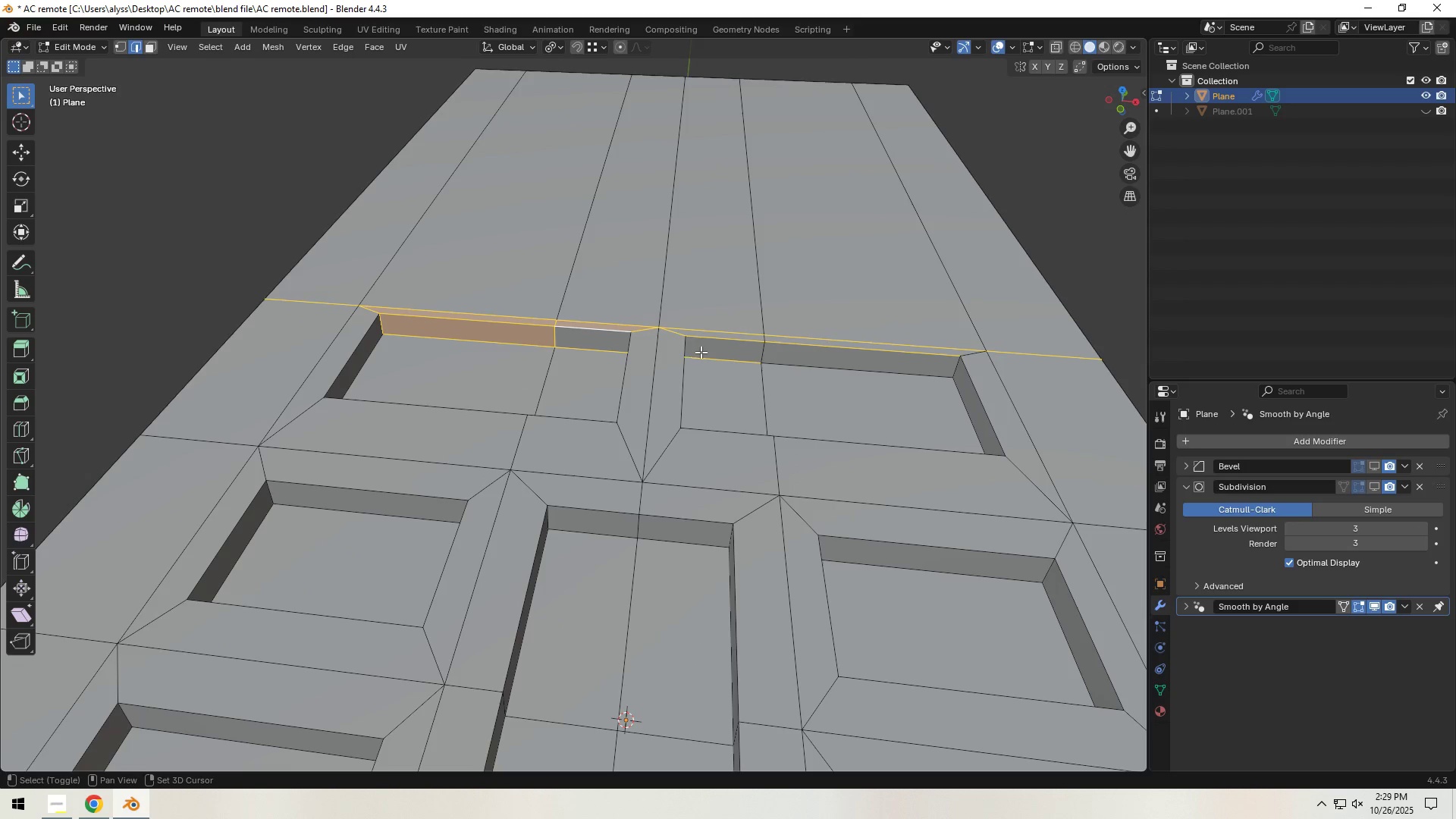 
hold_key(key=ShiftLeft, duration=0.3)
 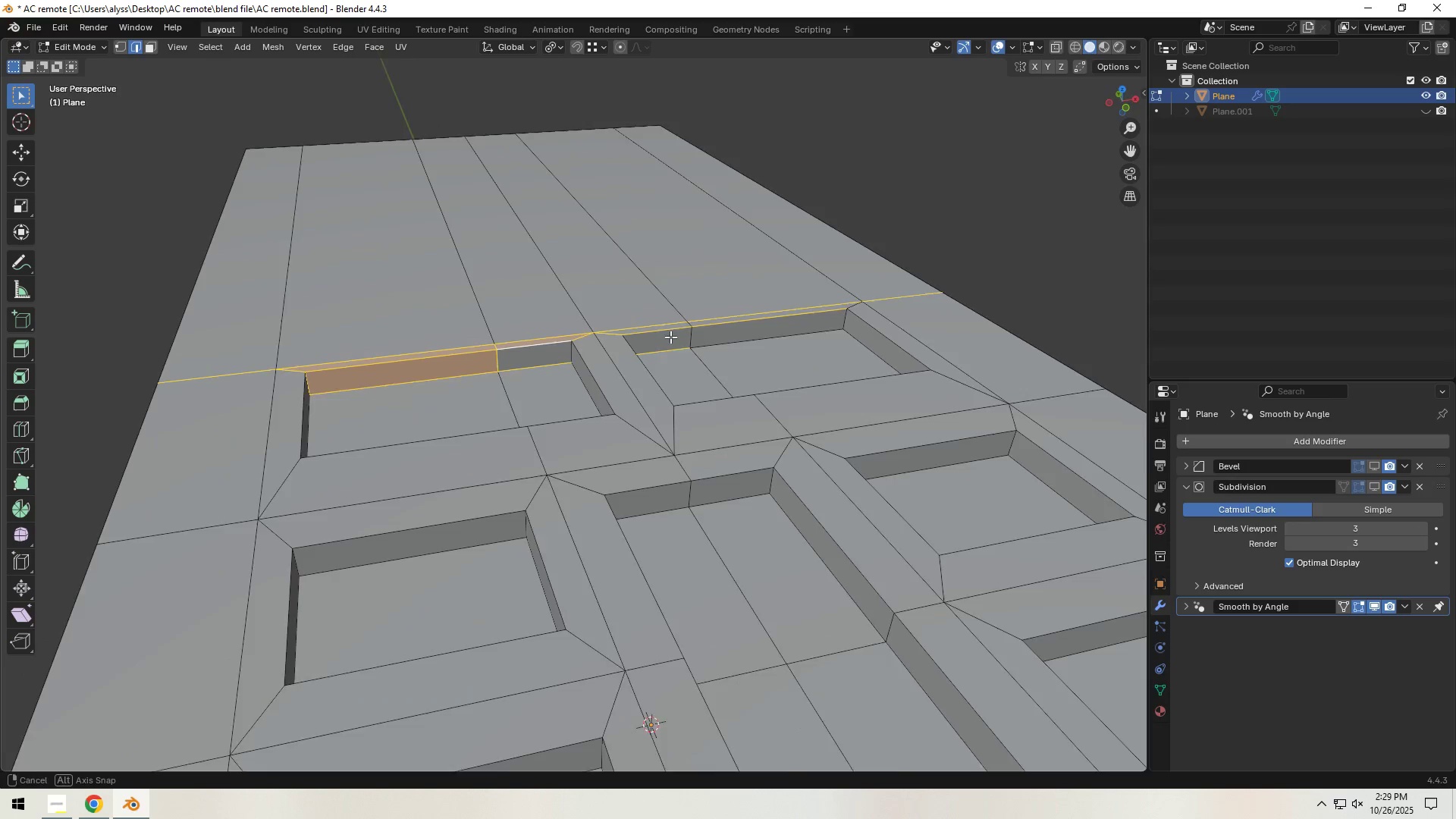 
hold_key(key=ShiftLeft, duration=0.98)
left_click([558, 360])
 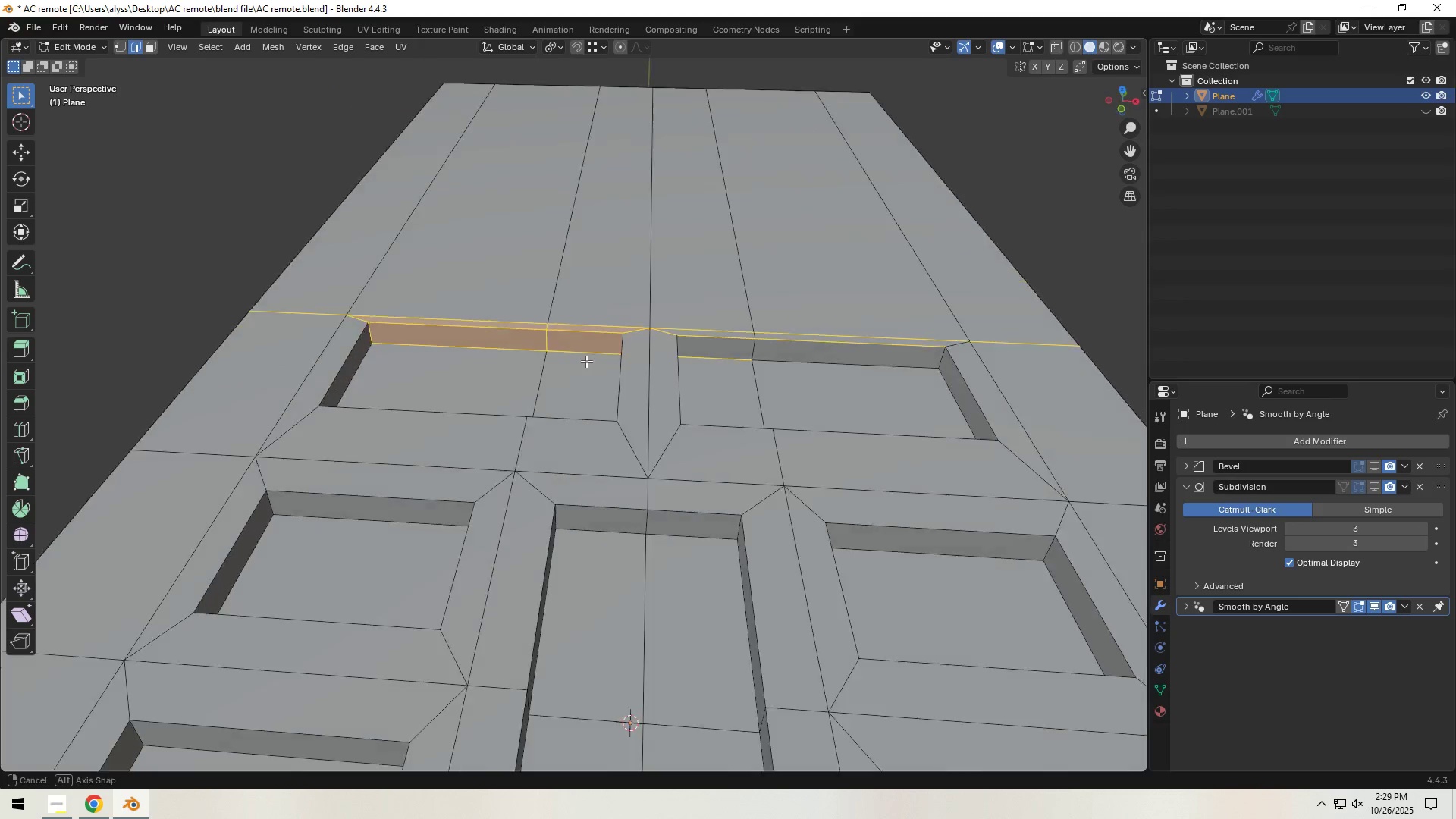 
hold_key(key=ShiftLeft, duration=0.62)
 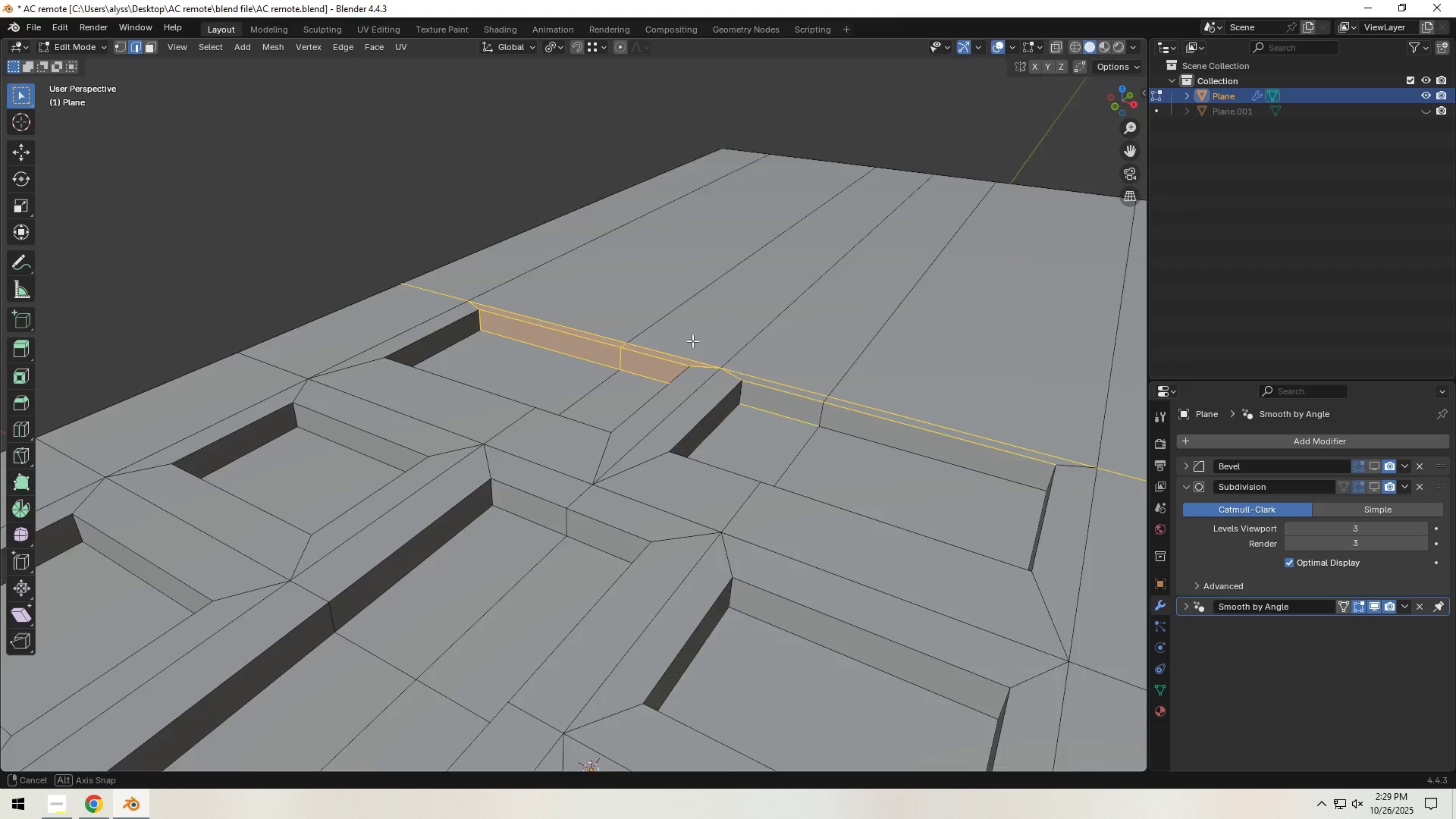 
hold_key(key=ShiftLeft, duration=0.91)
left_click([751, 402])
 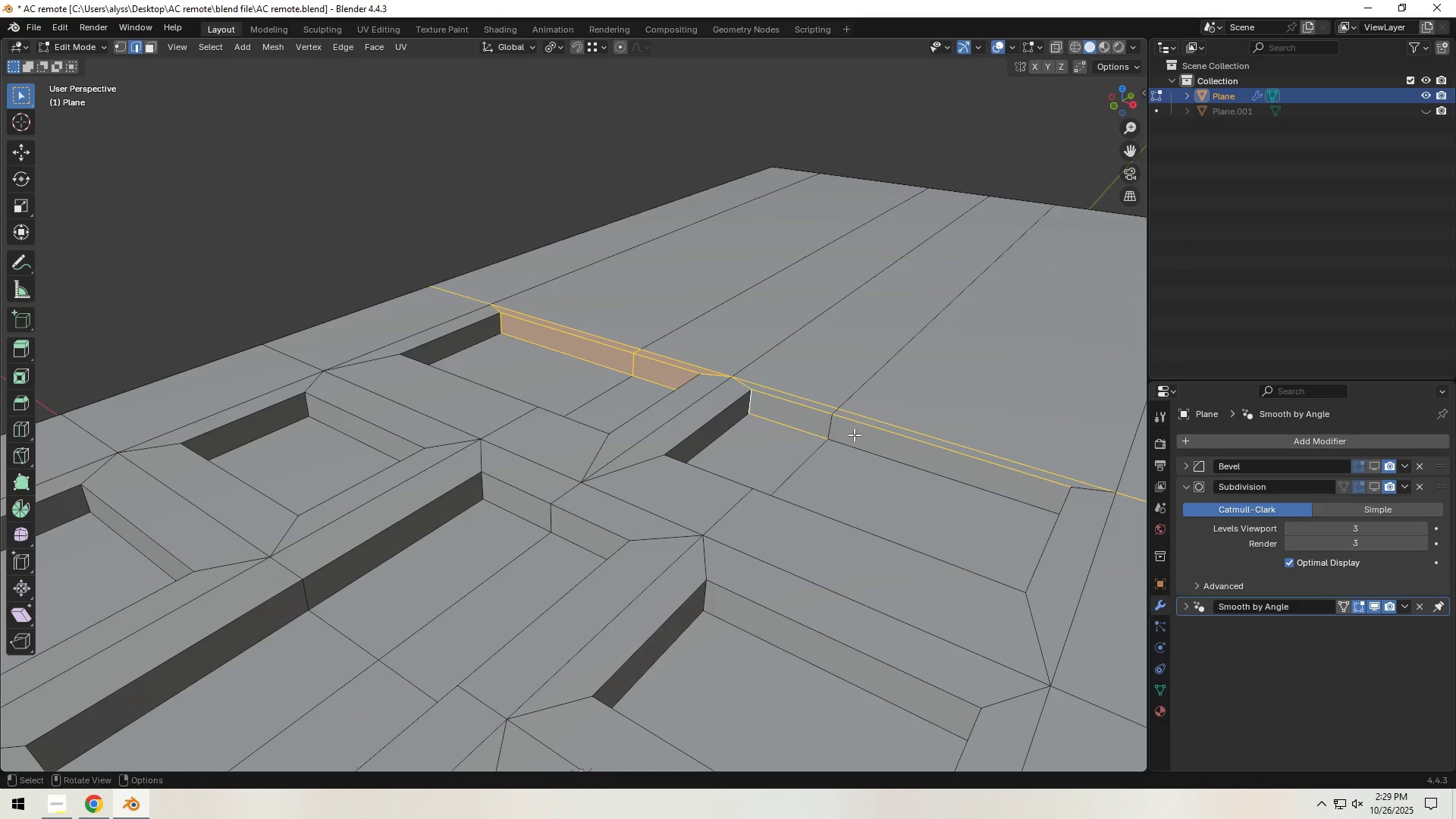 
hold_key(key=ShiftLeft, duration=0.5)
 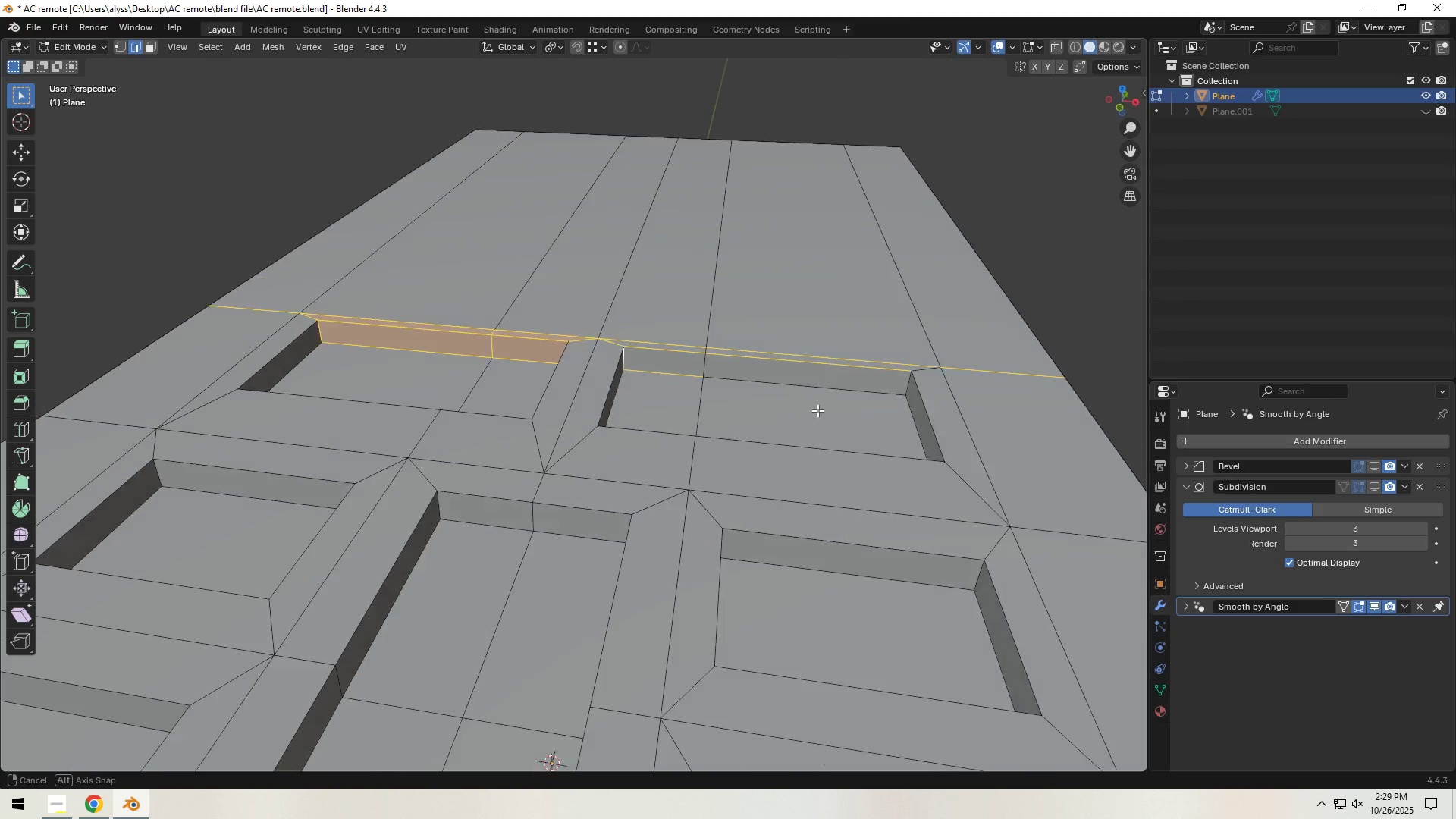 
hold_key(key=ShiftLeft, duration=1.5)
 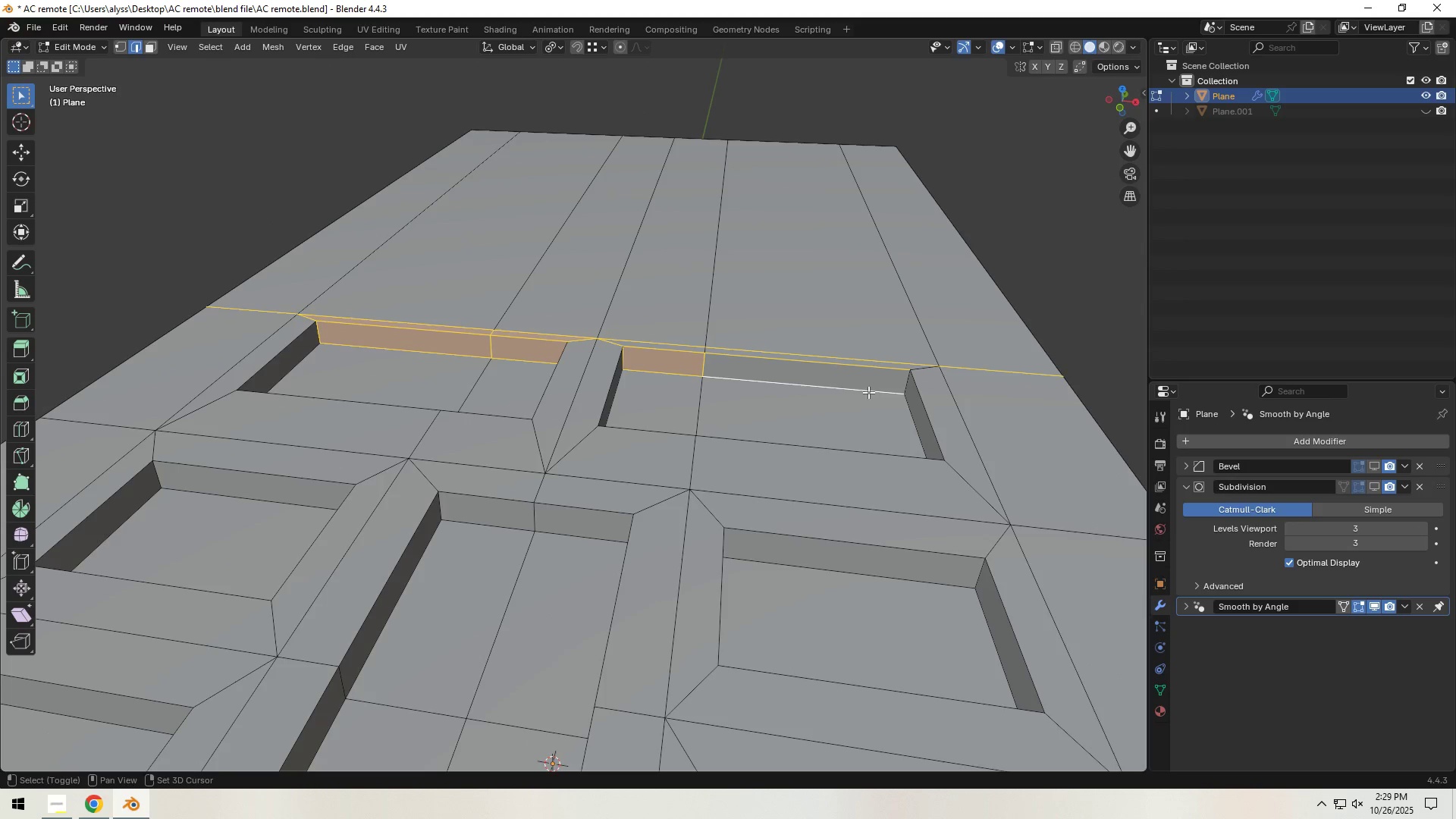 
hold_key(key=ShiftLeft, duration=0.6)
left_click([860, 392])
 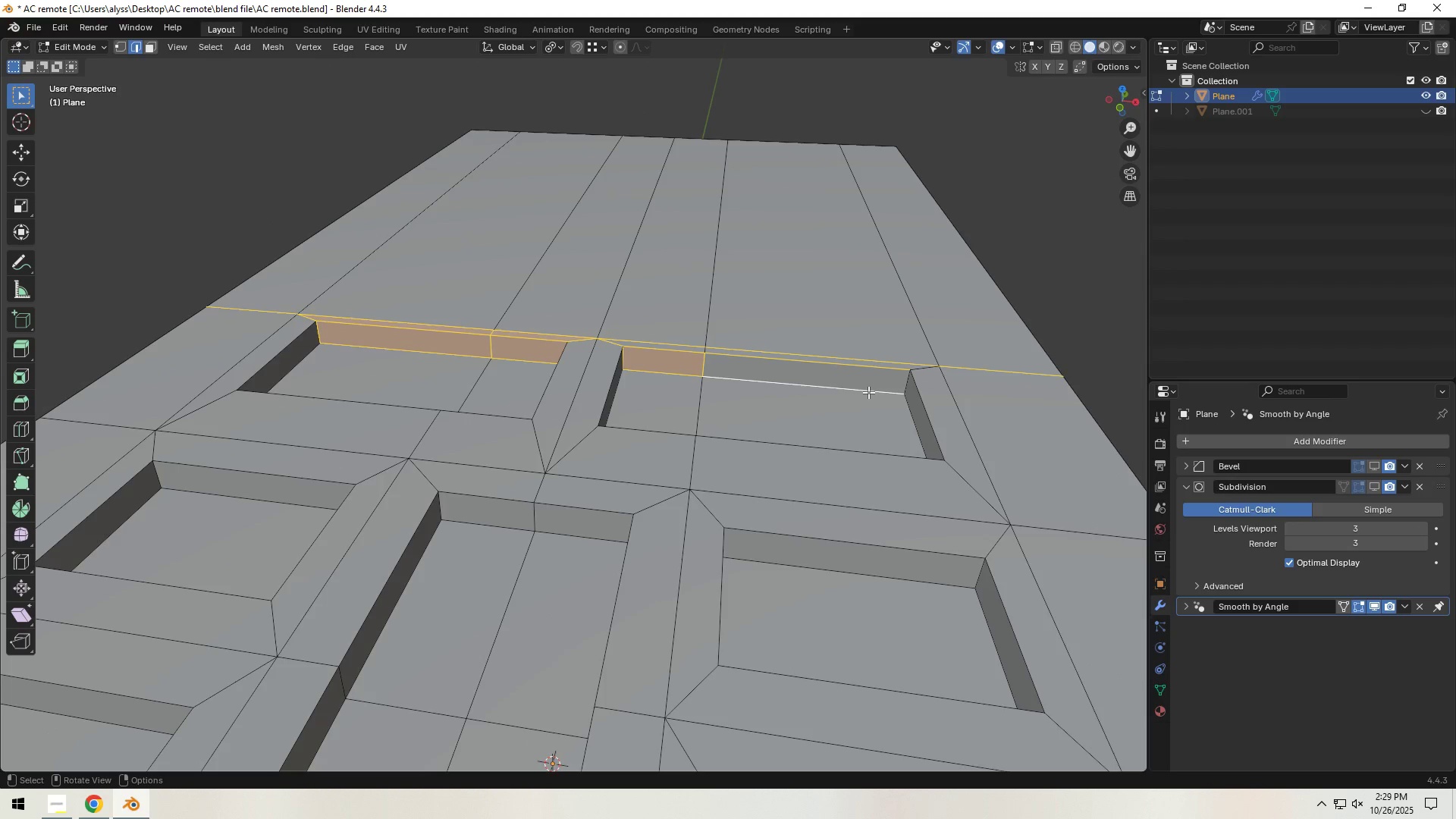 
key(1)
 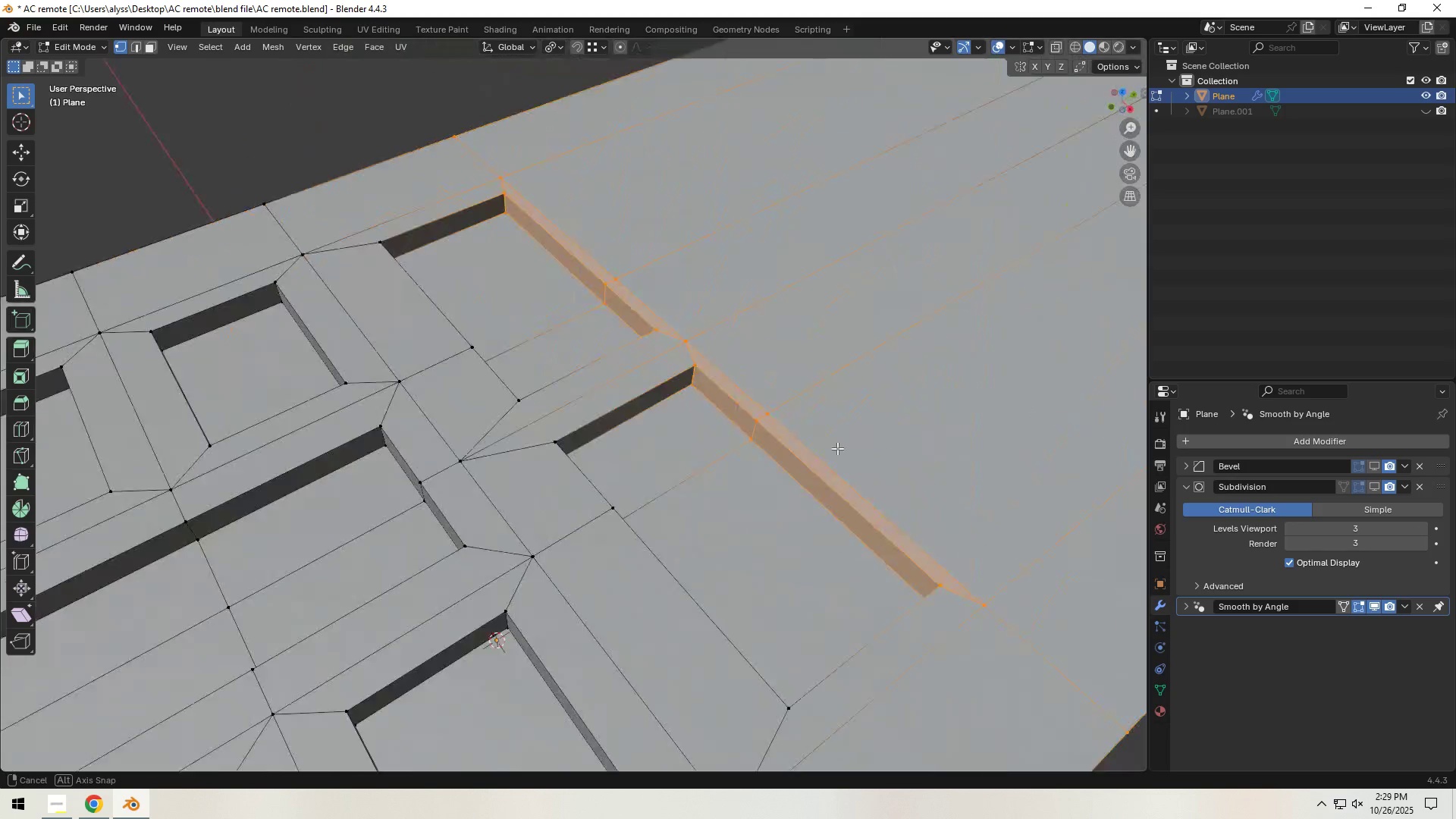 
hold_key(key=ShiftLeft, duration=1.53)
left_click([221, 500])
 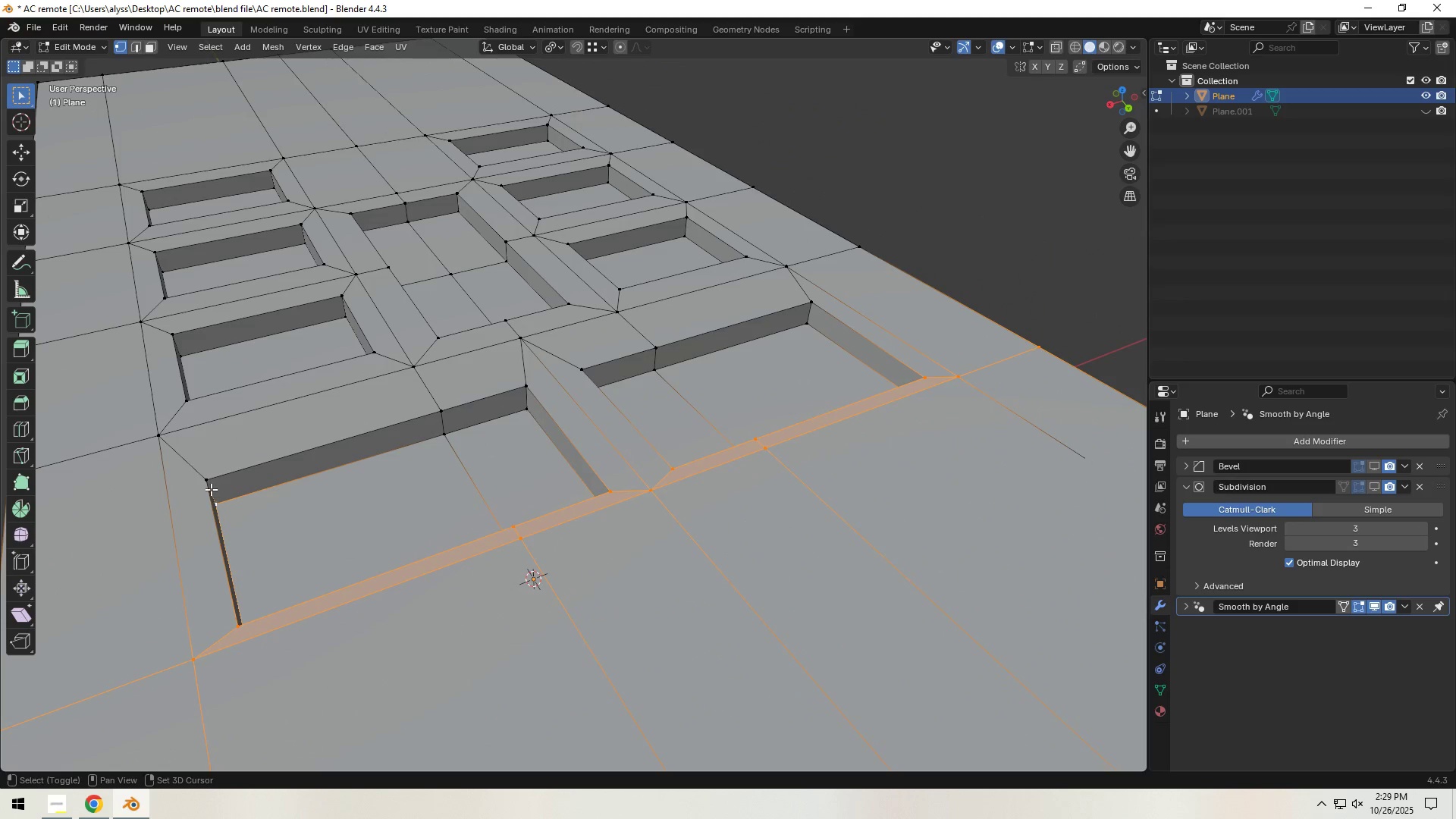 
double_click([211, 489])
 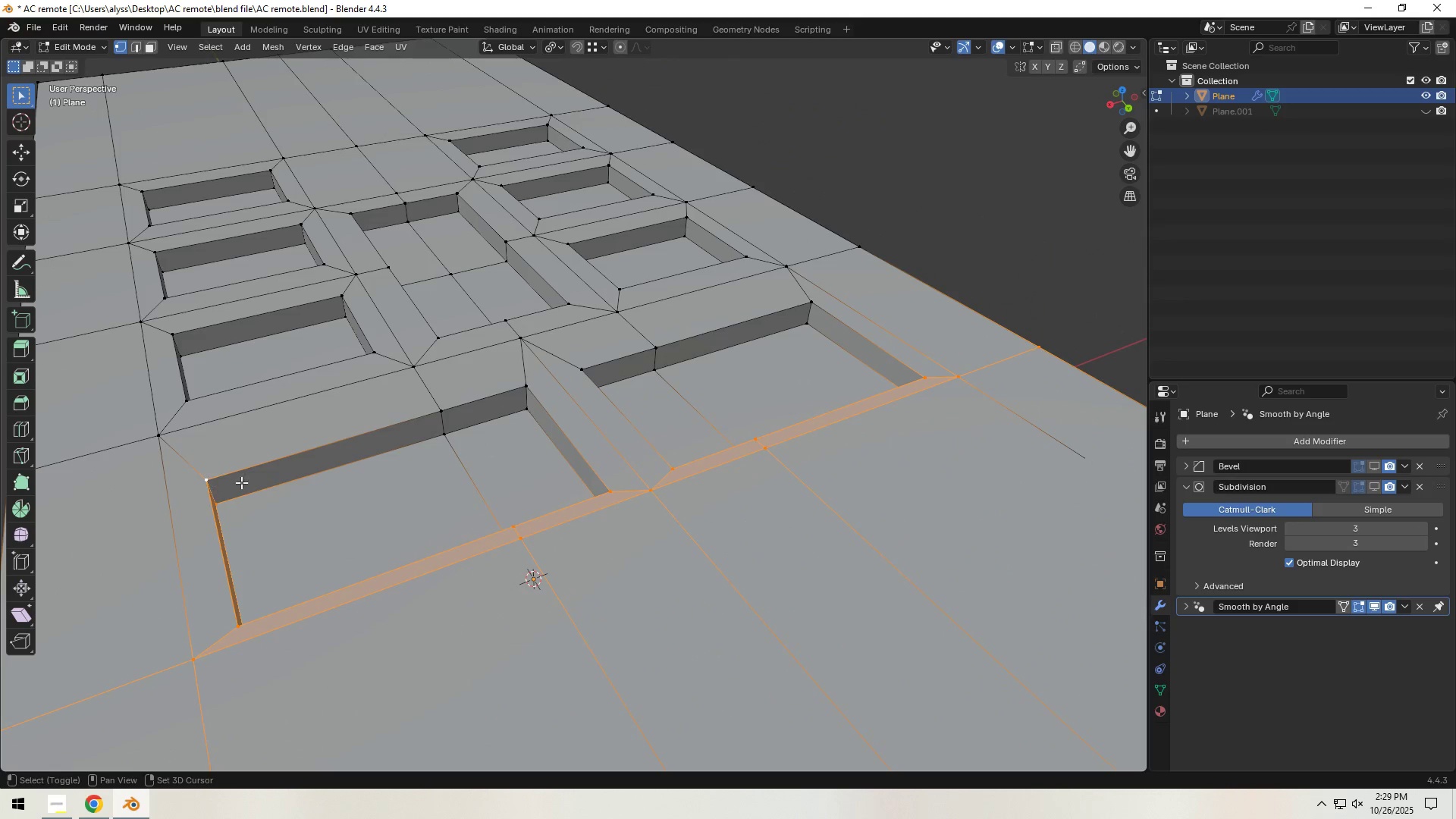 
hold_key(key=ShiftLeft, duration=1.52)
left_click([443, 446])
 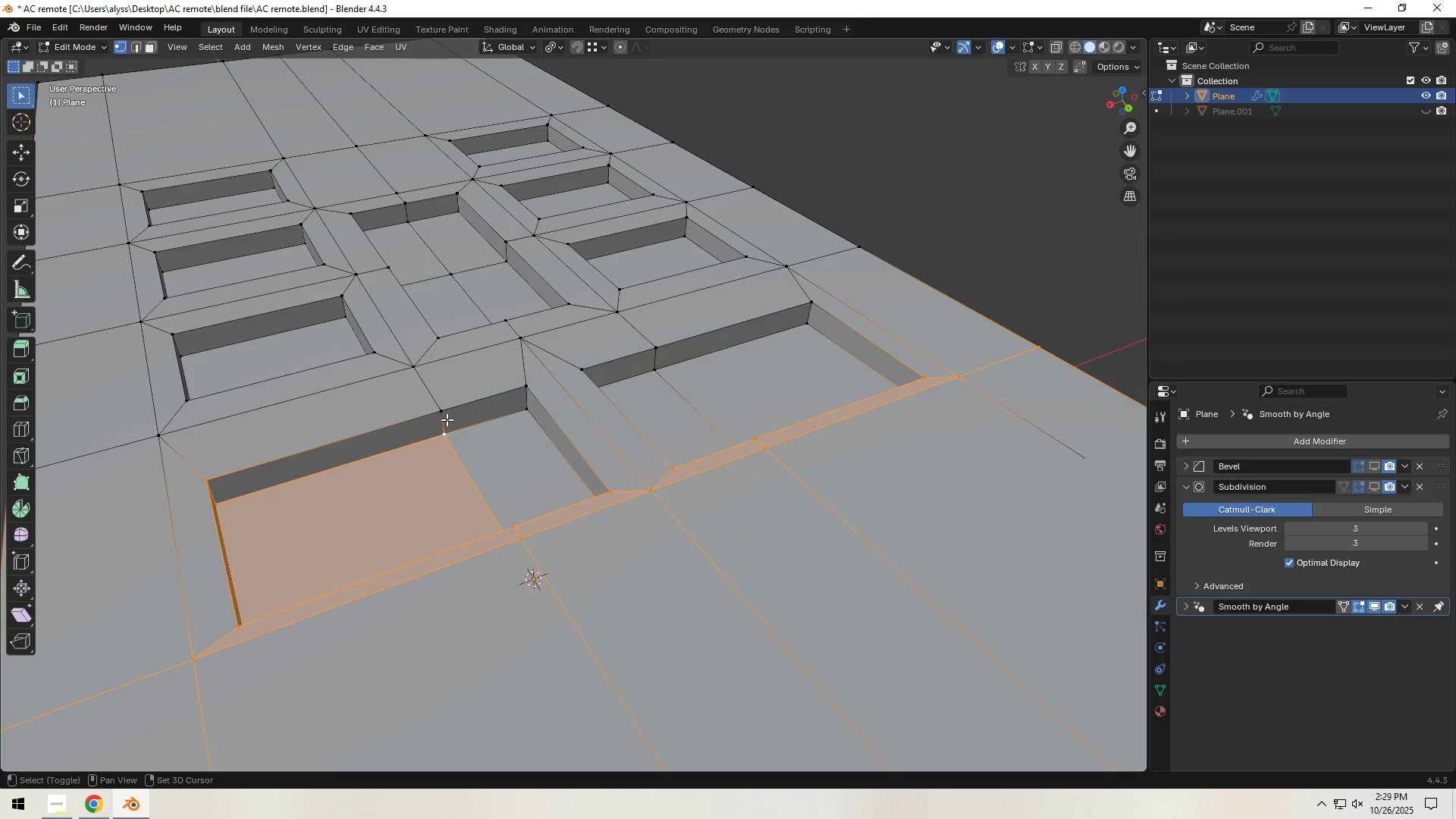 
left_click([446, 416])
 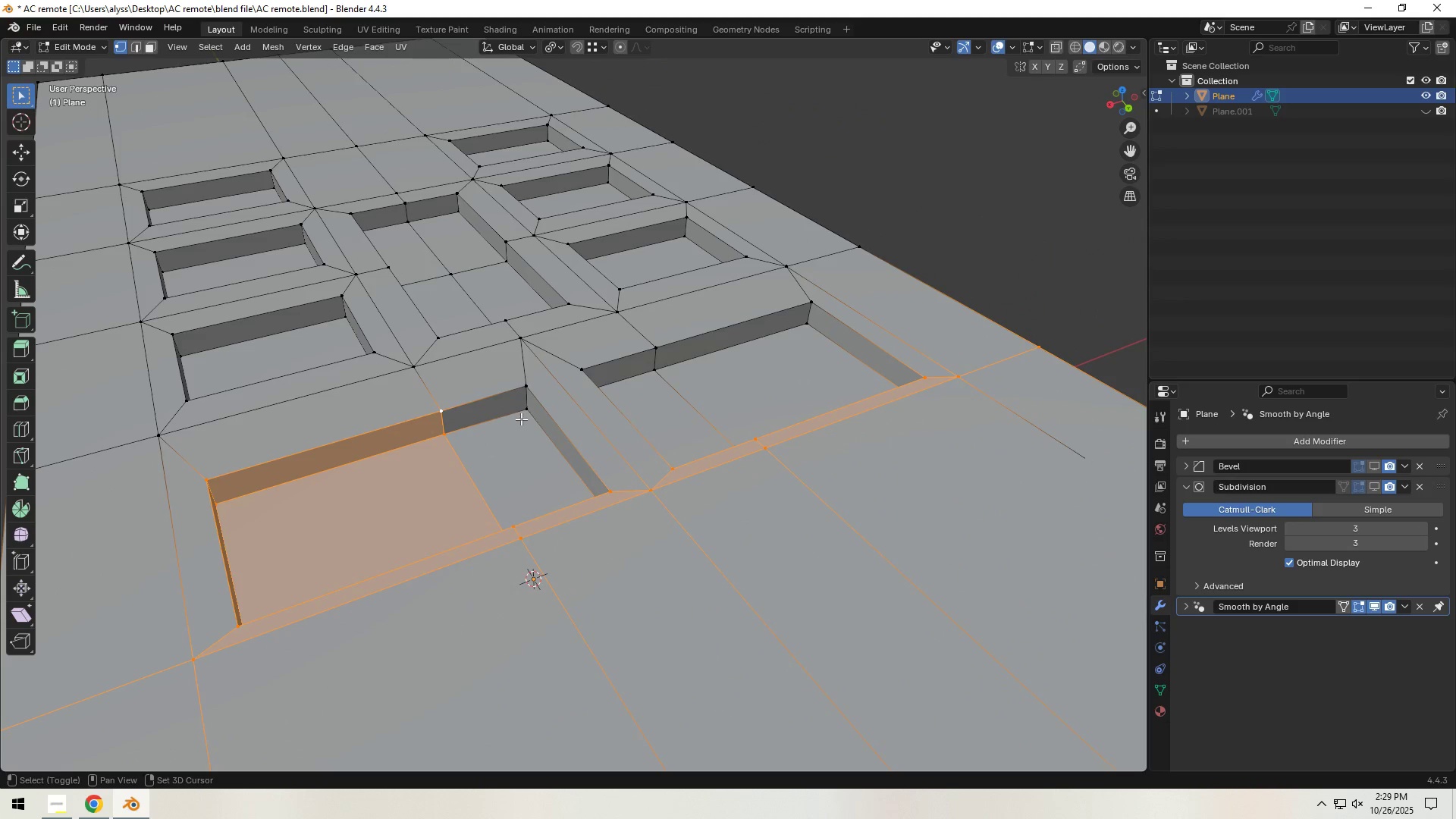 
hold_key(key=ShiftLeft, duration=0.84)
left_click([529, 390])
 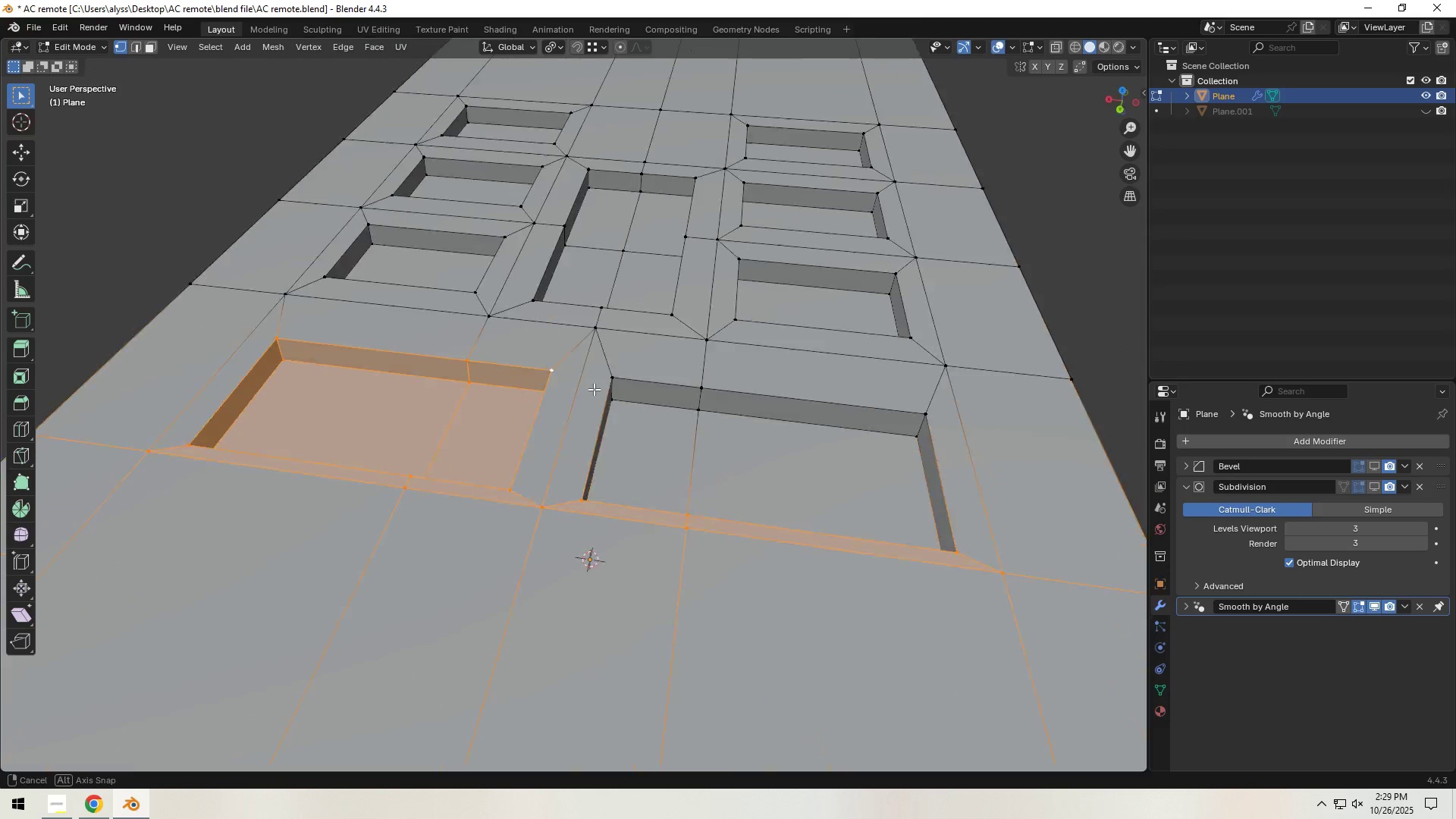 
hold_key(key=ShiftLeft, duration=1.17)
left_click([621, 416])
 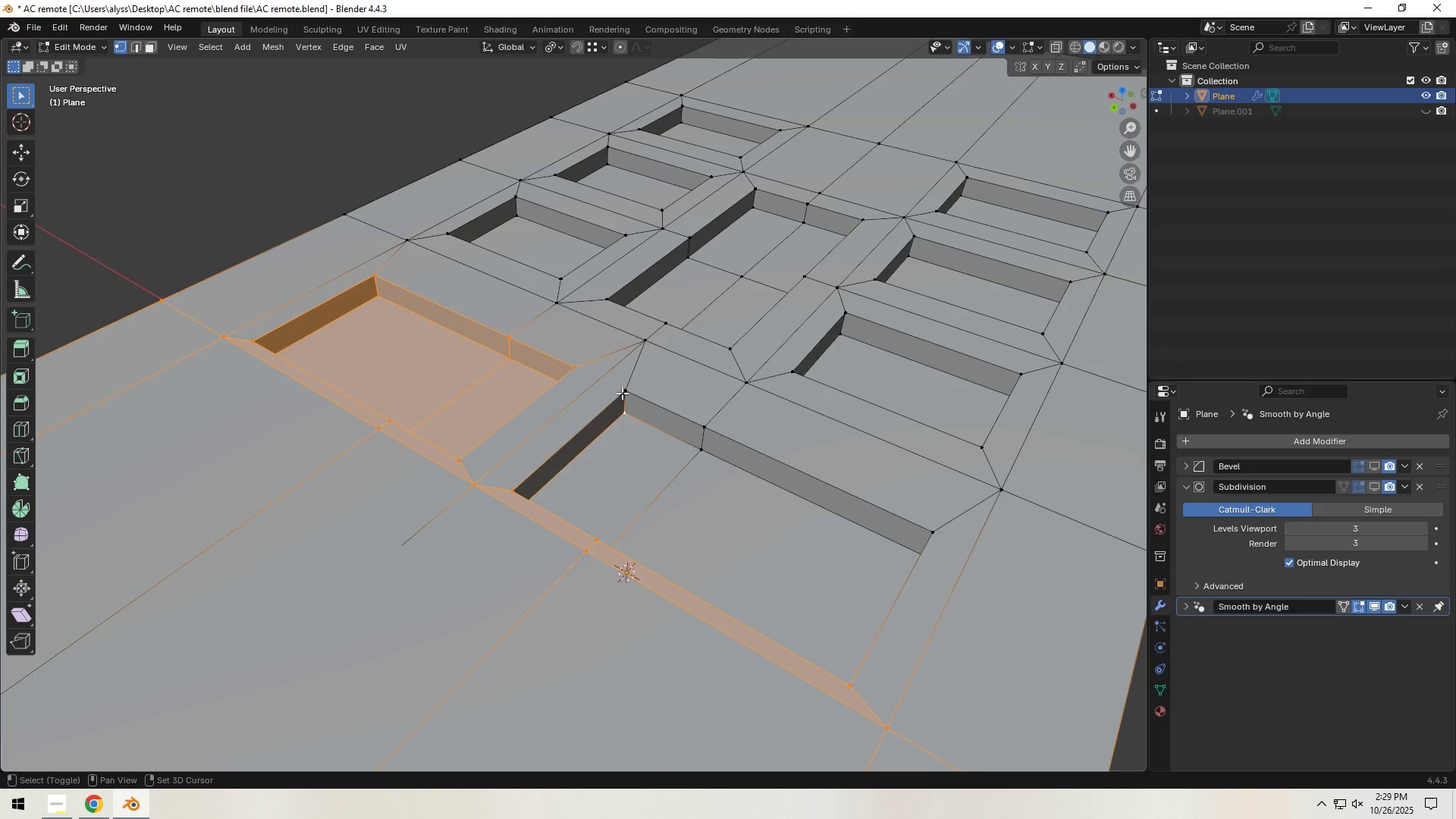 
double_click([622, 393])
 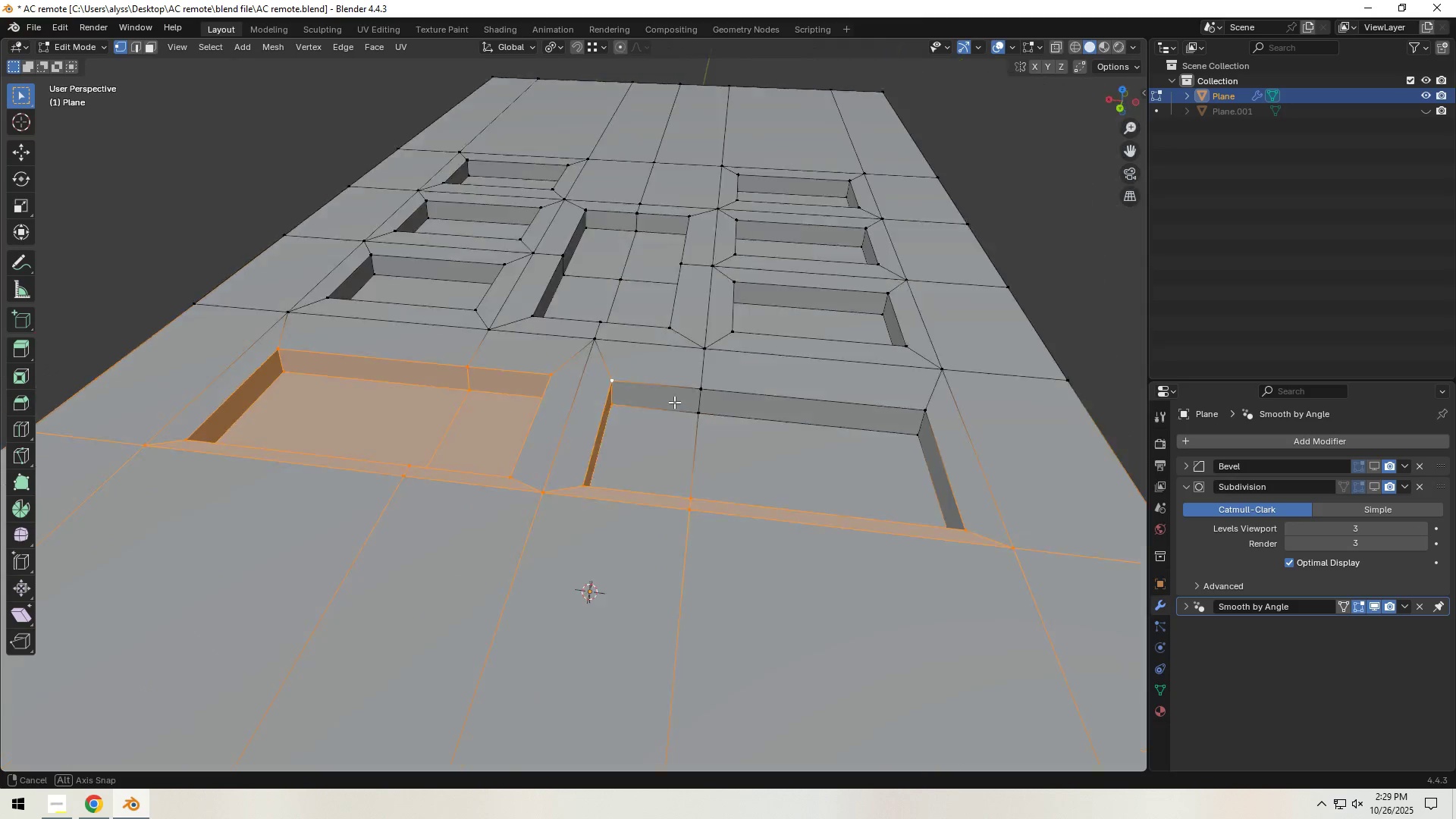 
hold_key(key=ShiftLeft, duration=1.5)
left_click([695, 409])
 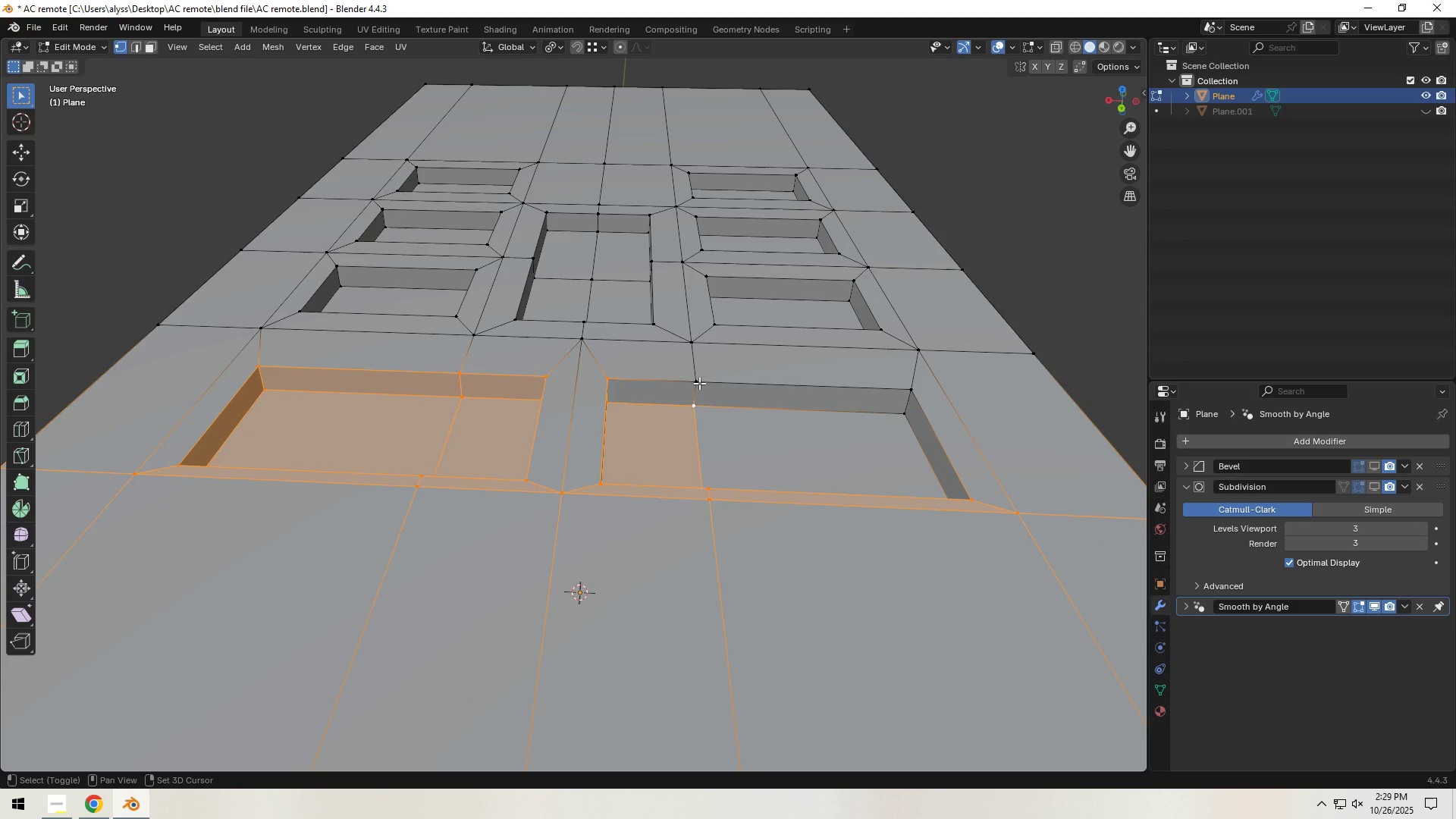 
double_click([699, 383])
 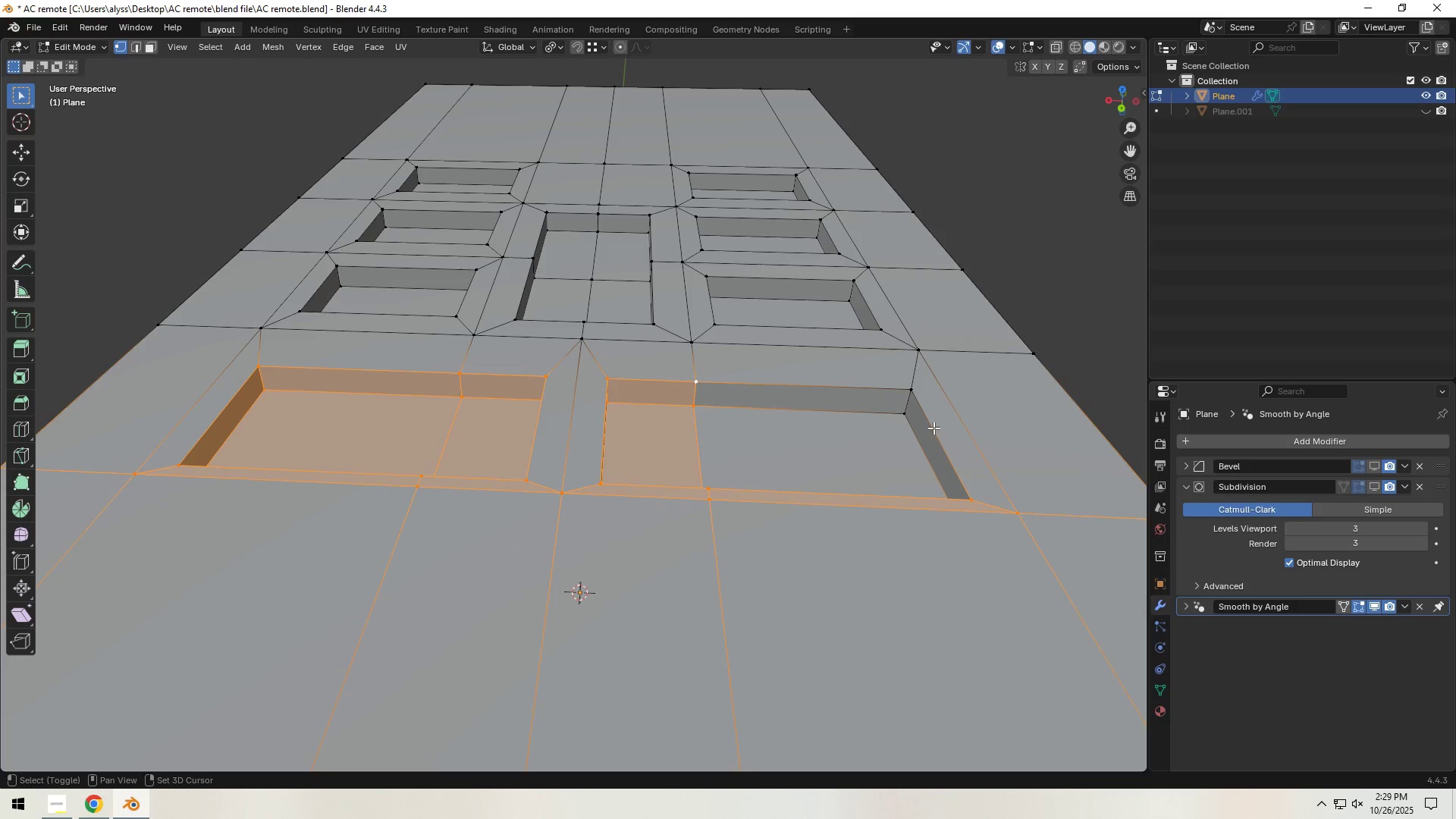 
hold_key(key=ShiftLeft, duration=0.94)
double_click([908, 395])
 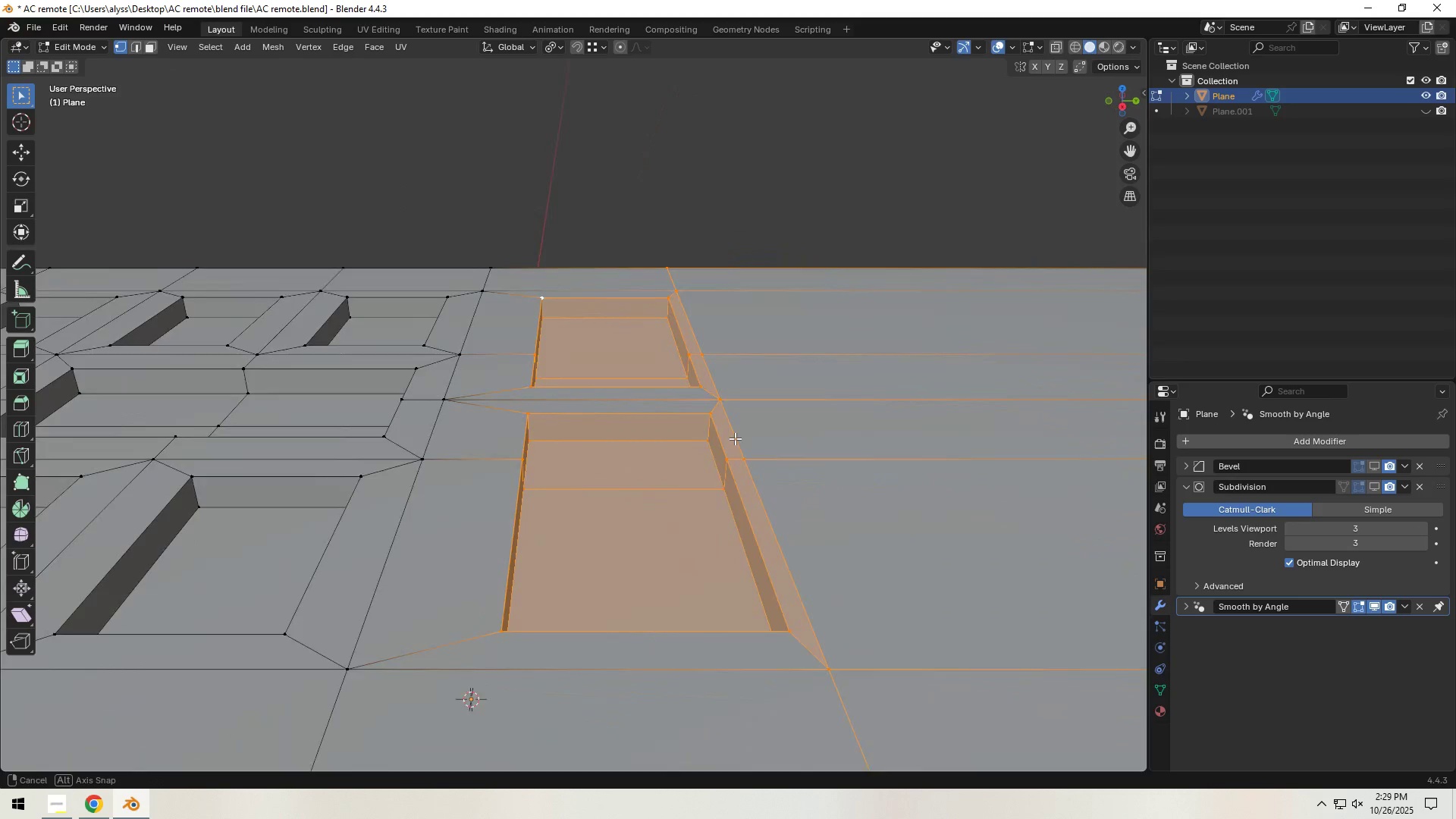 
scroll: coordinate [736, 457], scroll_direction: down, amount: 4.0
 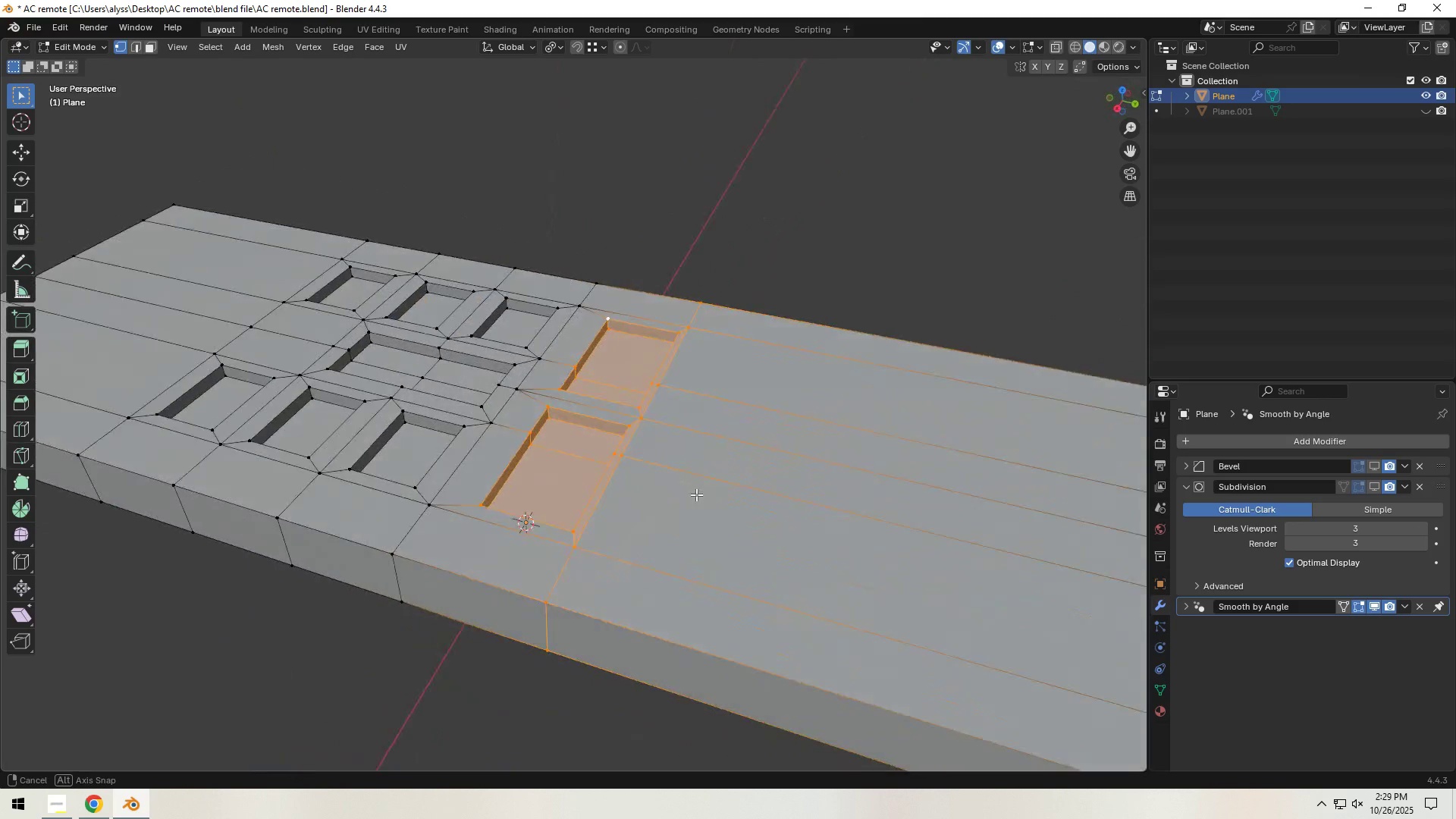 
type(gy)
 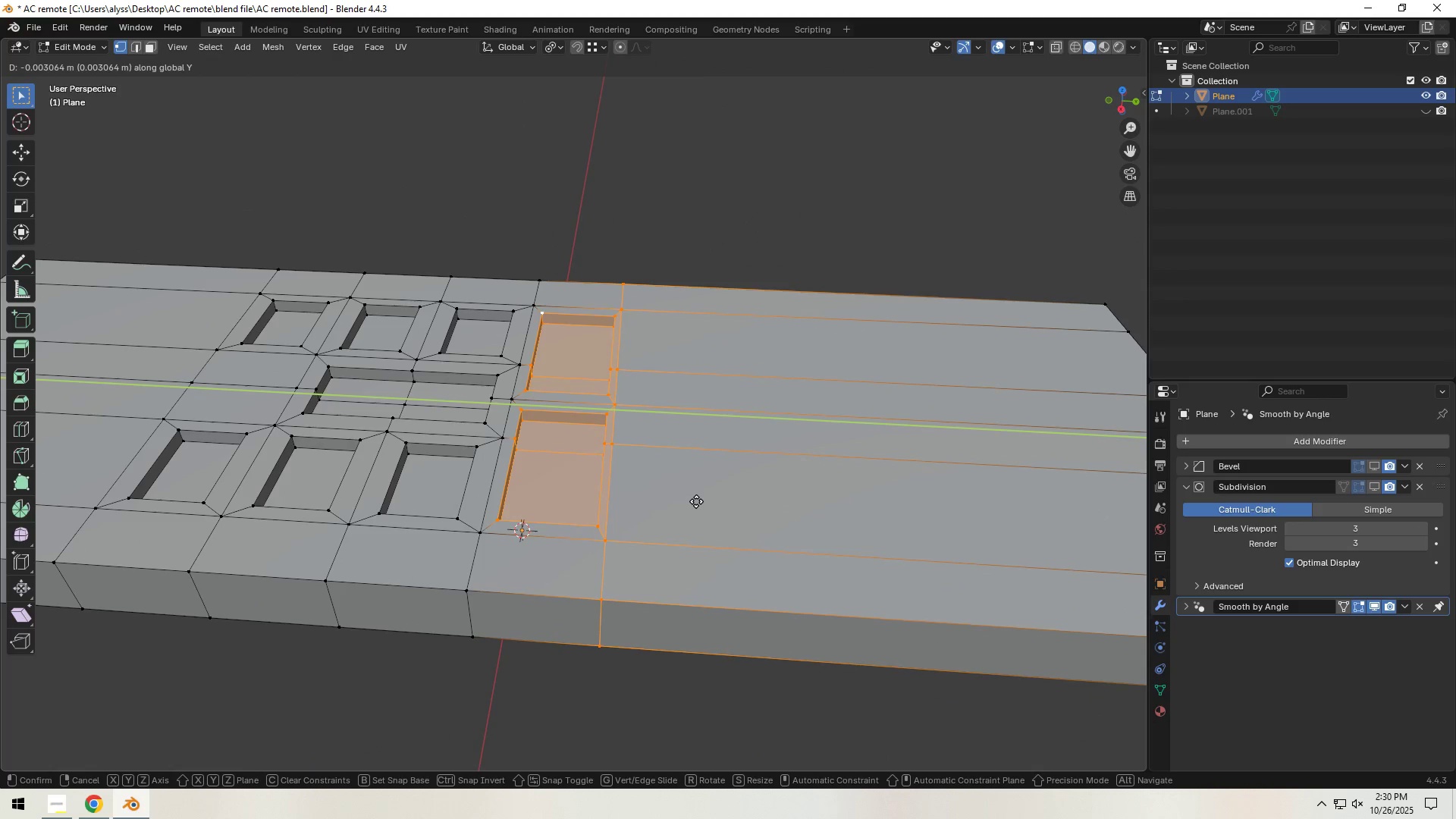 
left_click([696, 501])
 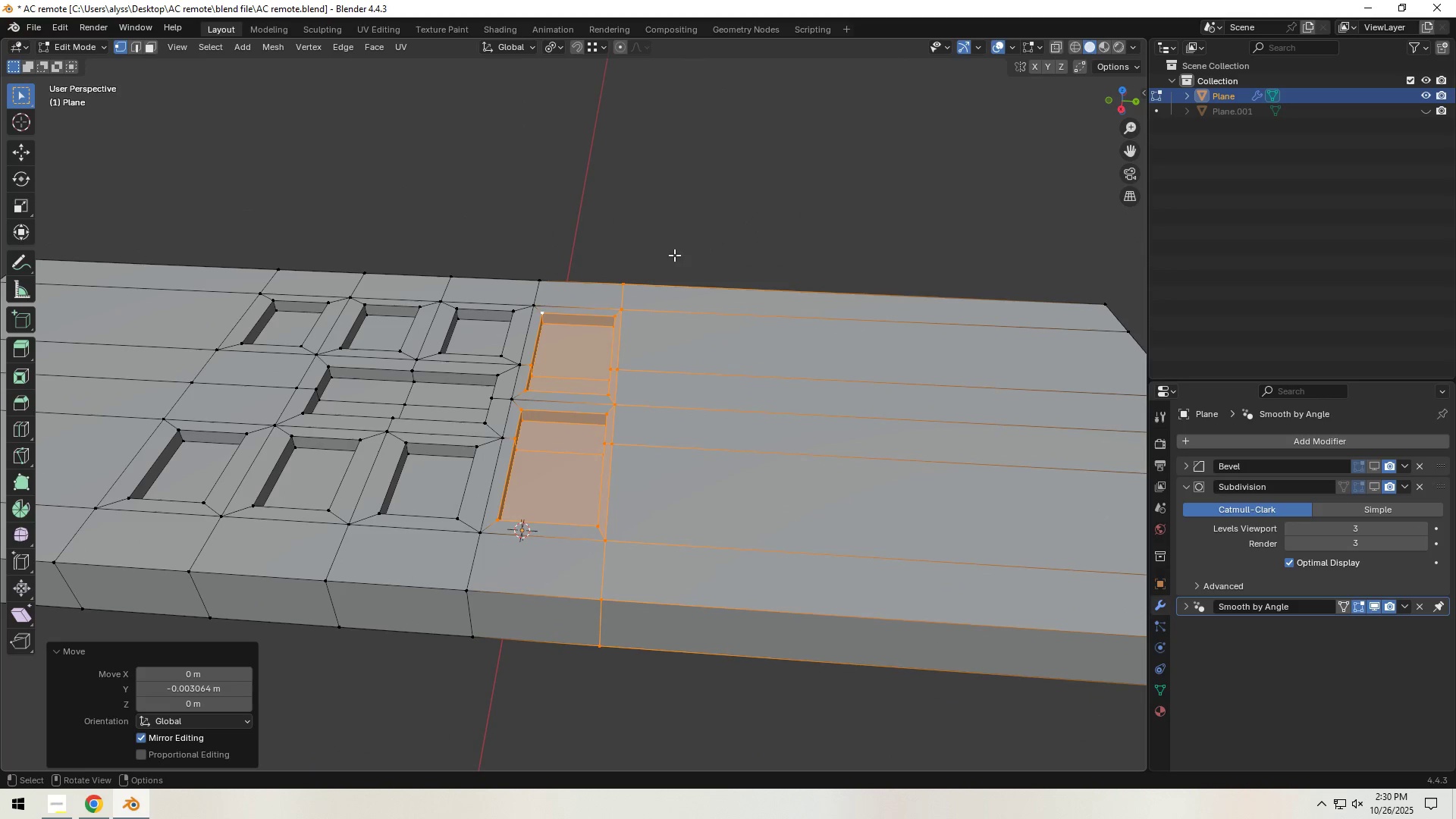 
left_click([656, 181])
 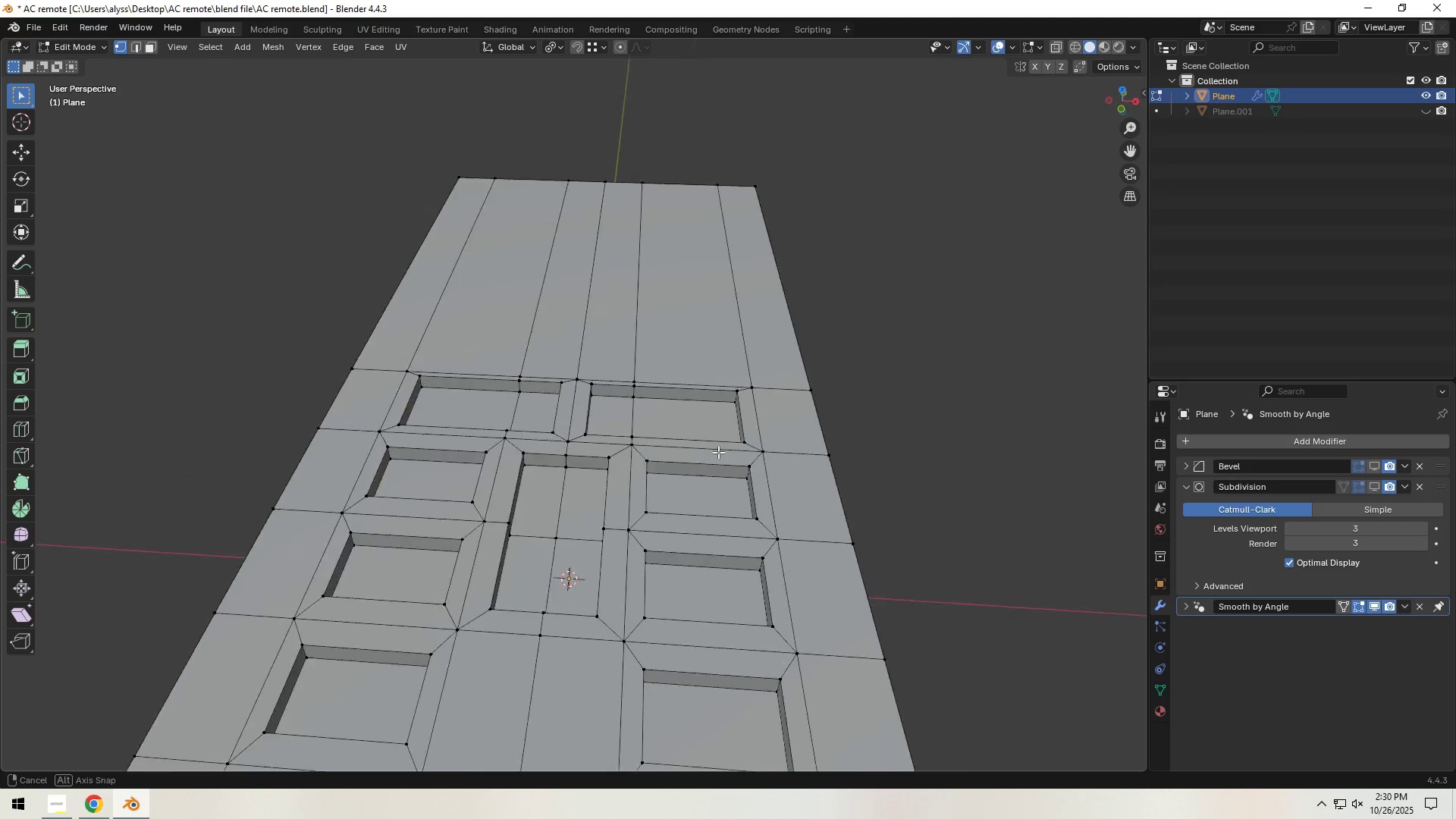 
scroll: coordinate [726, 457], scroll_direction: down, amount: 3.0
 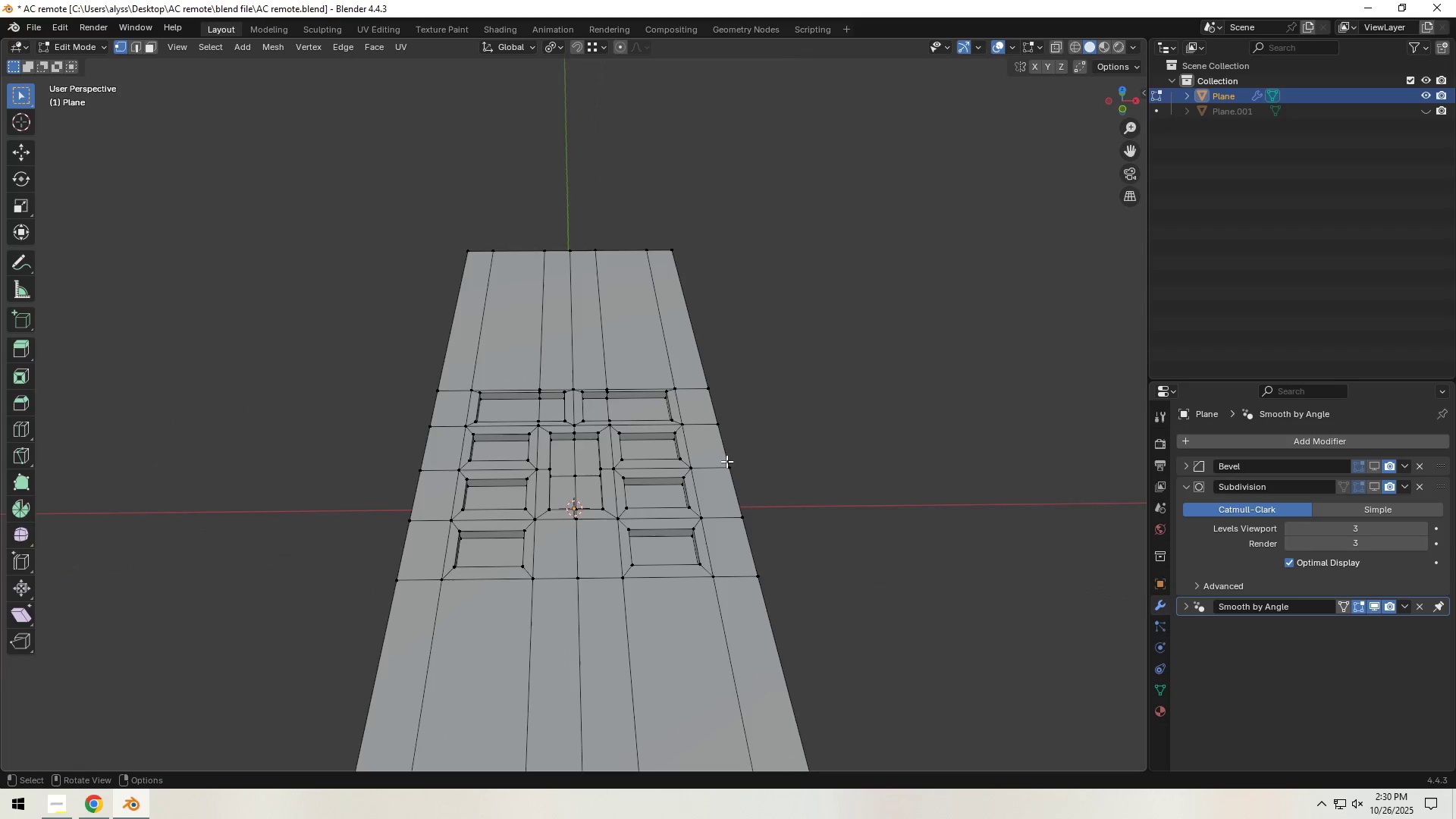 
key(Tab)
 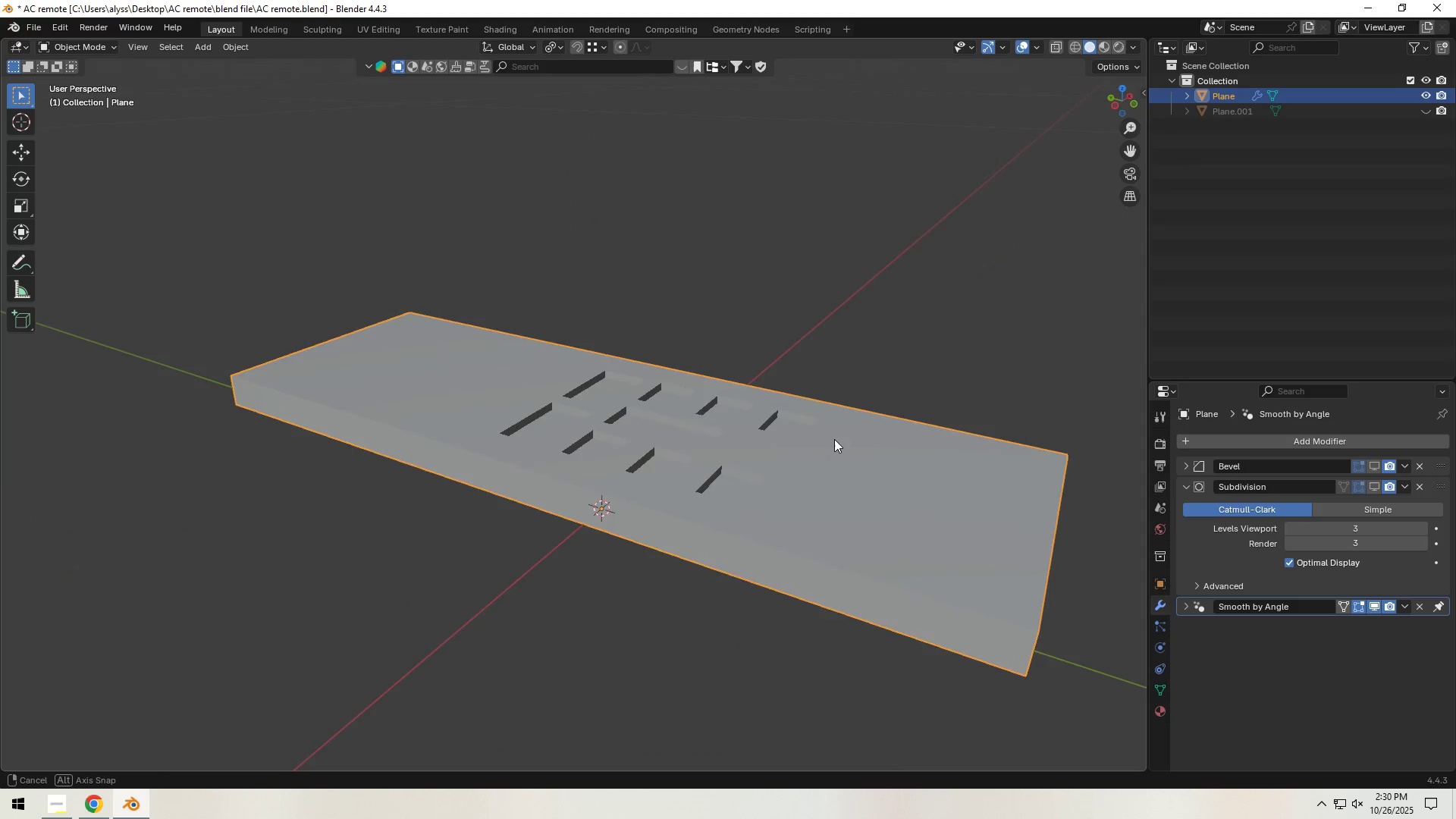 
key(Tab)
 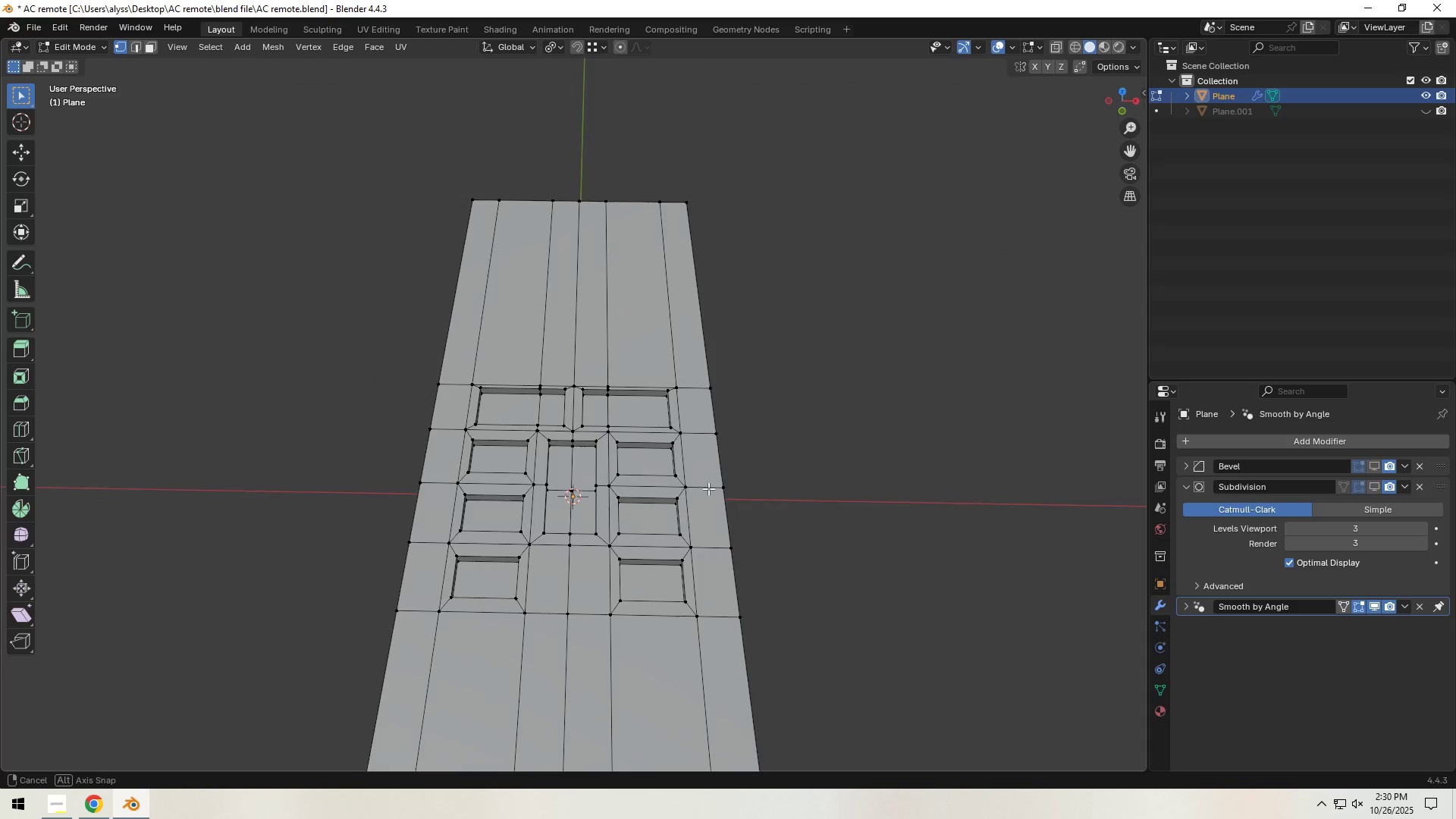 
scroll: coordinate [708, 488], scroll_direction: down, amount: 4.0
 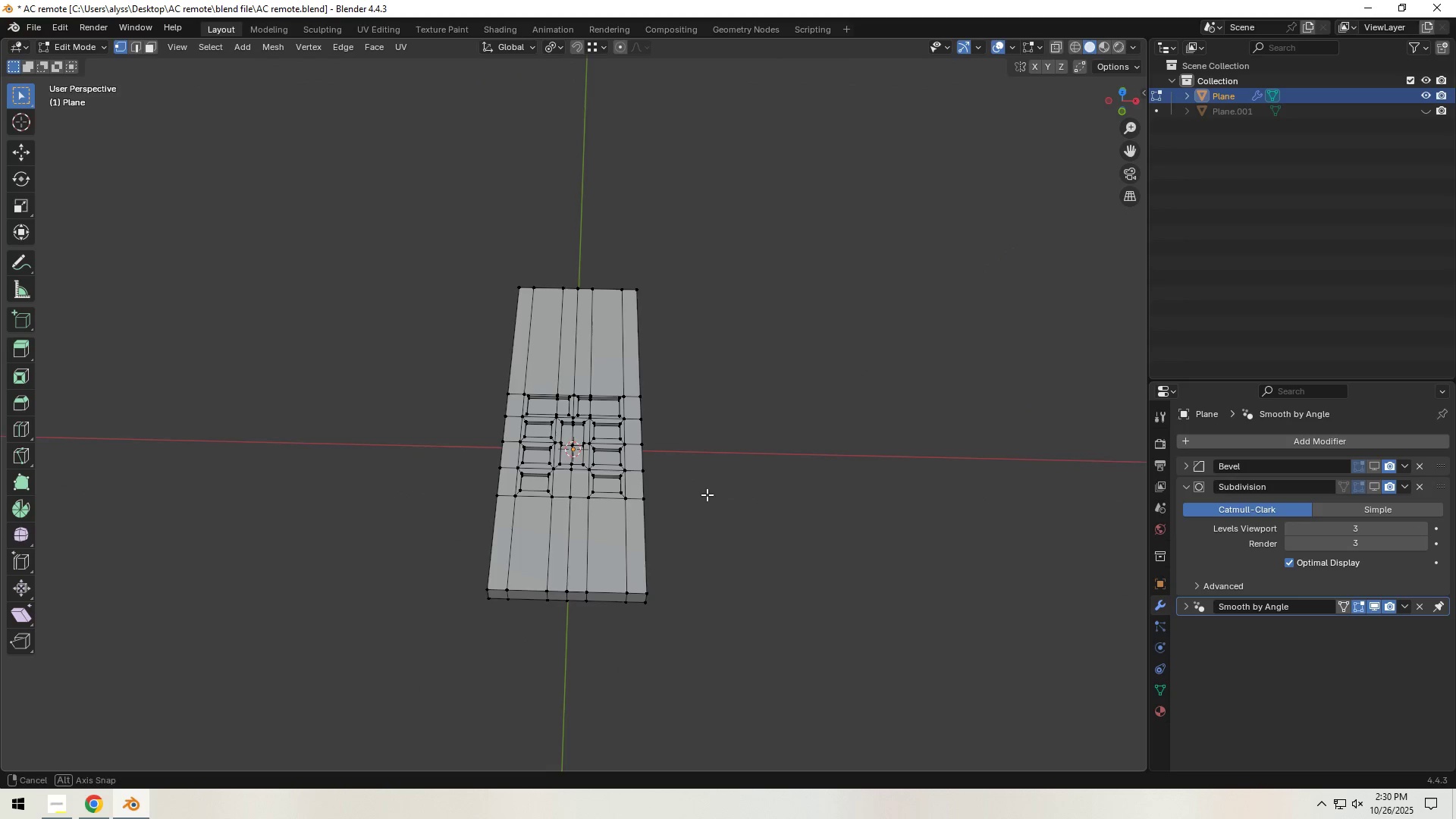 
key(Tab)
 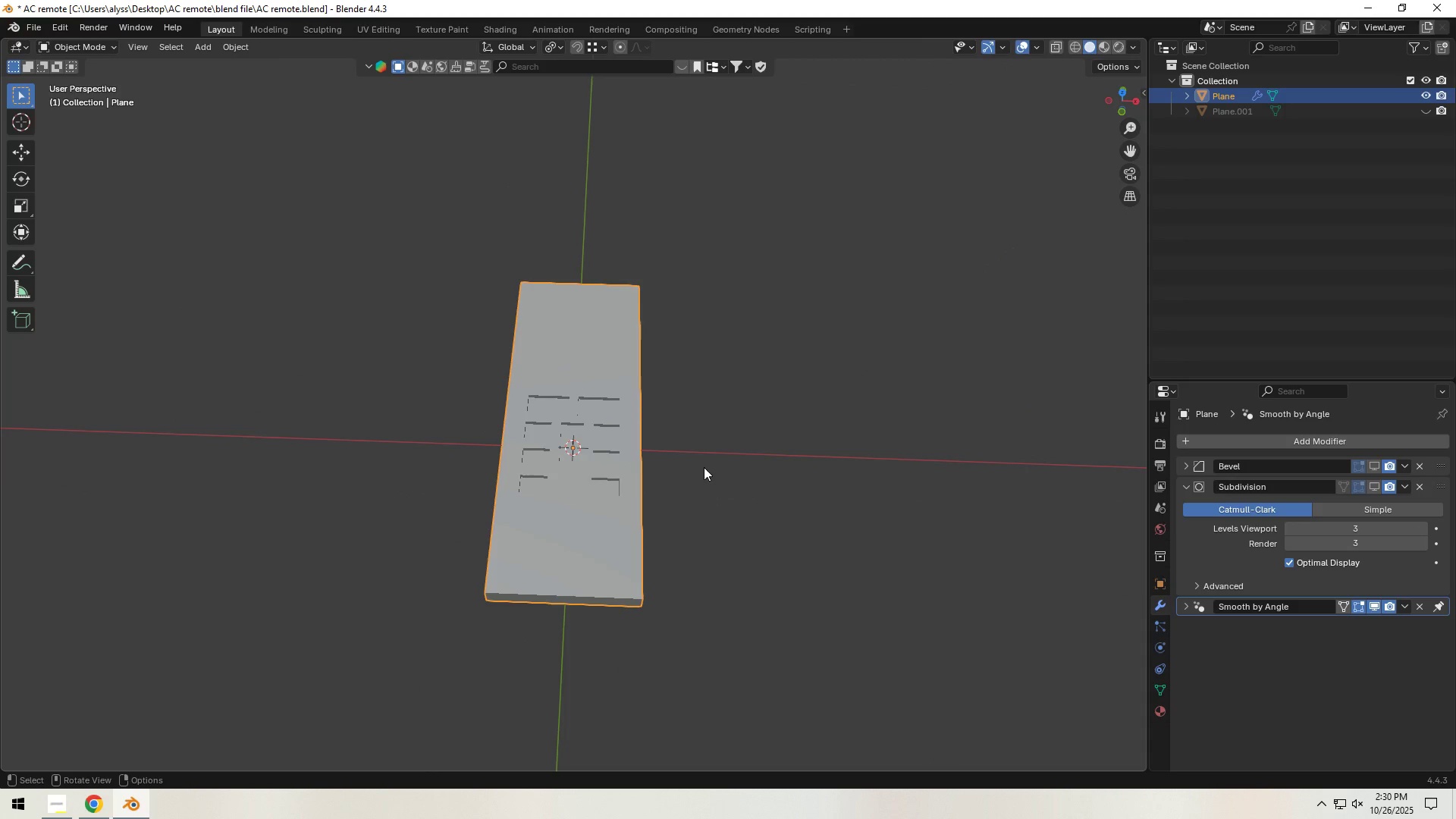 
key(Tab)
 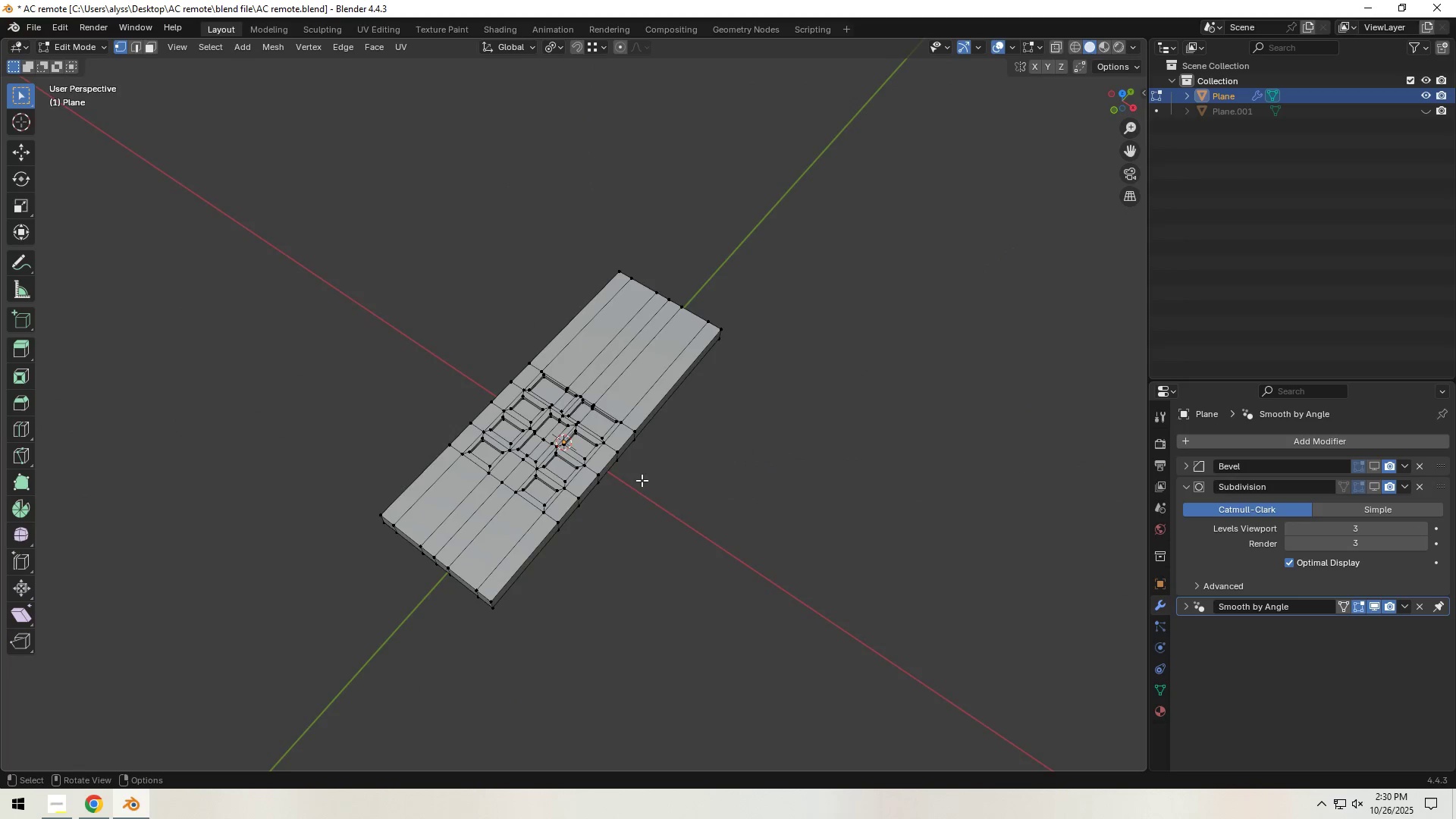 
scroll: coordinate [687, 506], scroll_direction: up, amount: 6.0
 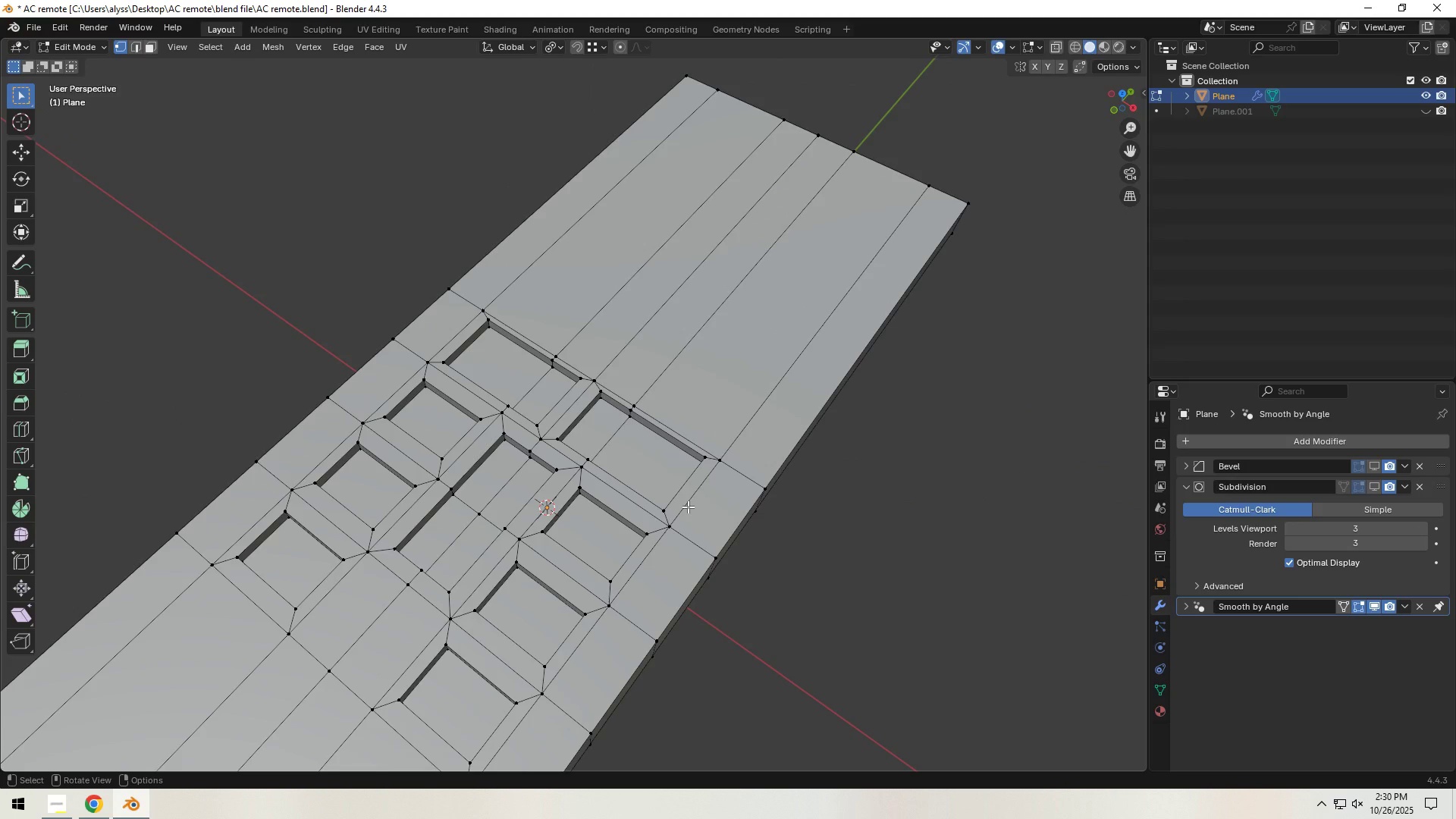 
wait(5.65)
 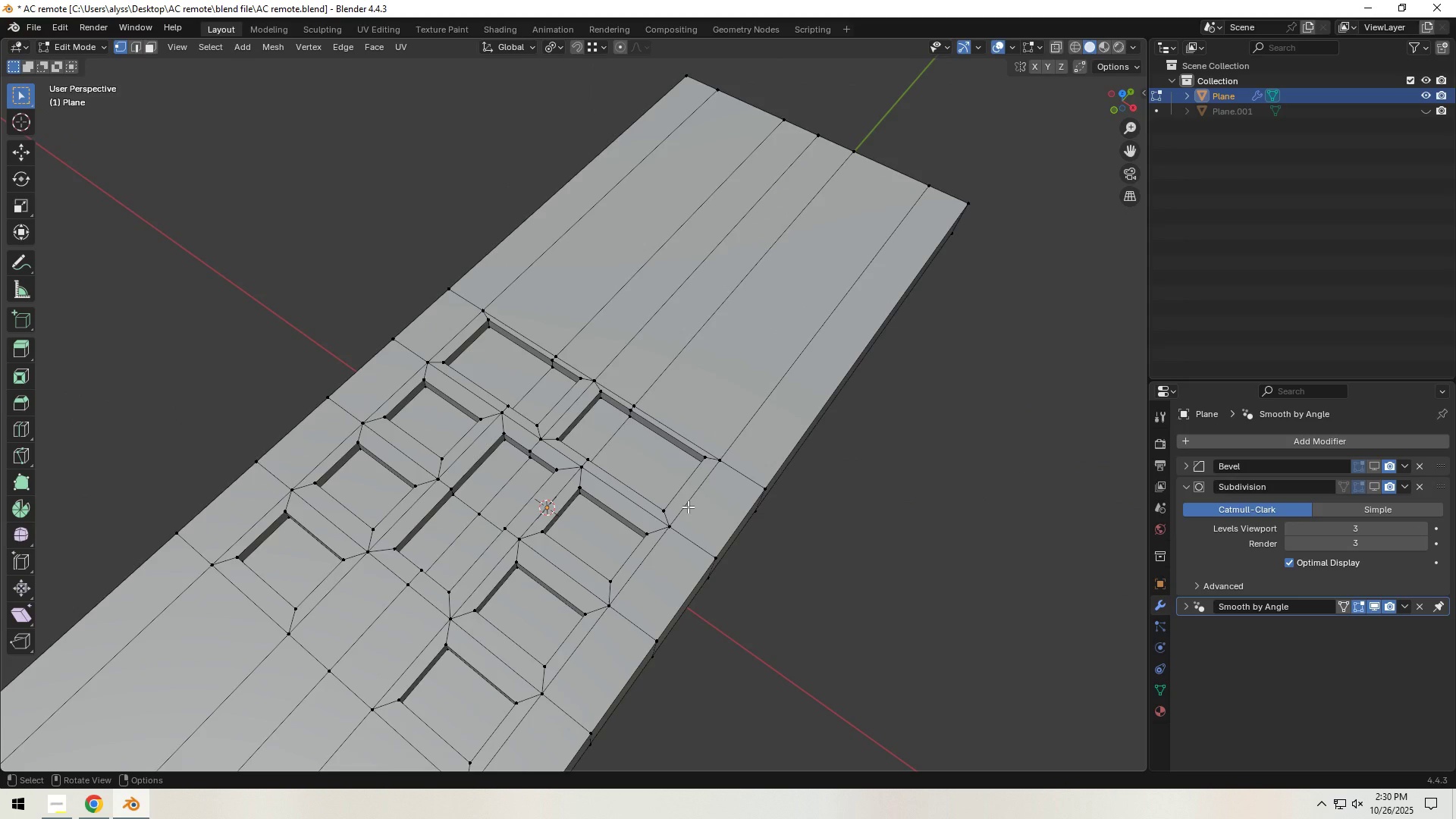 
hold_key(key=ShiftLeft, duration=0.31)
 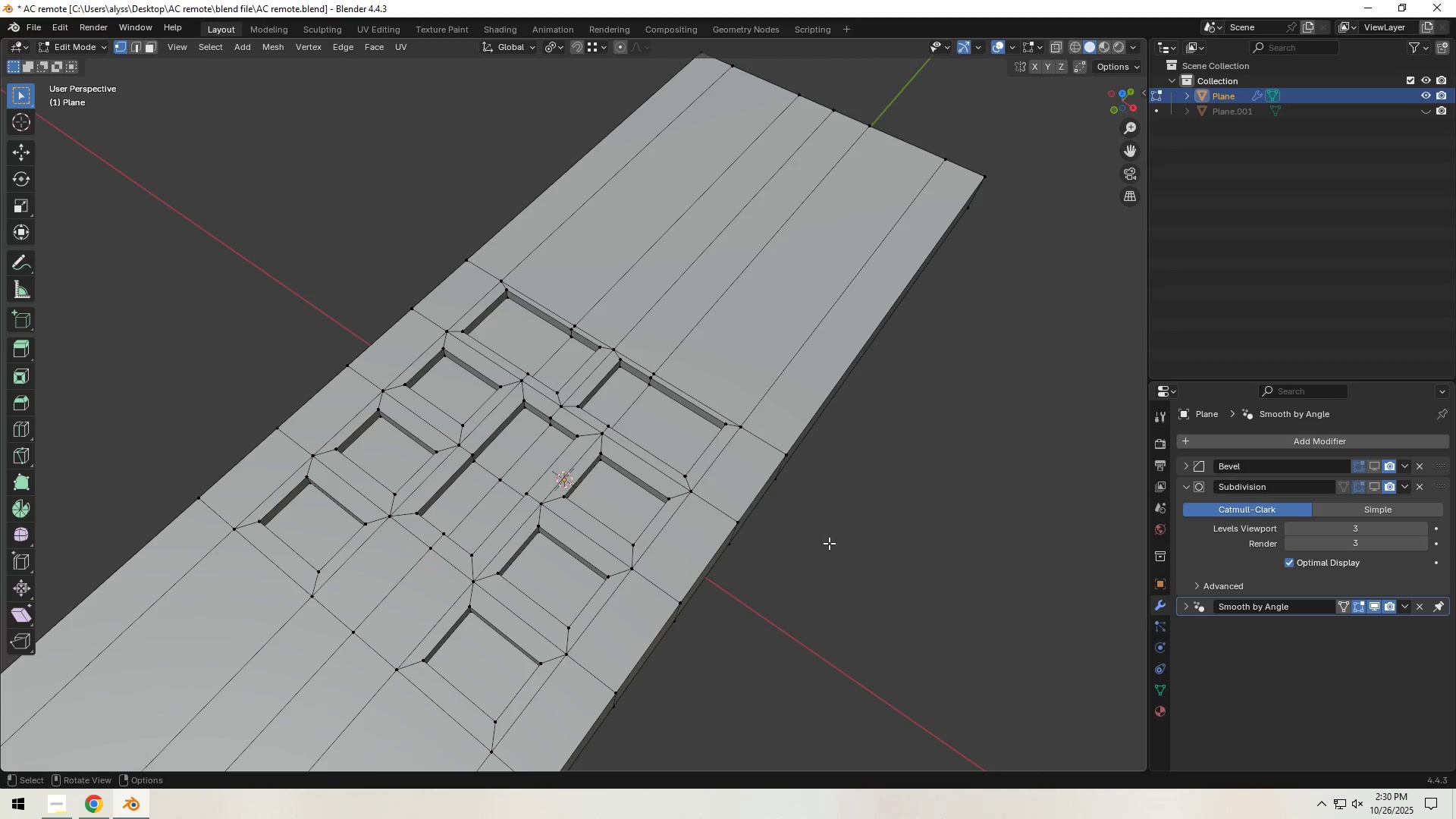 
left_click([845, 544])
 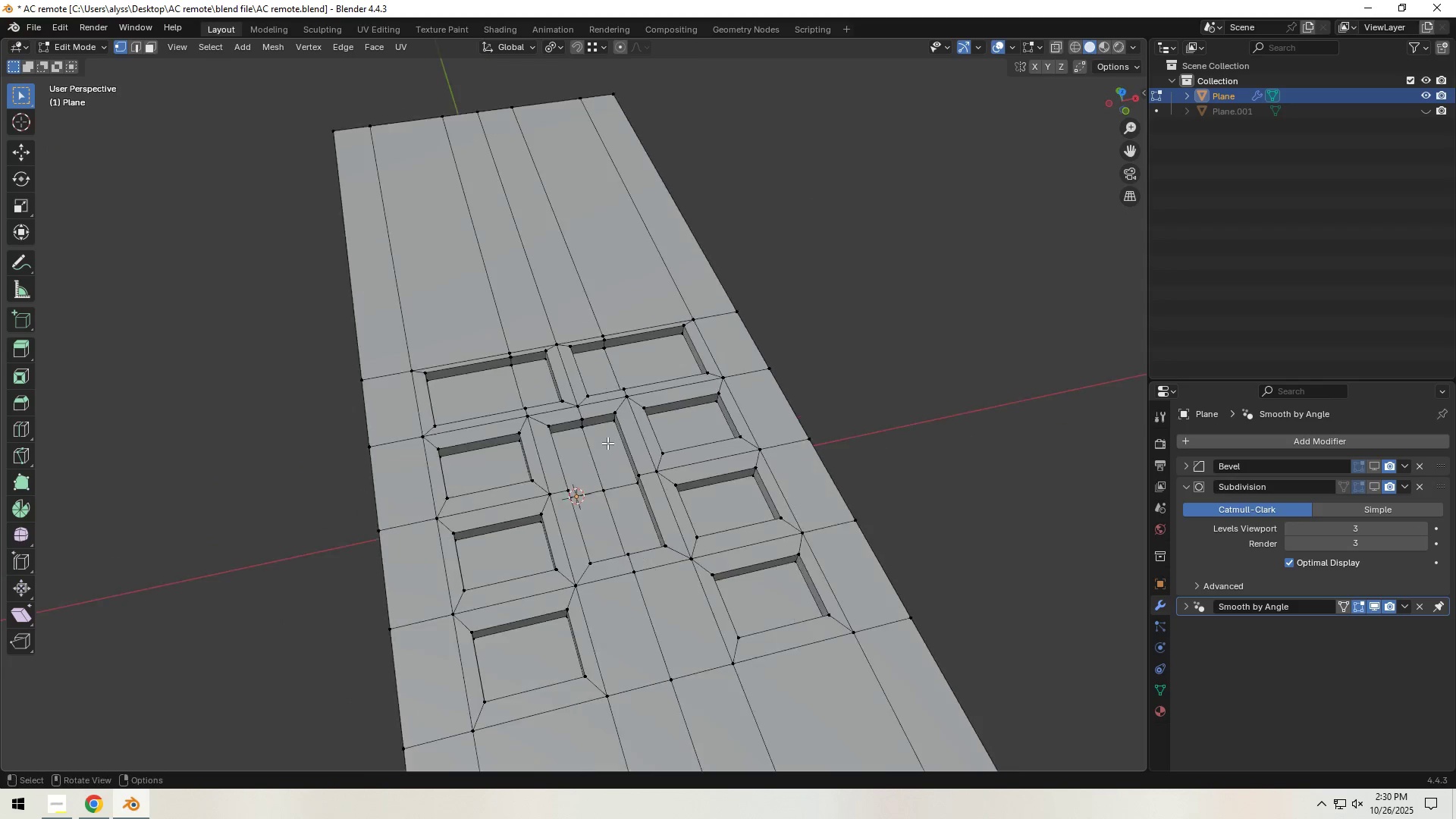 
scroll: coordinate [607, 443], scroll_direction: up, amount: 6.0
 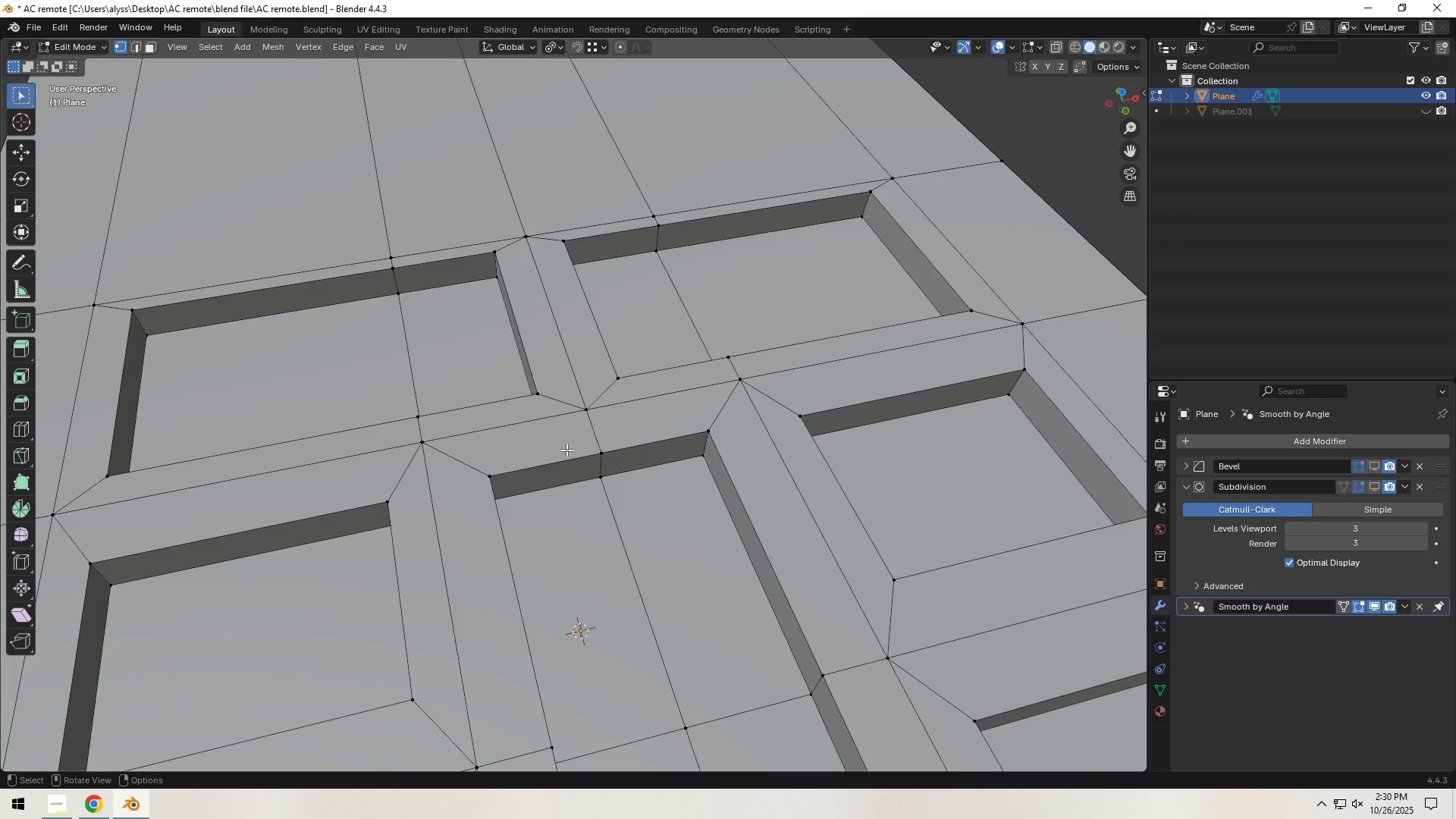 
hold_key(key=ShiftLeft, duration=0.51)
 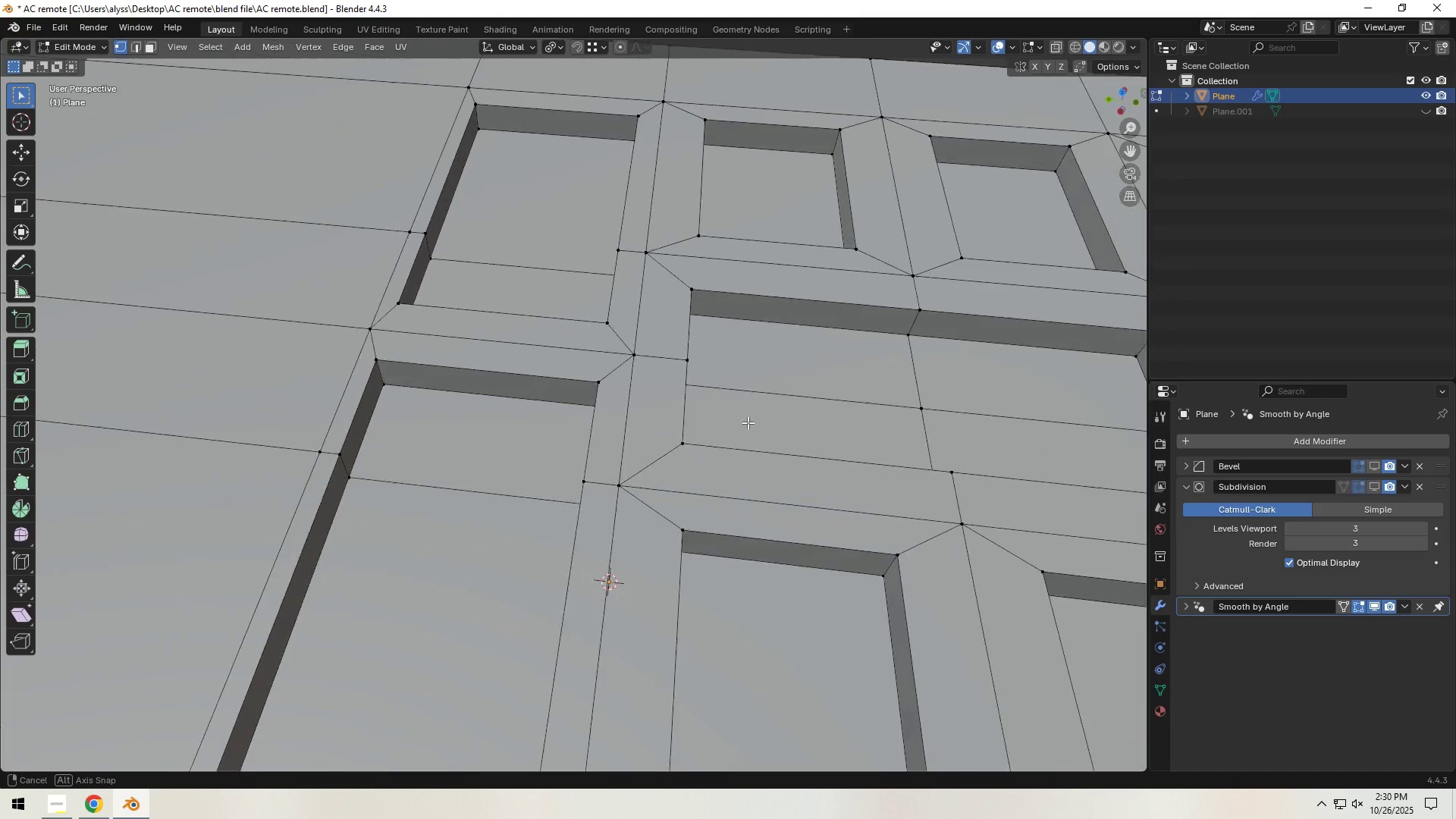 
hold_key(key=ShiftLeft, duration=0.74)
 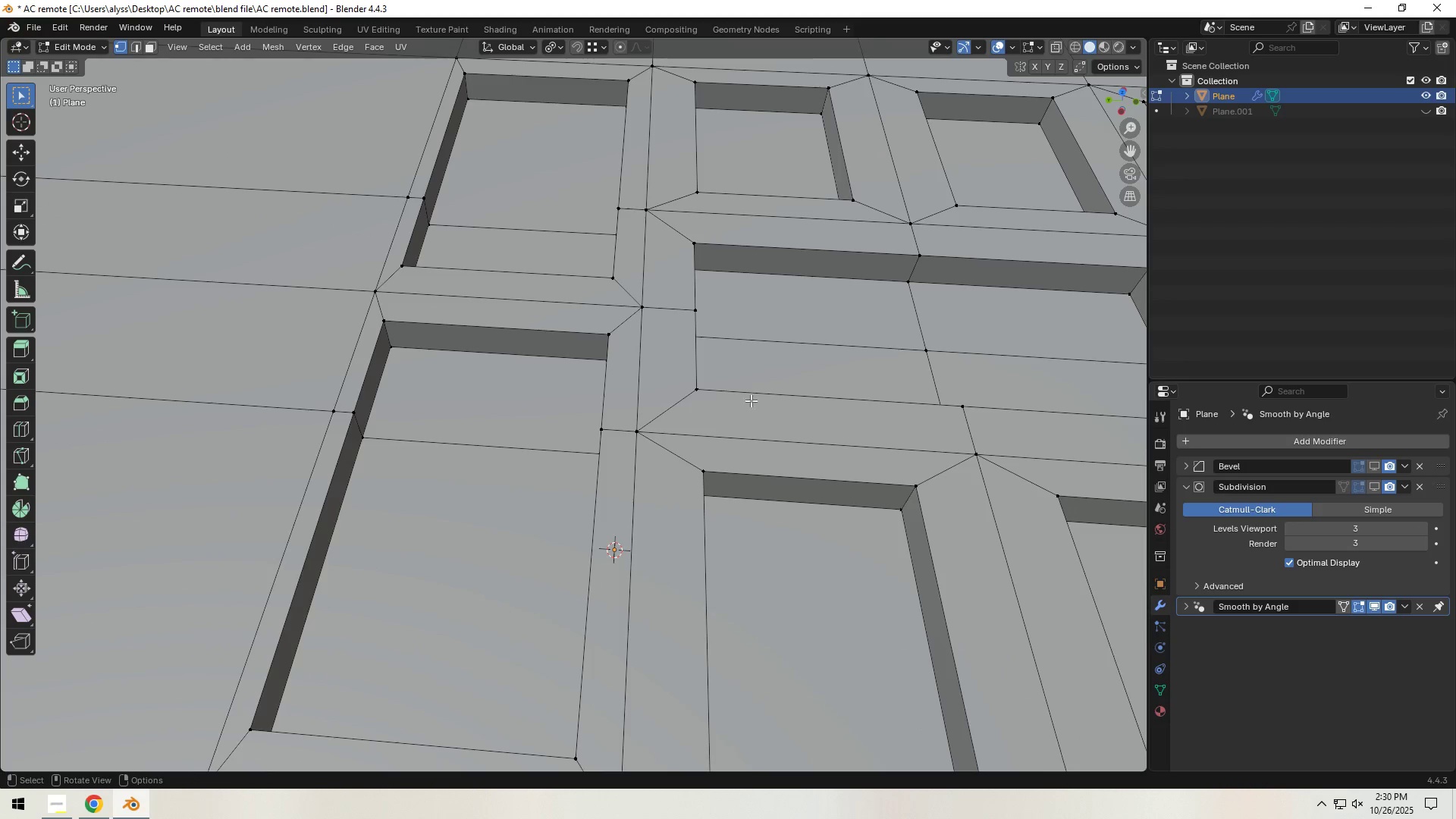 
scroll: coordinate [748, 407], scroll_direction: up, amount: 1.0
 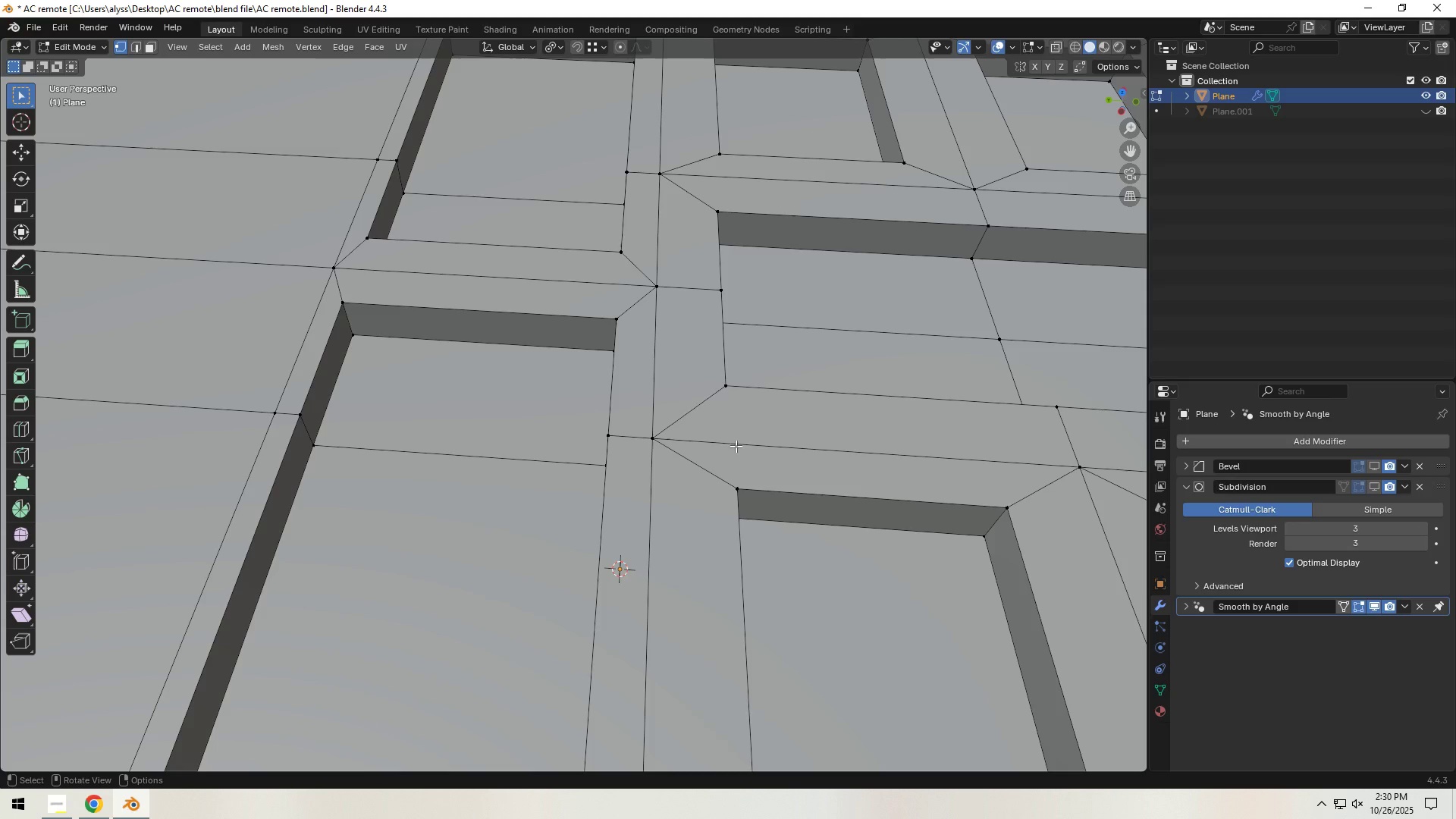 
hold_key(key=ShiftLeft, duration=1.06)
 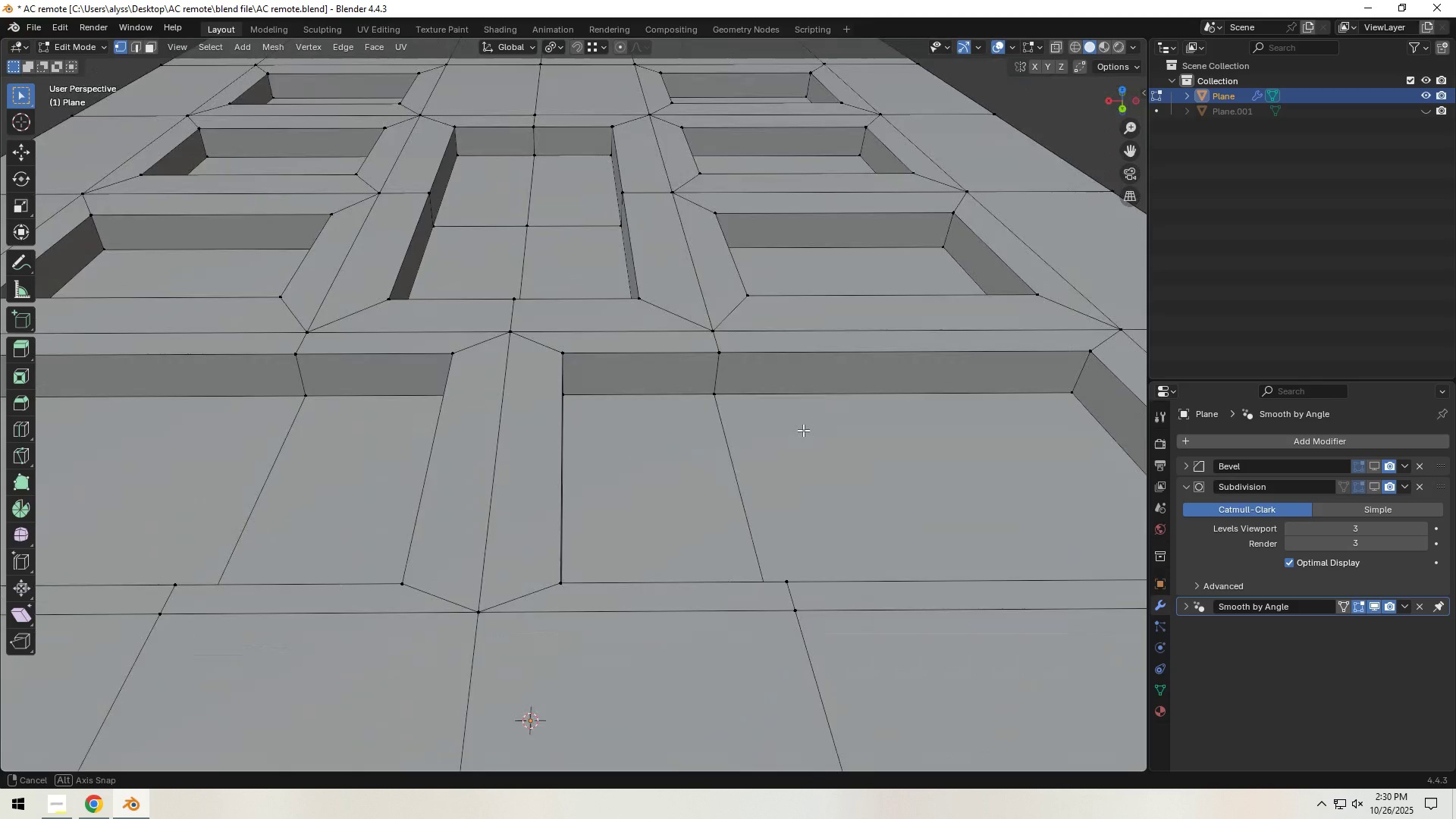 
wait(5.95)
 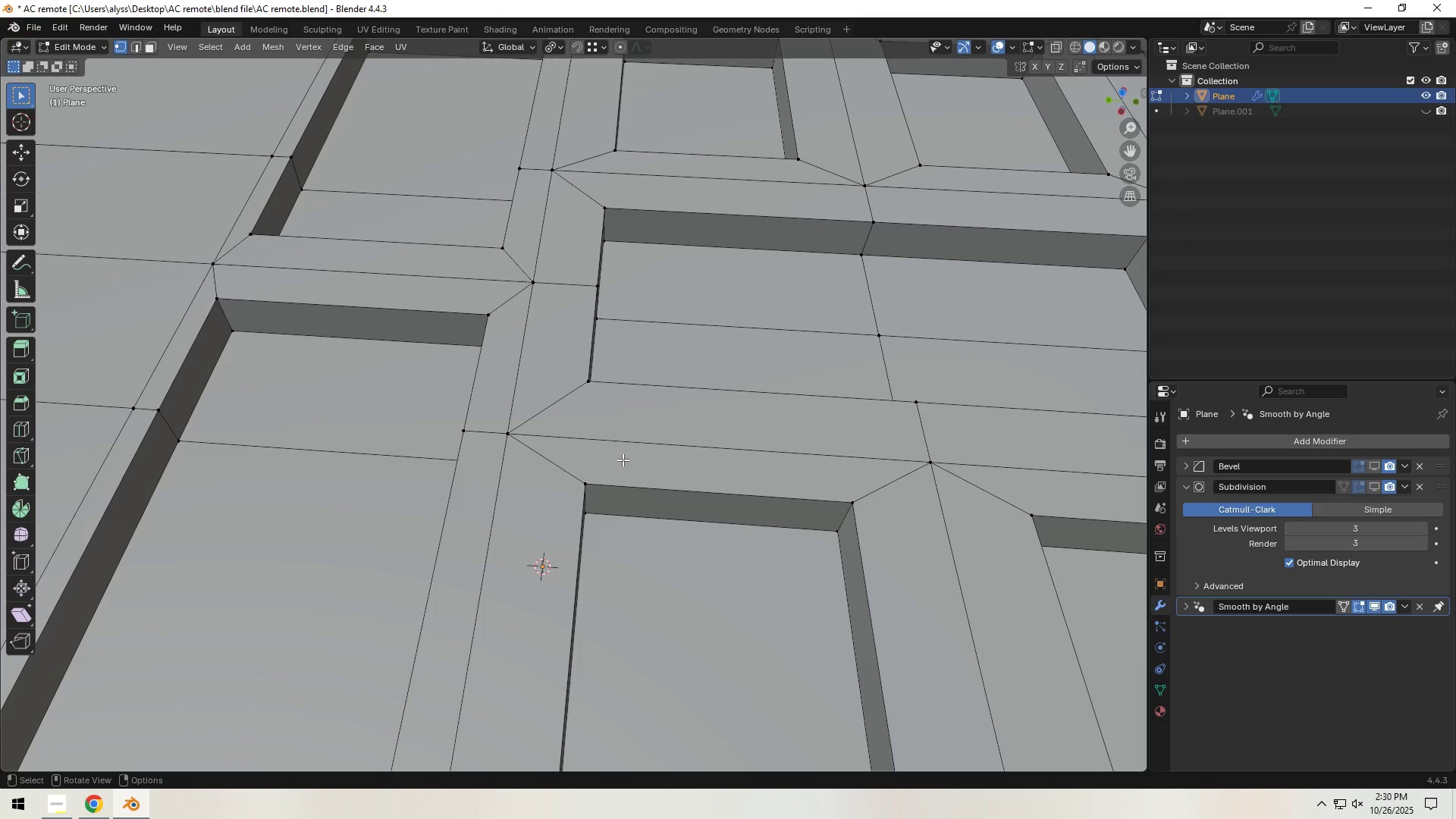 
scroll: coordinate [786, 450], scroll_direction: down, amount: 2.0
 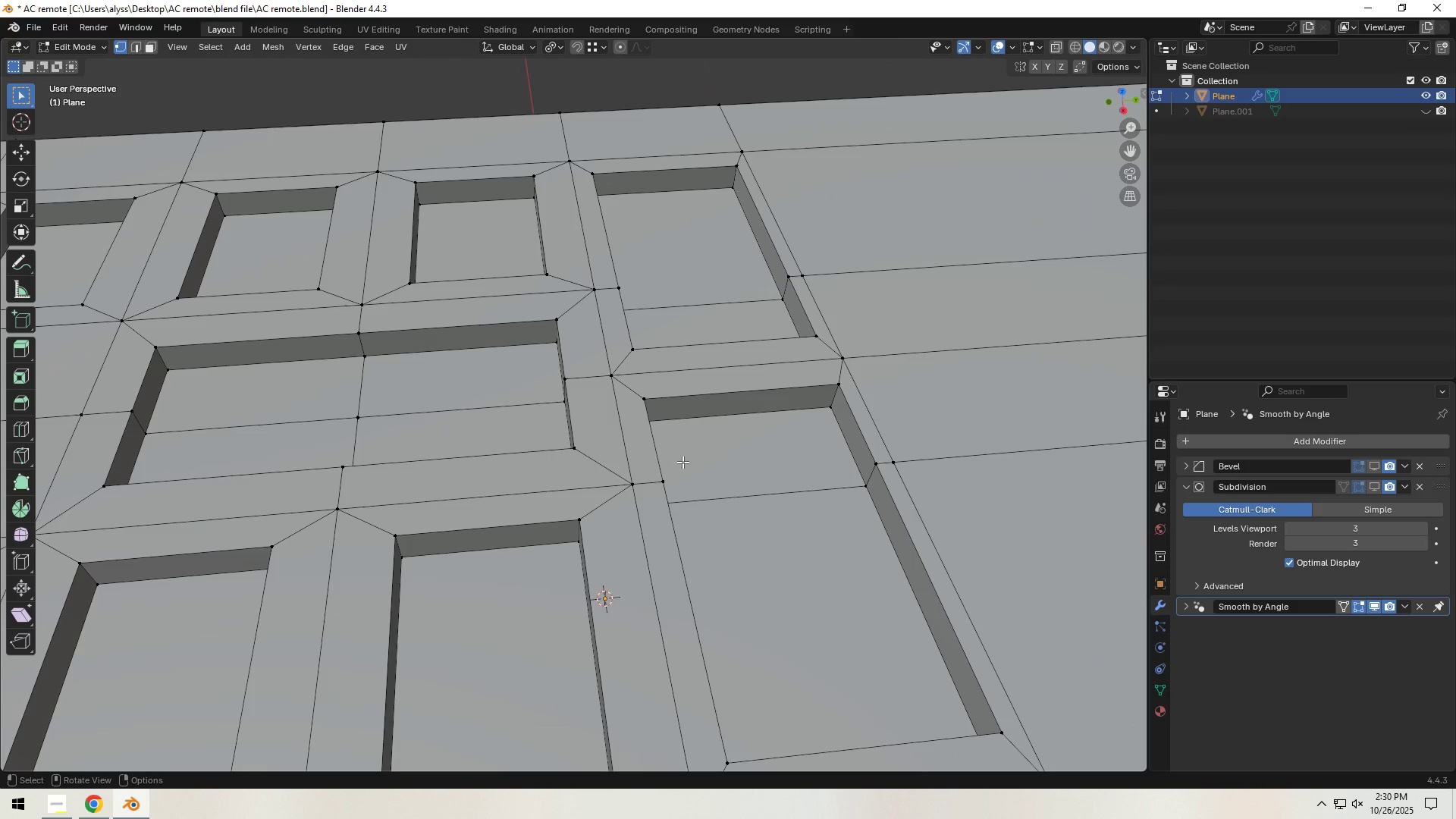 
scroll: coordinate [676, 473], scroll_direction: up, amount: 2.0
 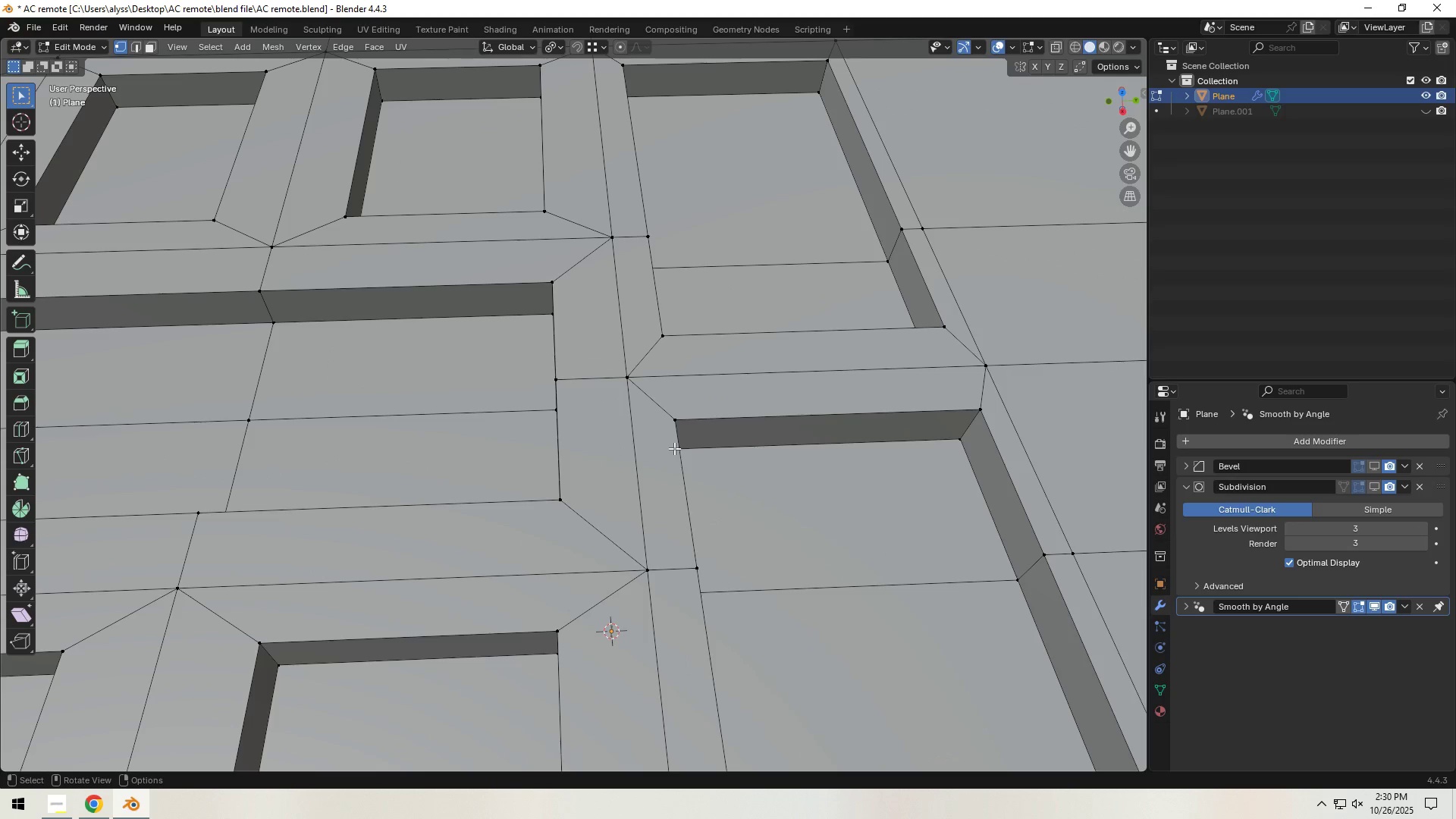 
left_click([674, 422])
 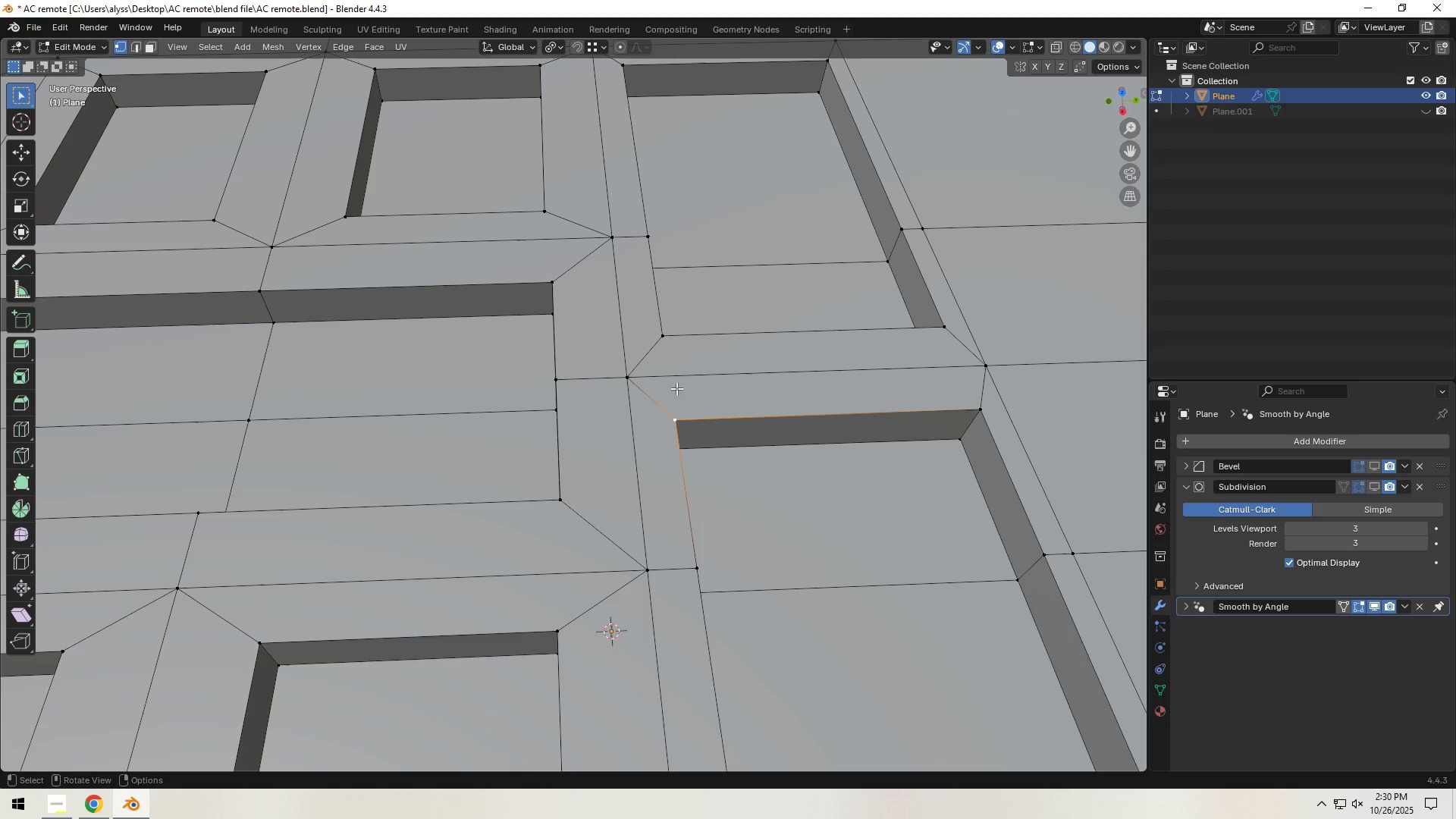 
hold_key(key=ShiftLeft, duration=0.63)
left_click([667, 337])
 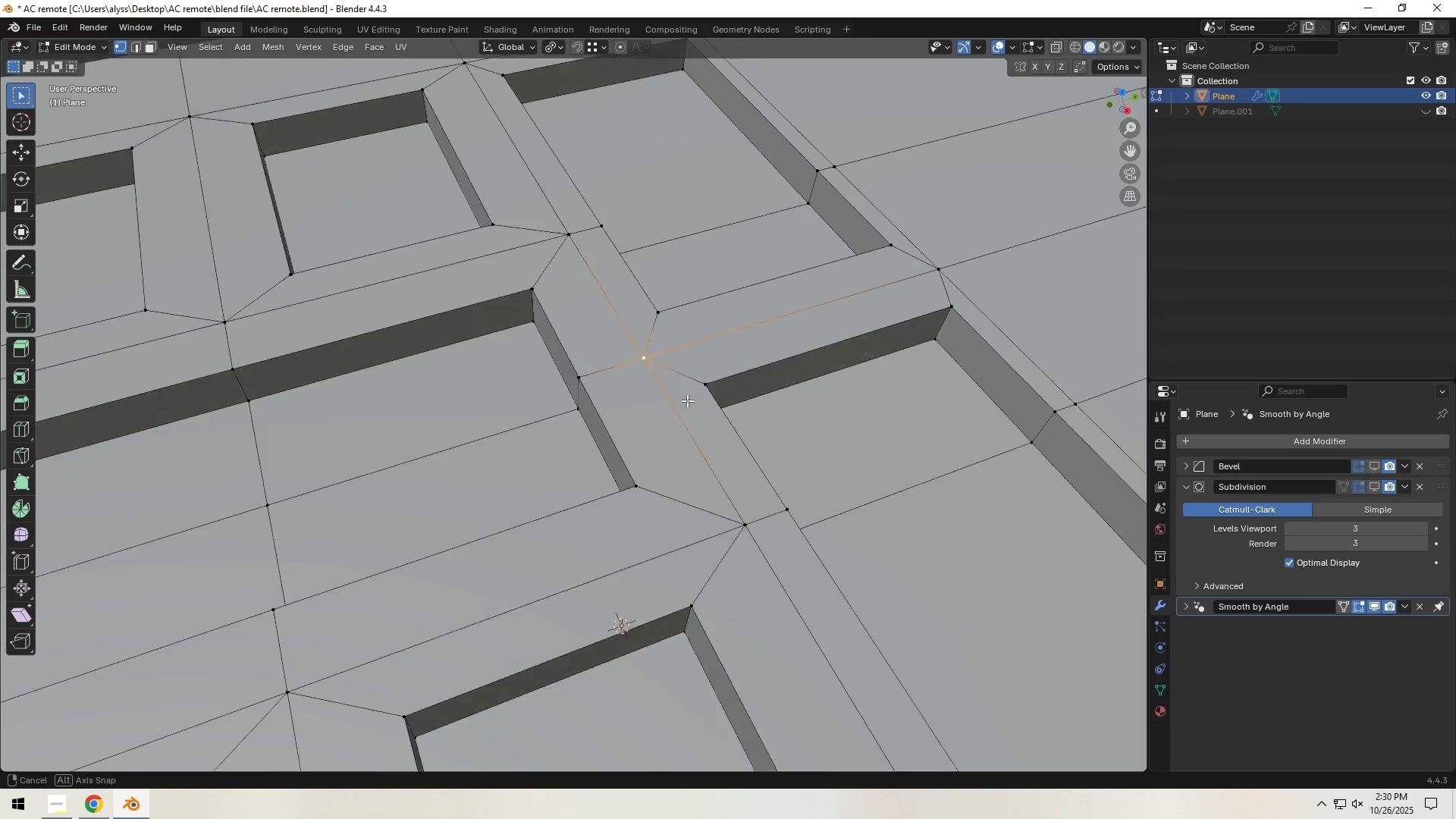 
scroll: coordinate [763, 400], scroll_direction: down, amount: 2.0
 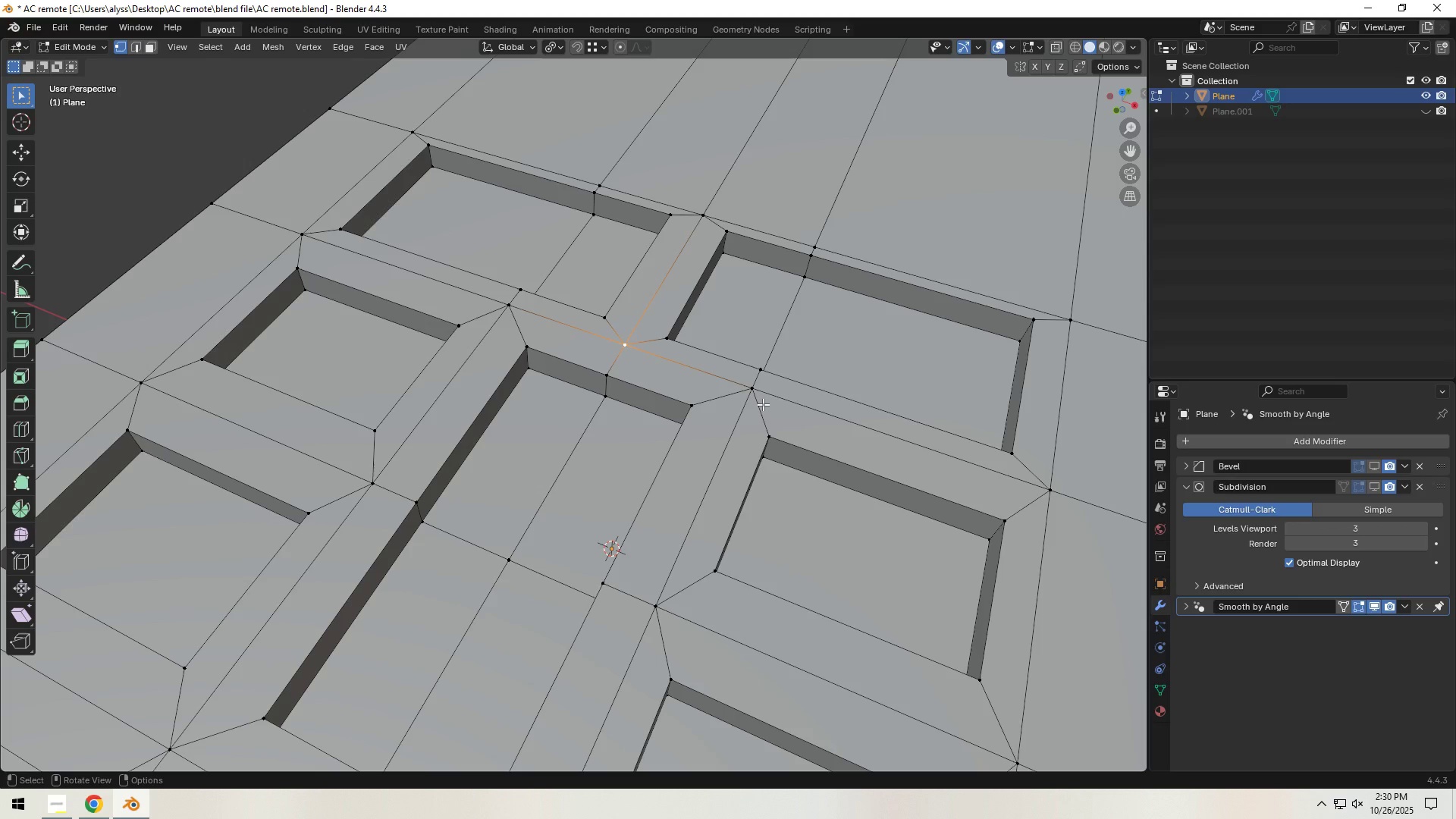 
wait(6.19)
 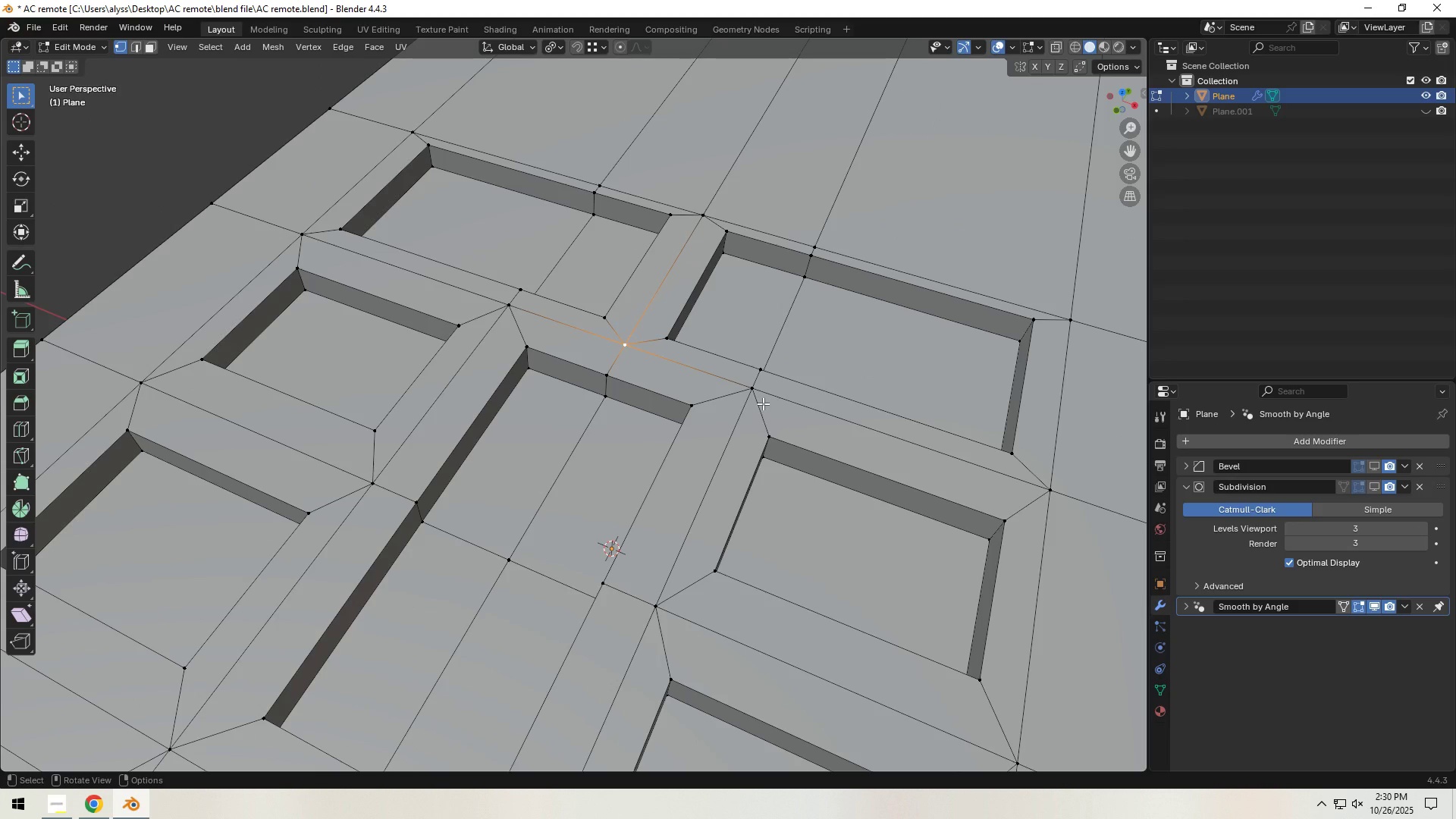 
key(Tab)
 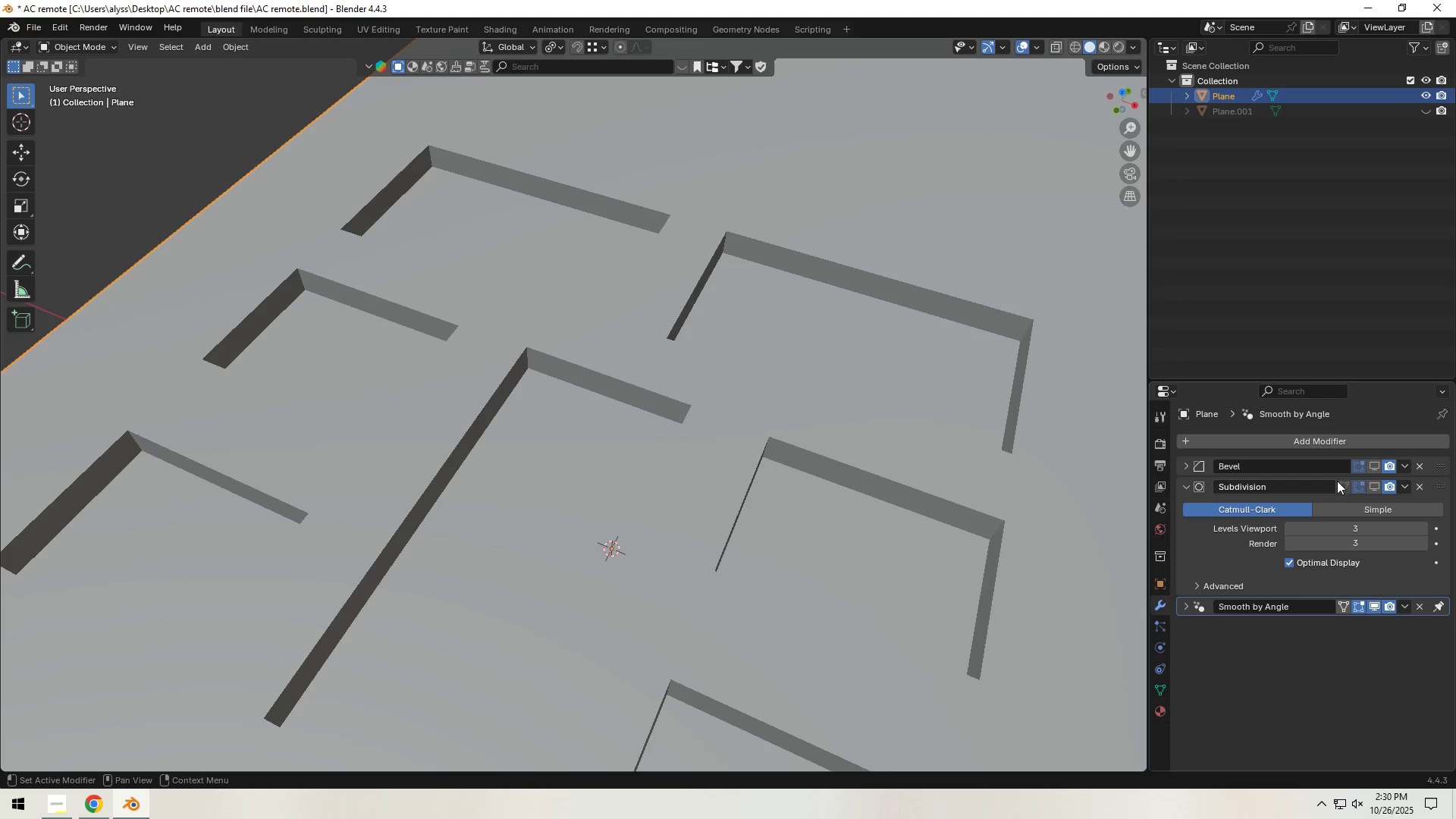 
left_click([1377, 463])
 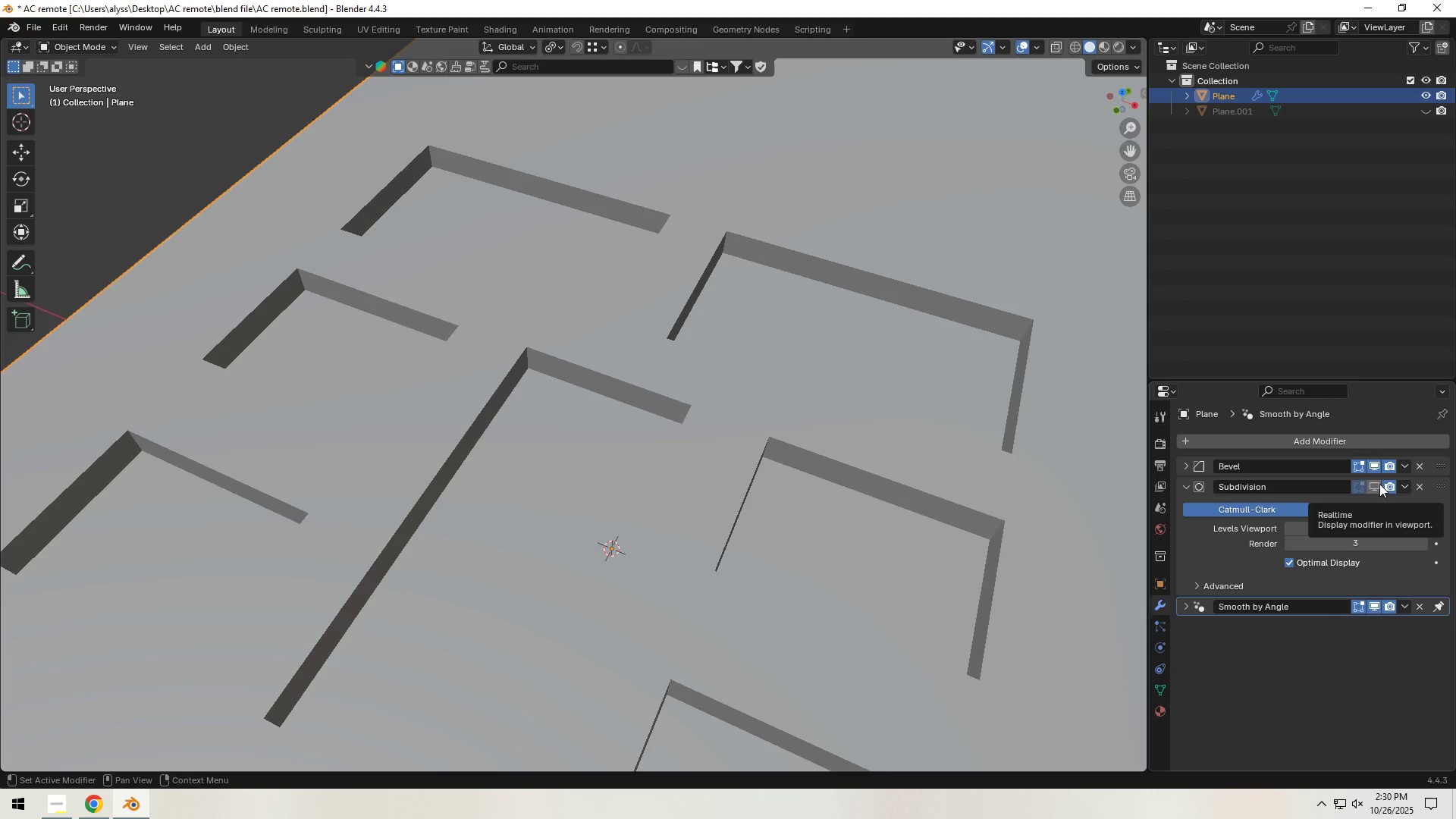 
left_click([1379, 484])
 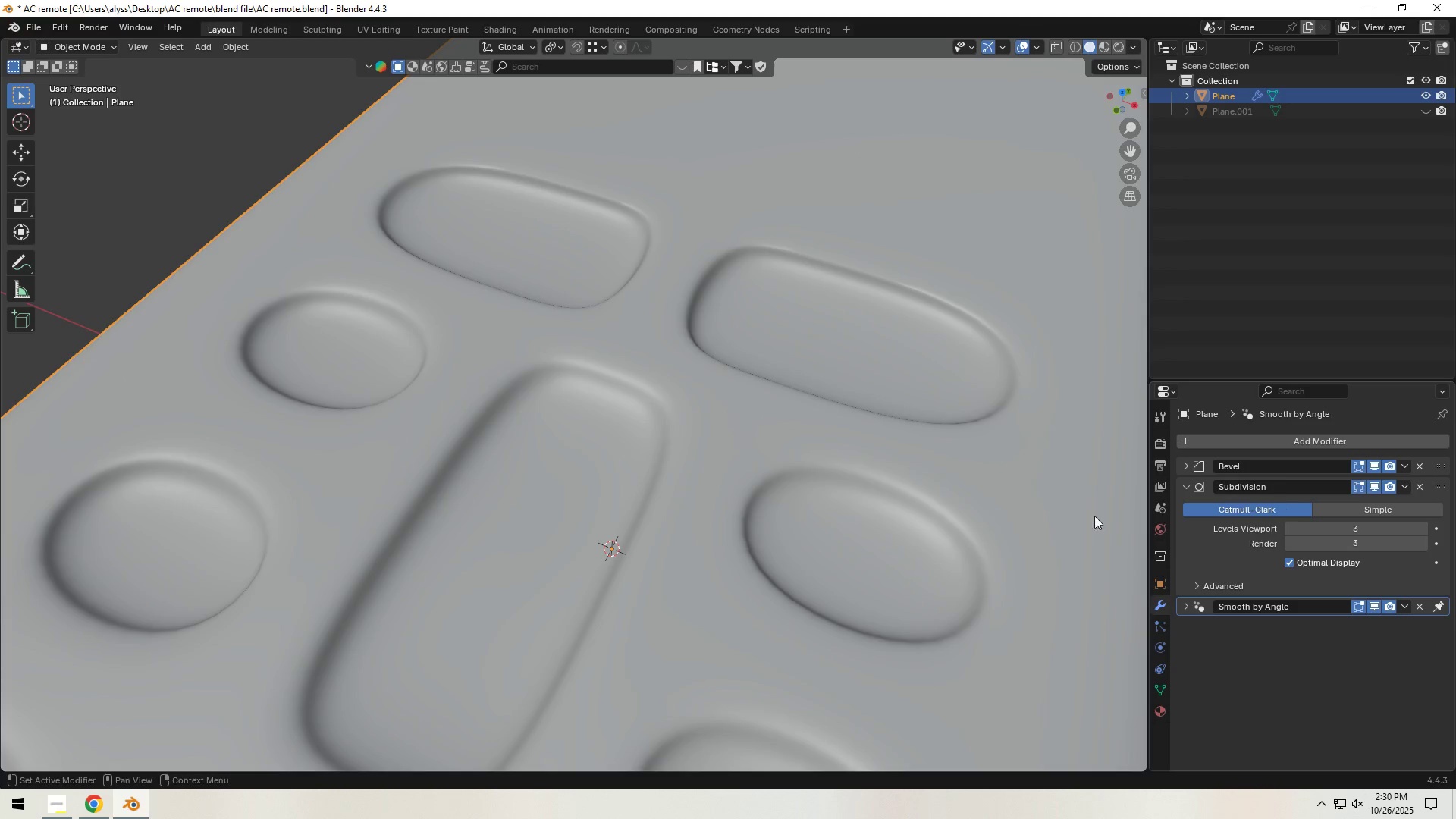 
scroll: coordinate [714, 494], scroll_direction: down, amount: 3.0
 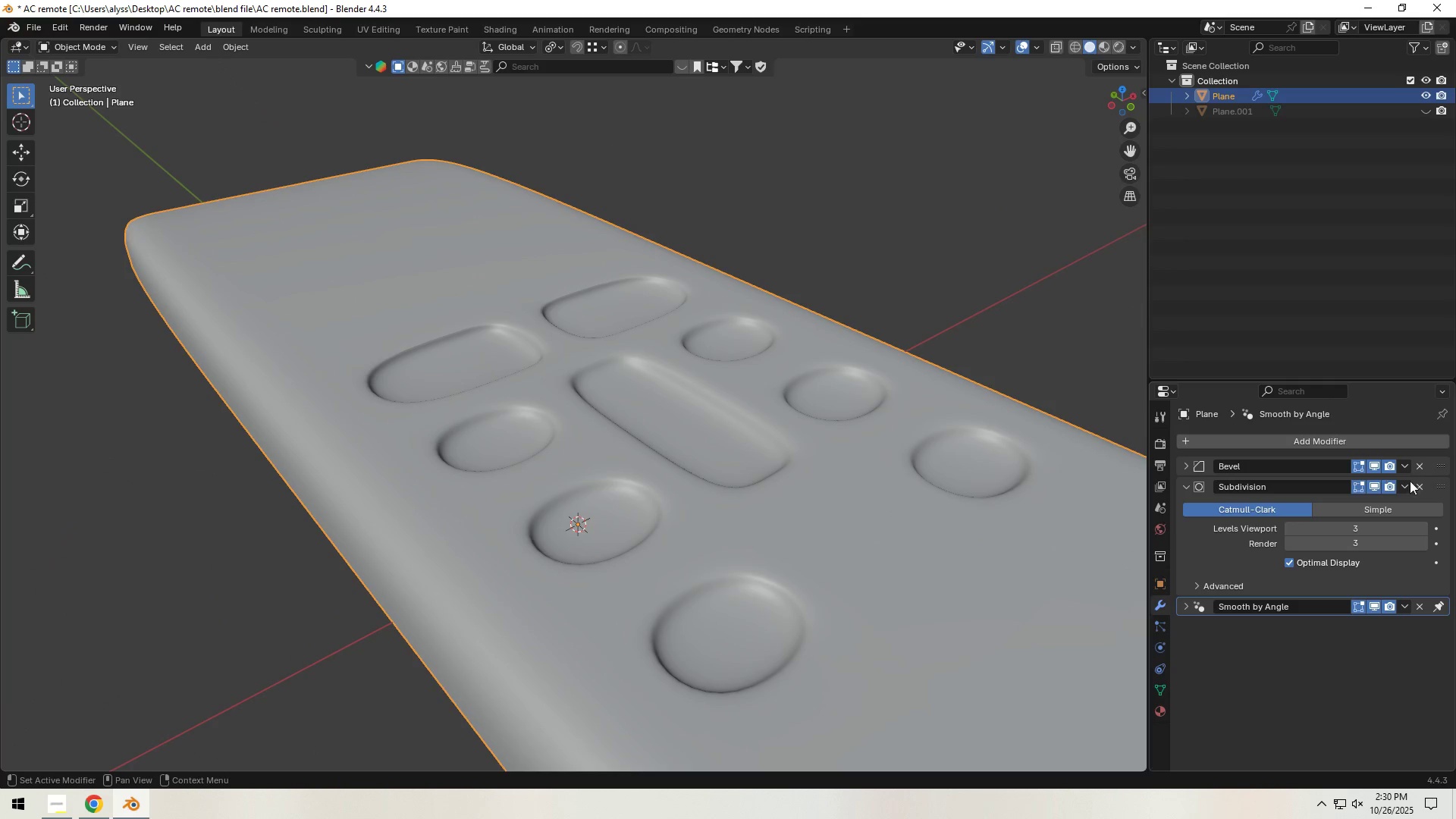 
double_click([1376, 481])
 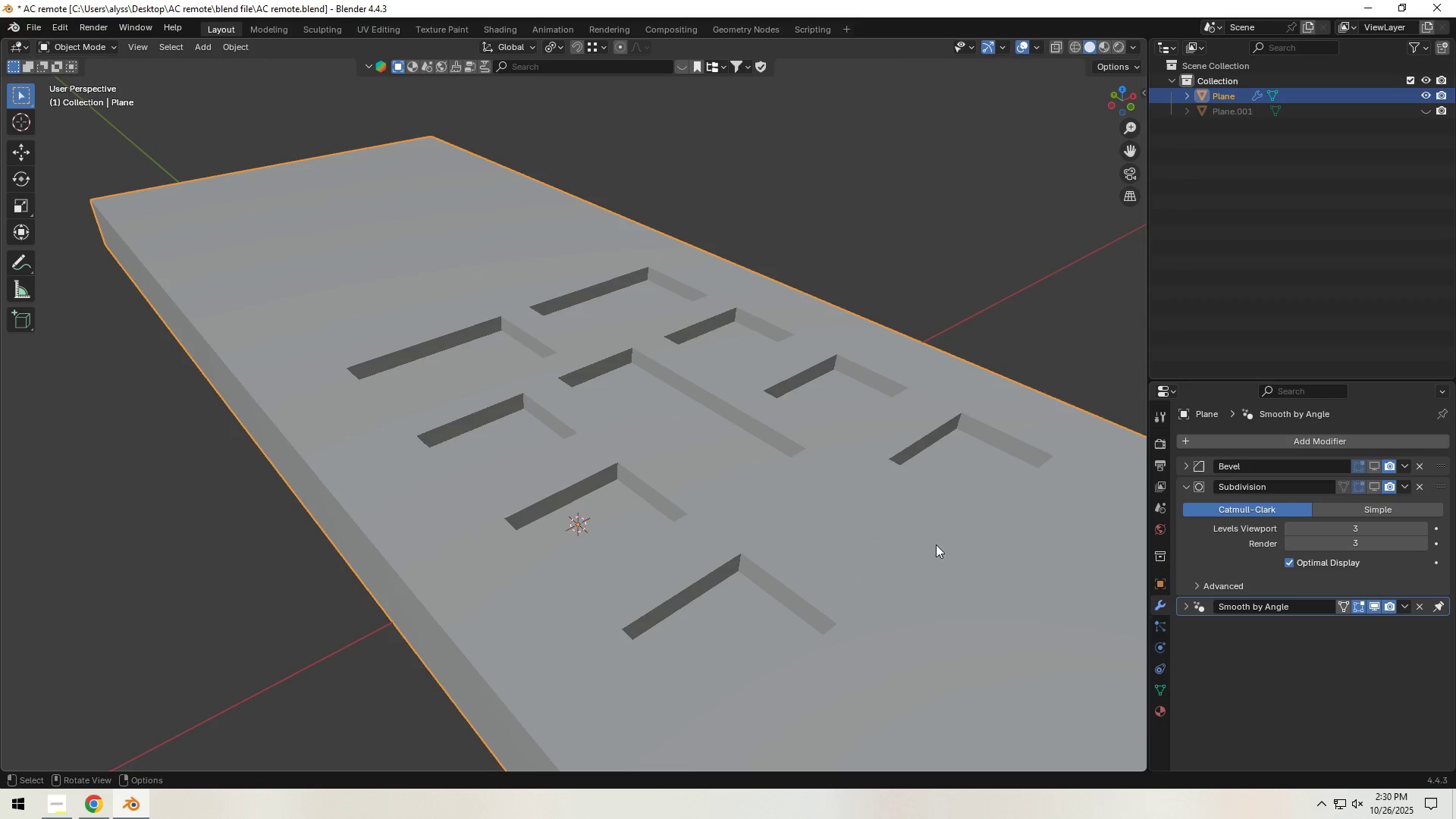 
key(Tab)
 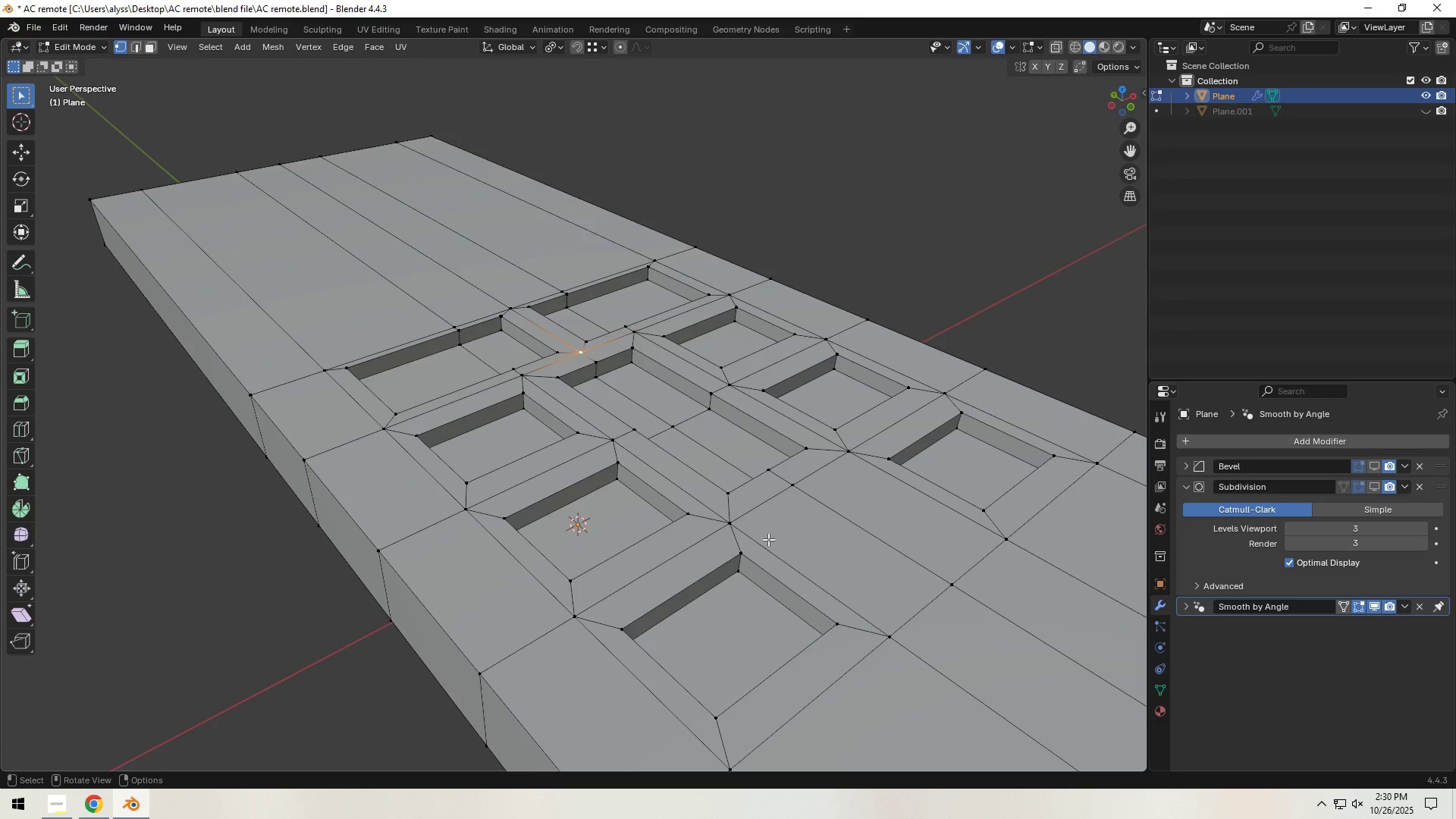 
key(2)
 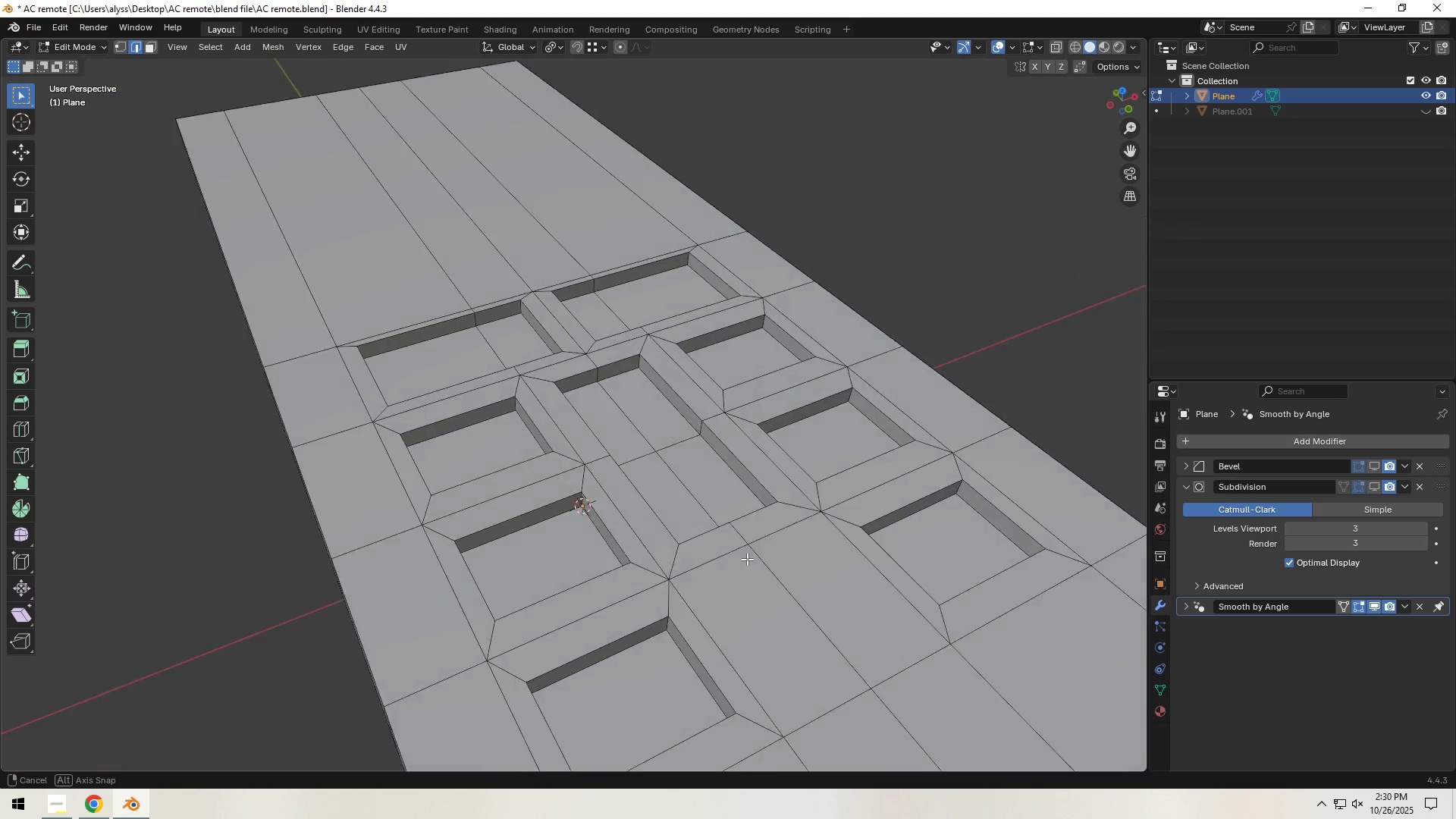 
hold_key(key=ShiftLeft, duration=0.43)
 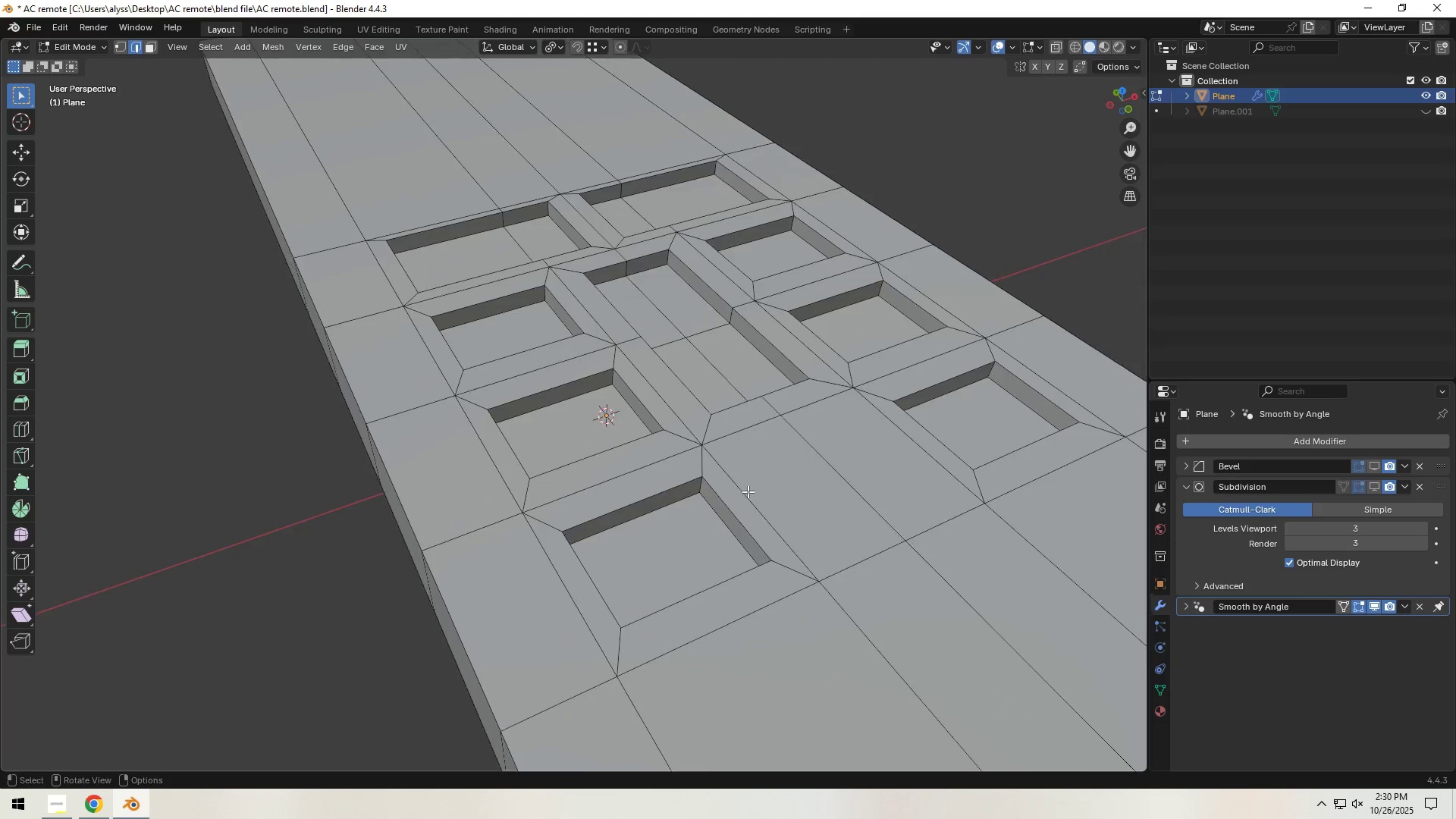 
scroll: coordinate [748, 492], scroll_direction: down, amount: 1.0
 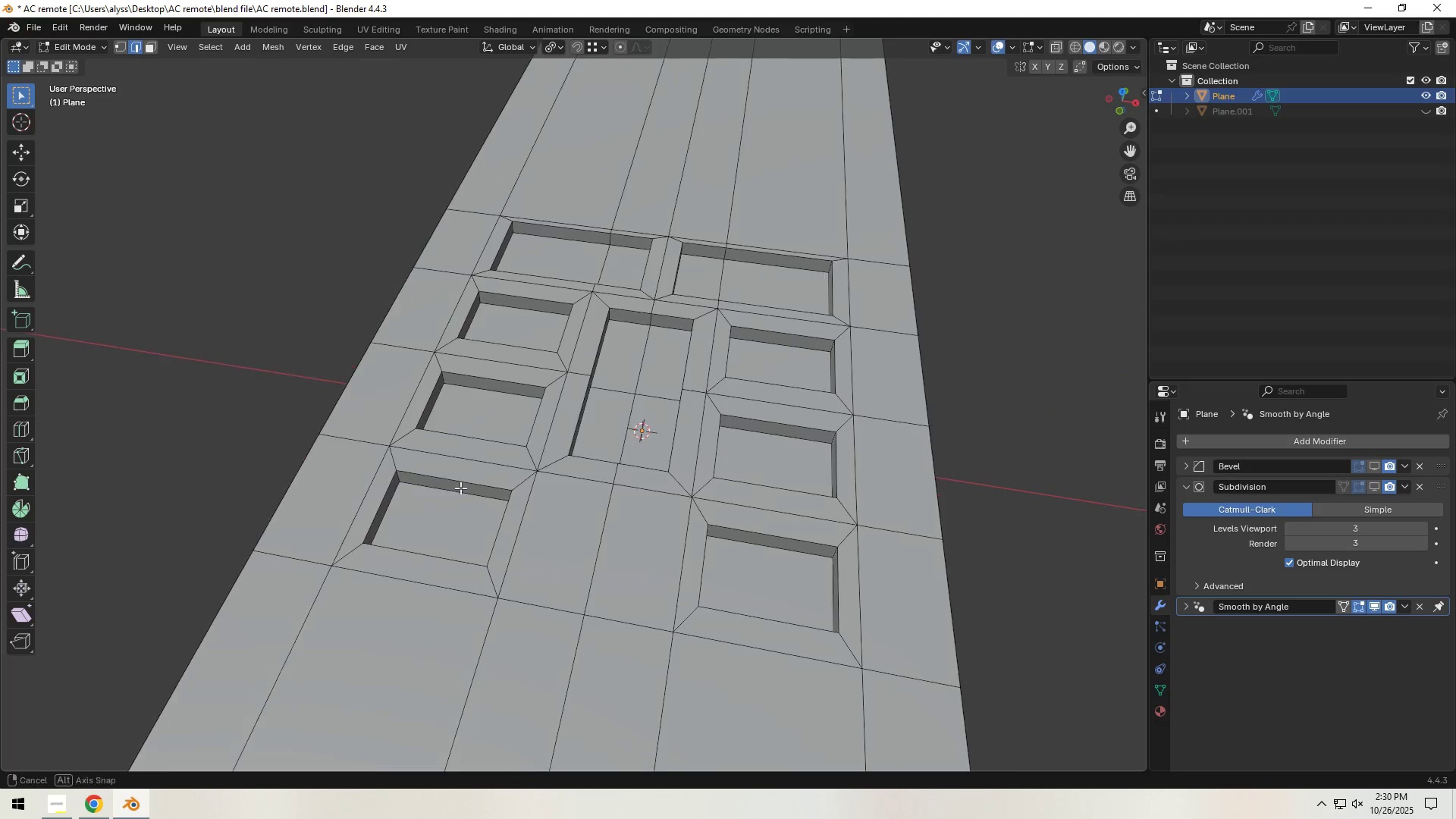 
hold_key(key=ShiftLeft, duration=0.41)
 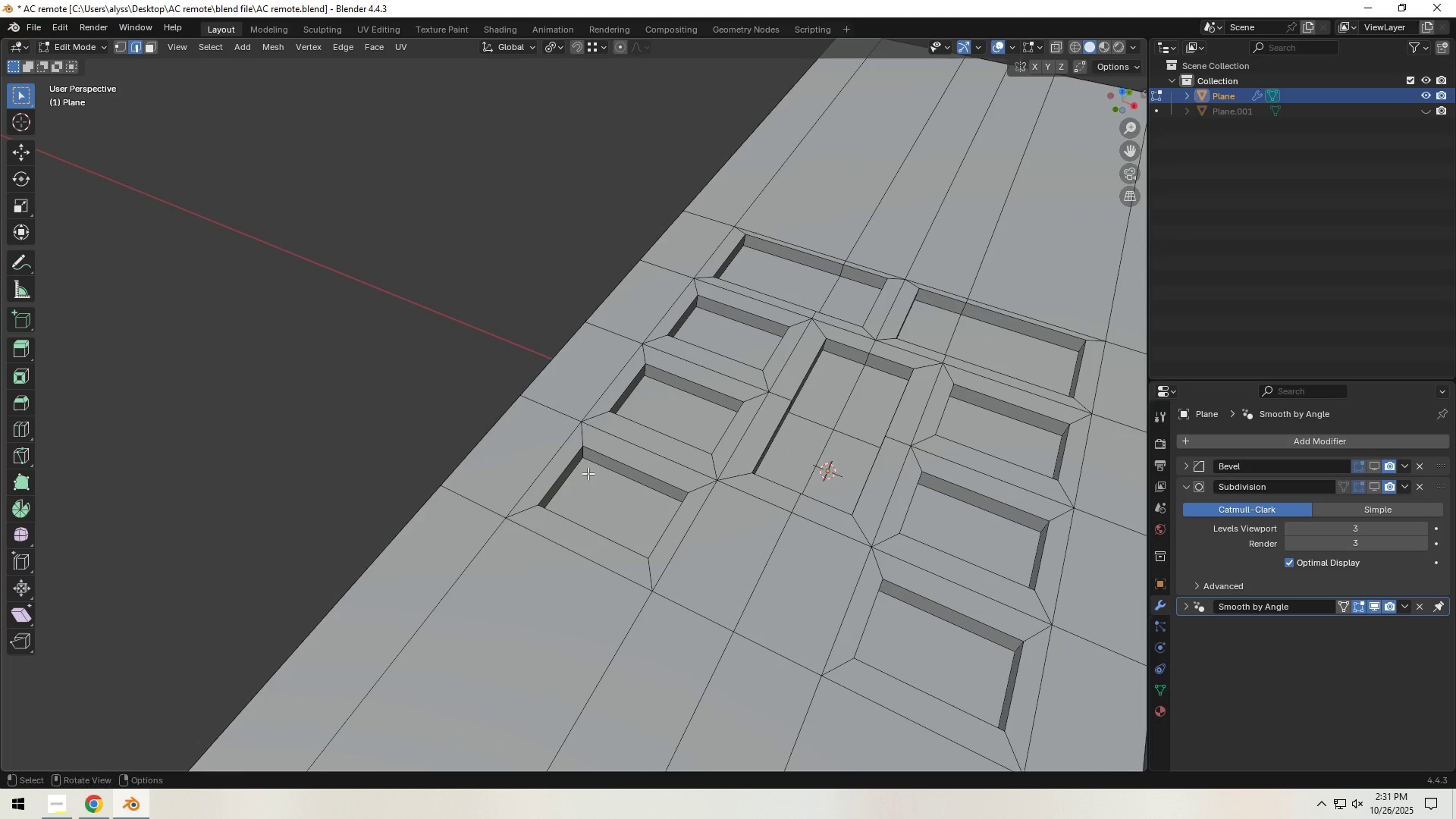 
key(3)
 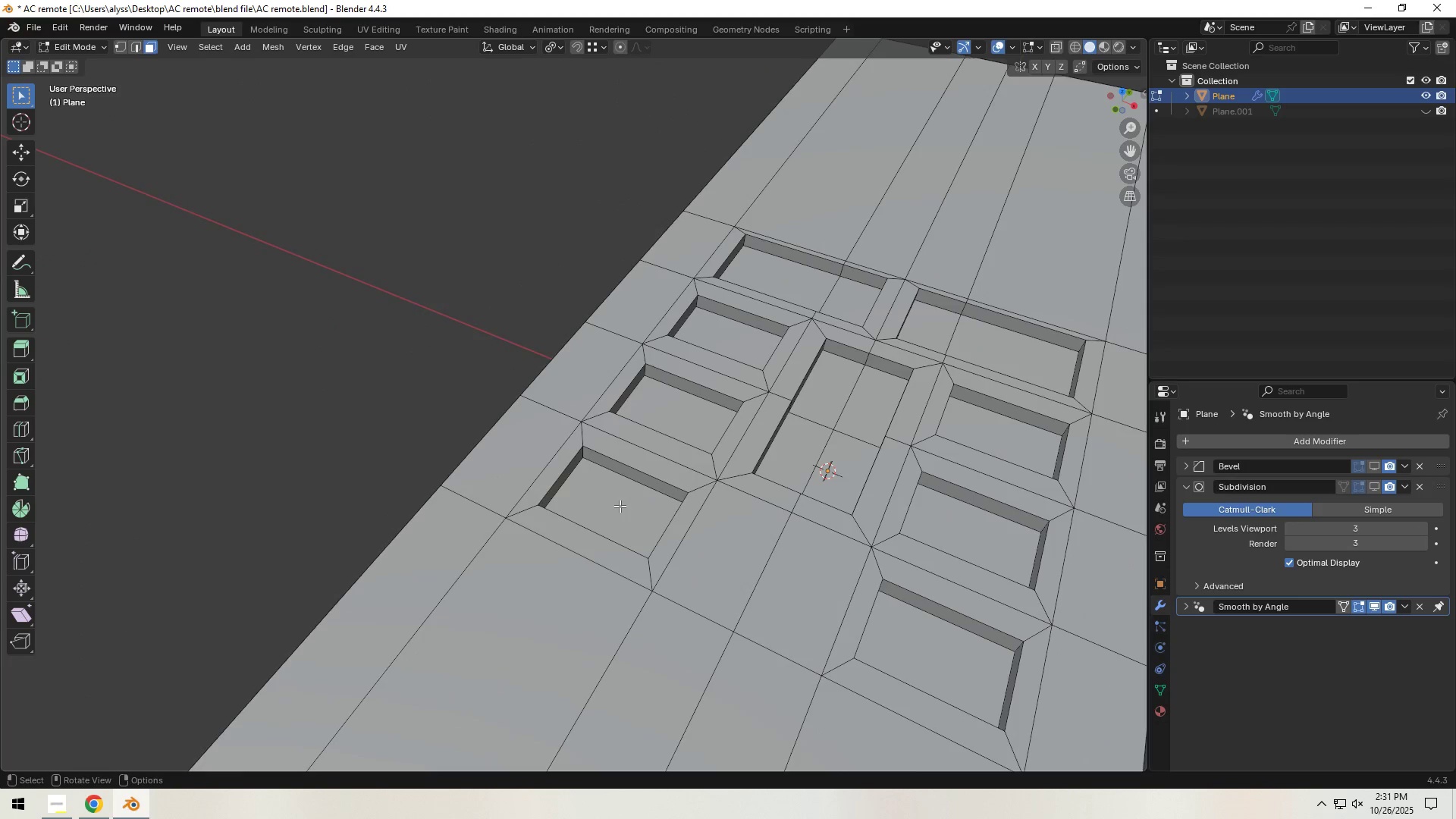 
left_click([620, 506])
 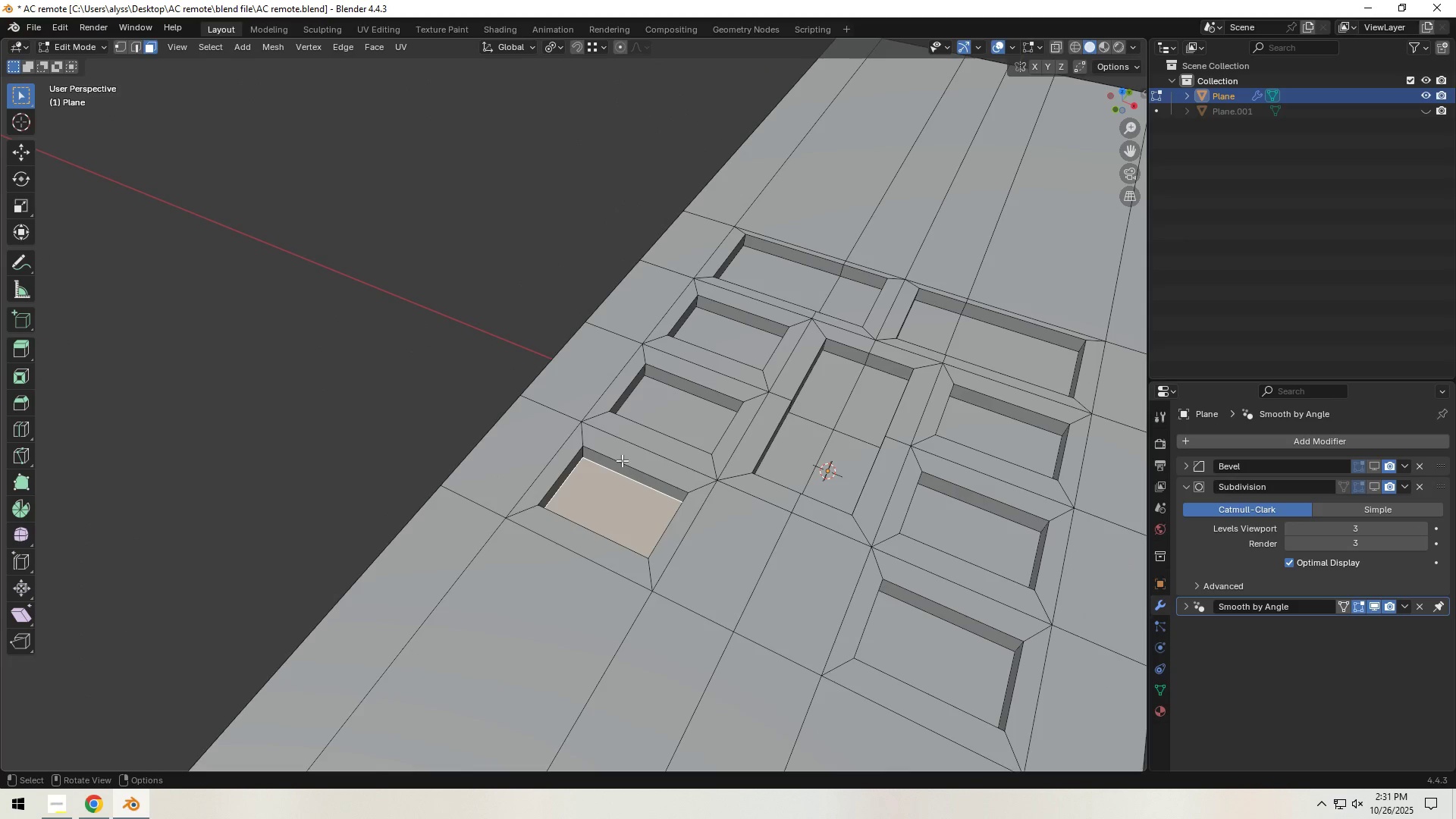 
key(Backquote)
 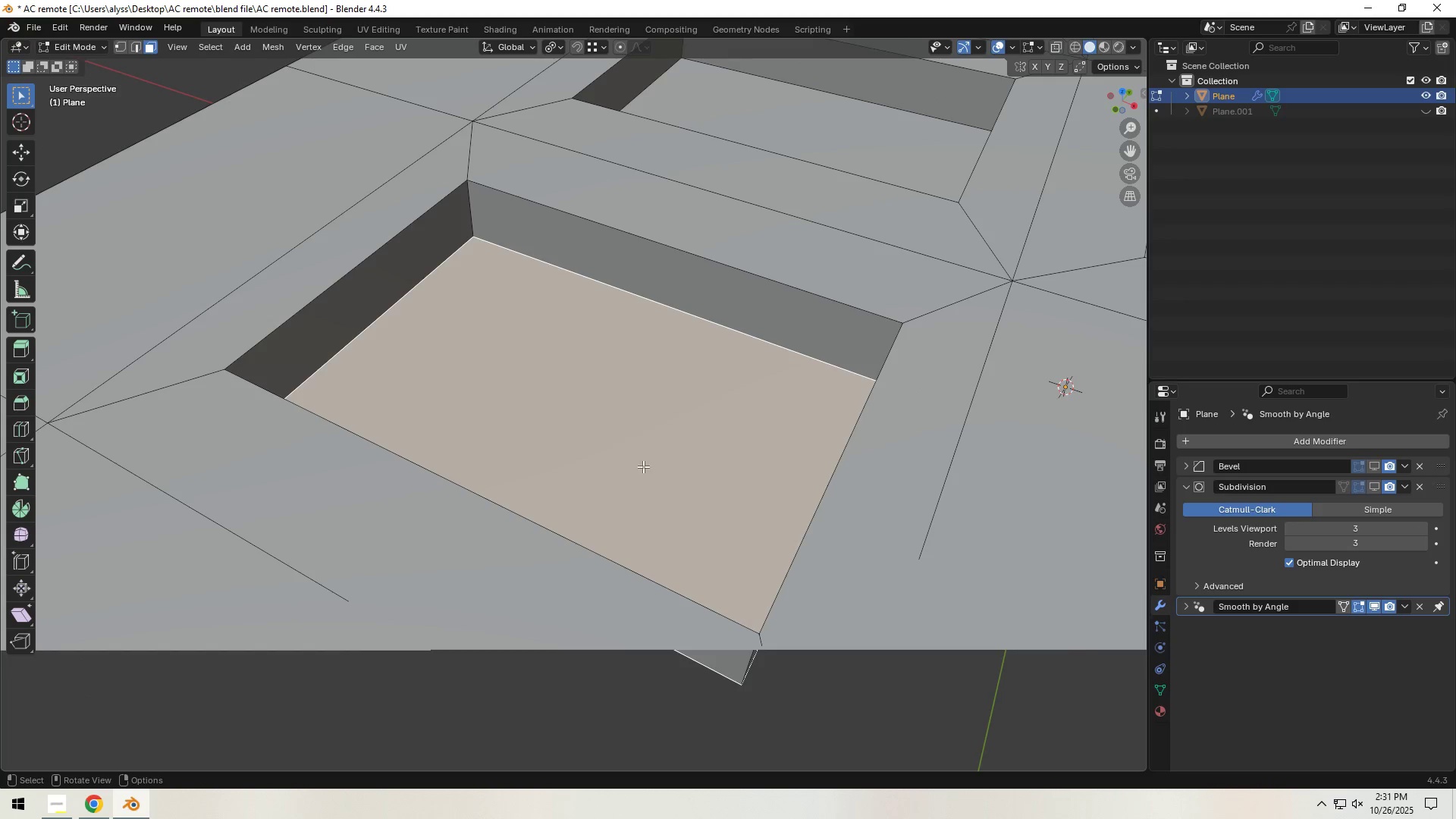 
scroll: coordinate [604, 426], scroll_direction: down, amount: 3.0
 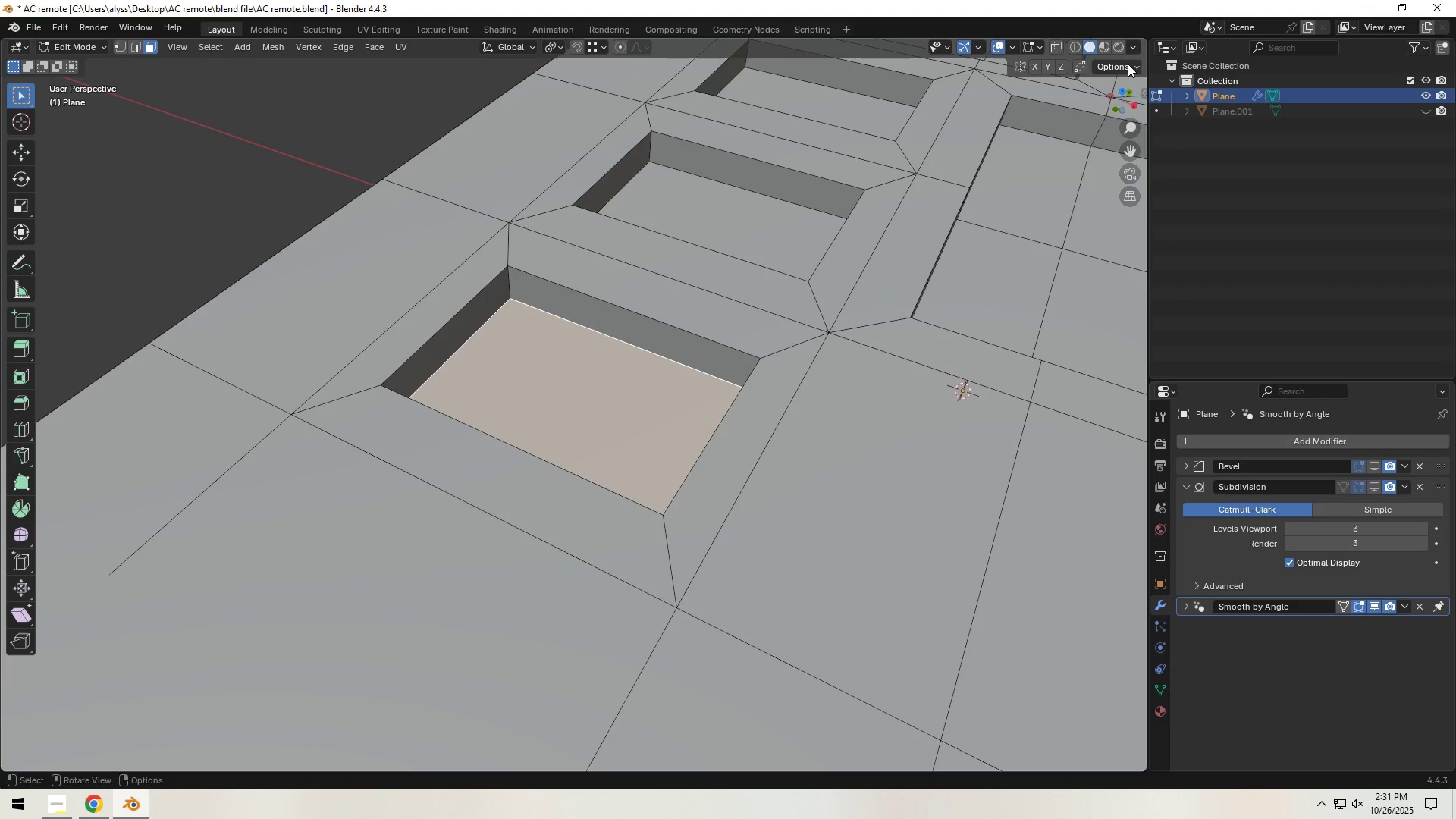 
left_click([1135, 48])
 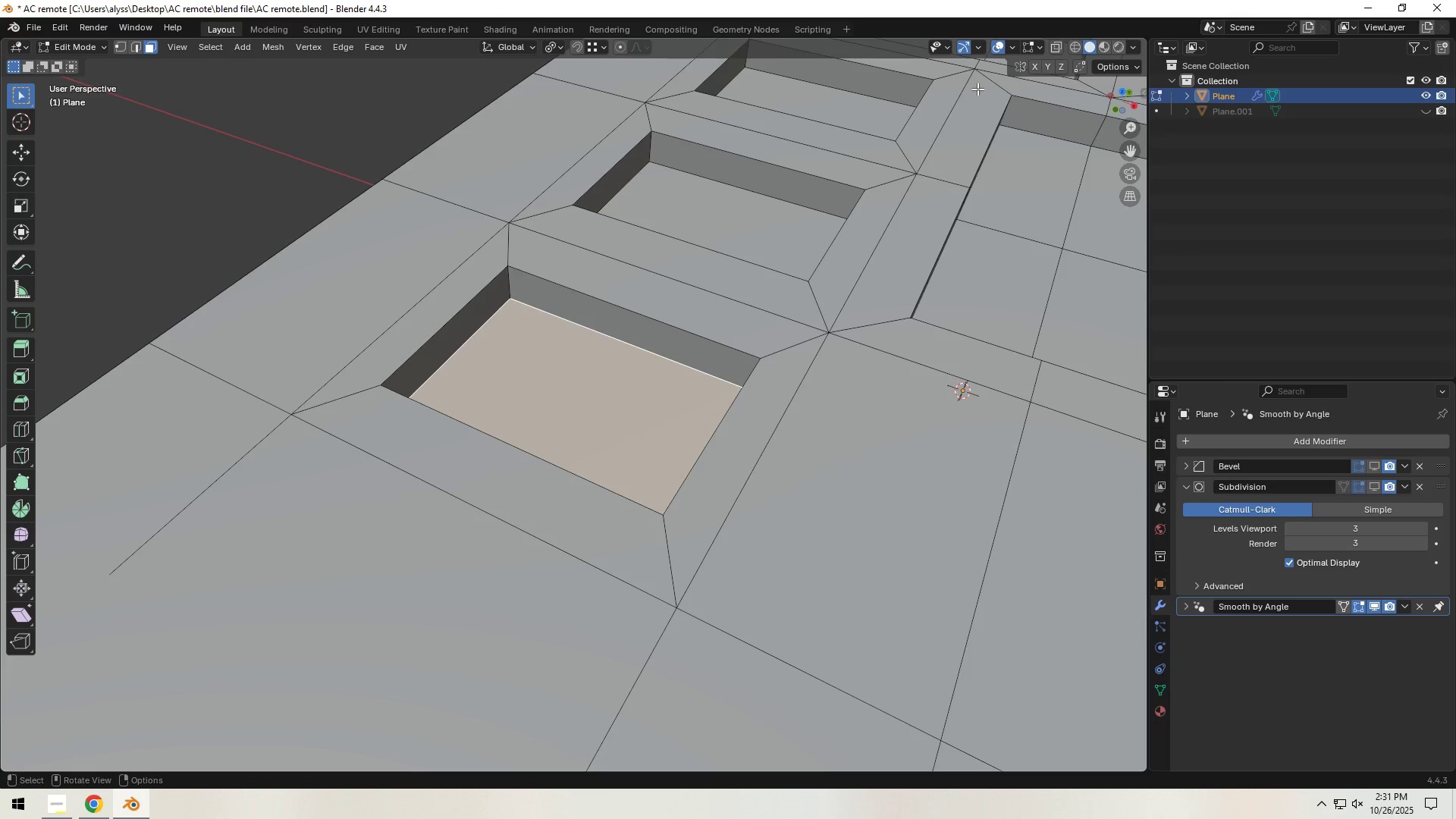 
key(N)
 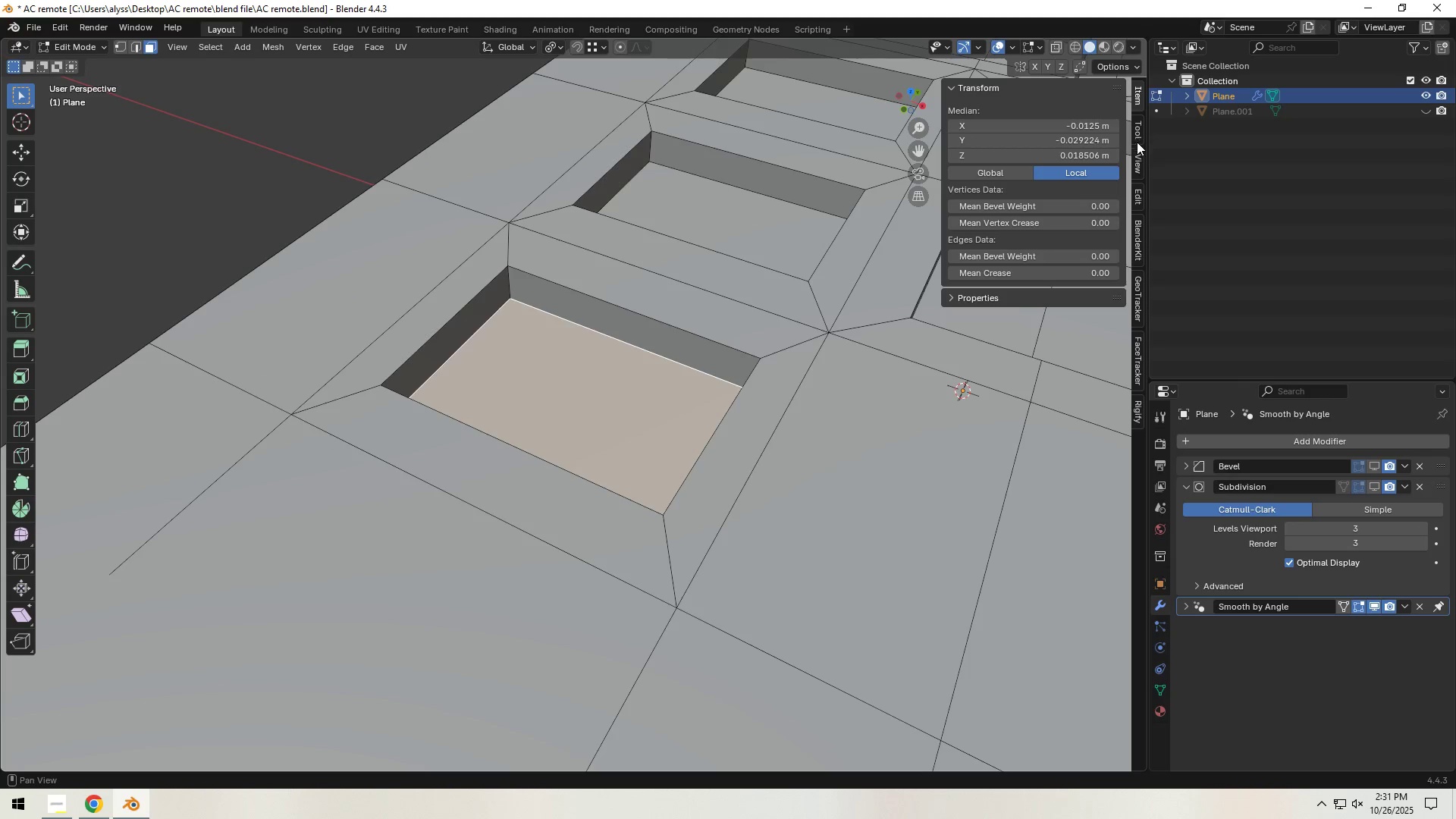 
left_click([1137, 167])
 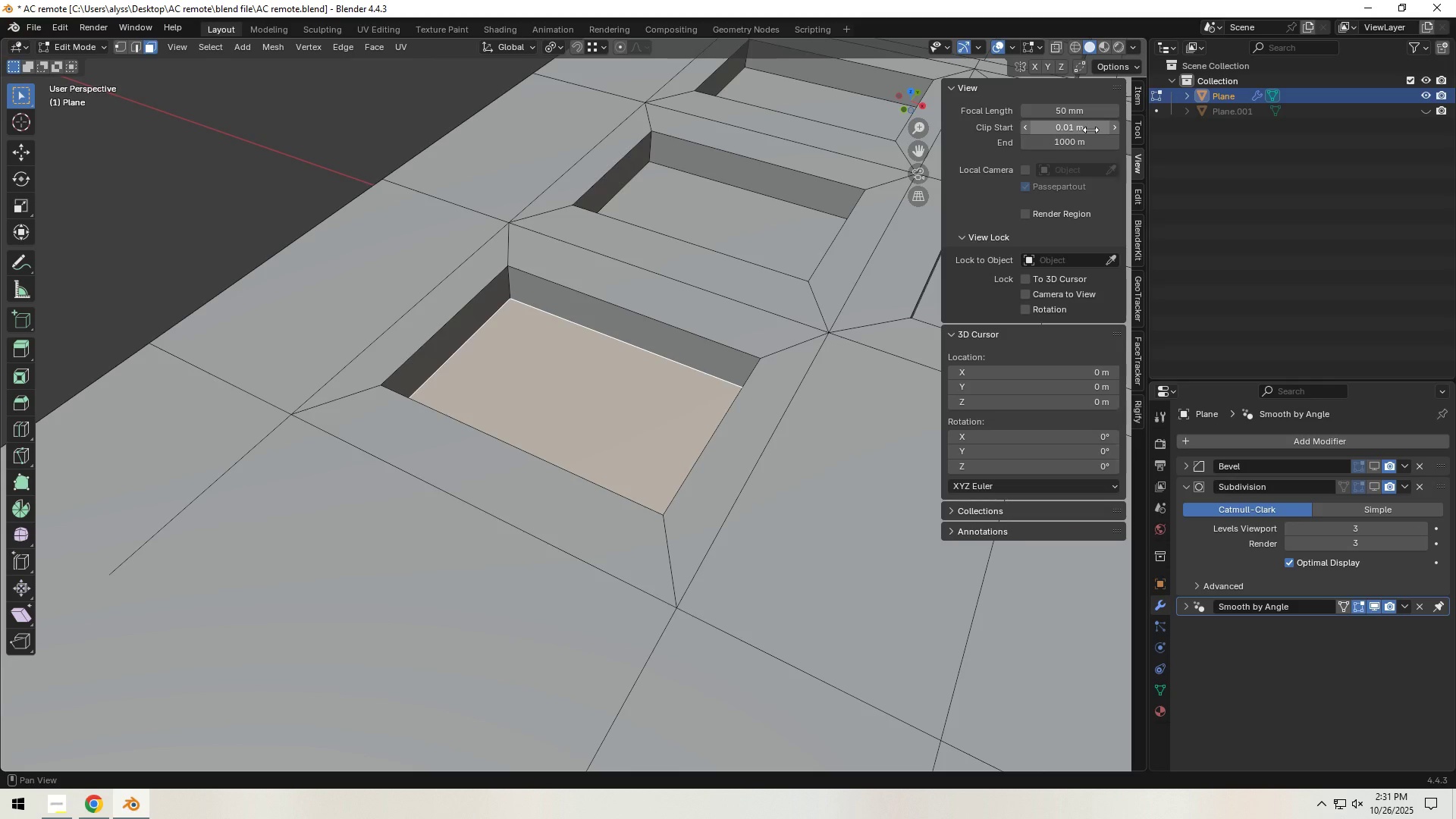 
left_click([1090, 130])
 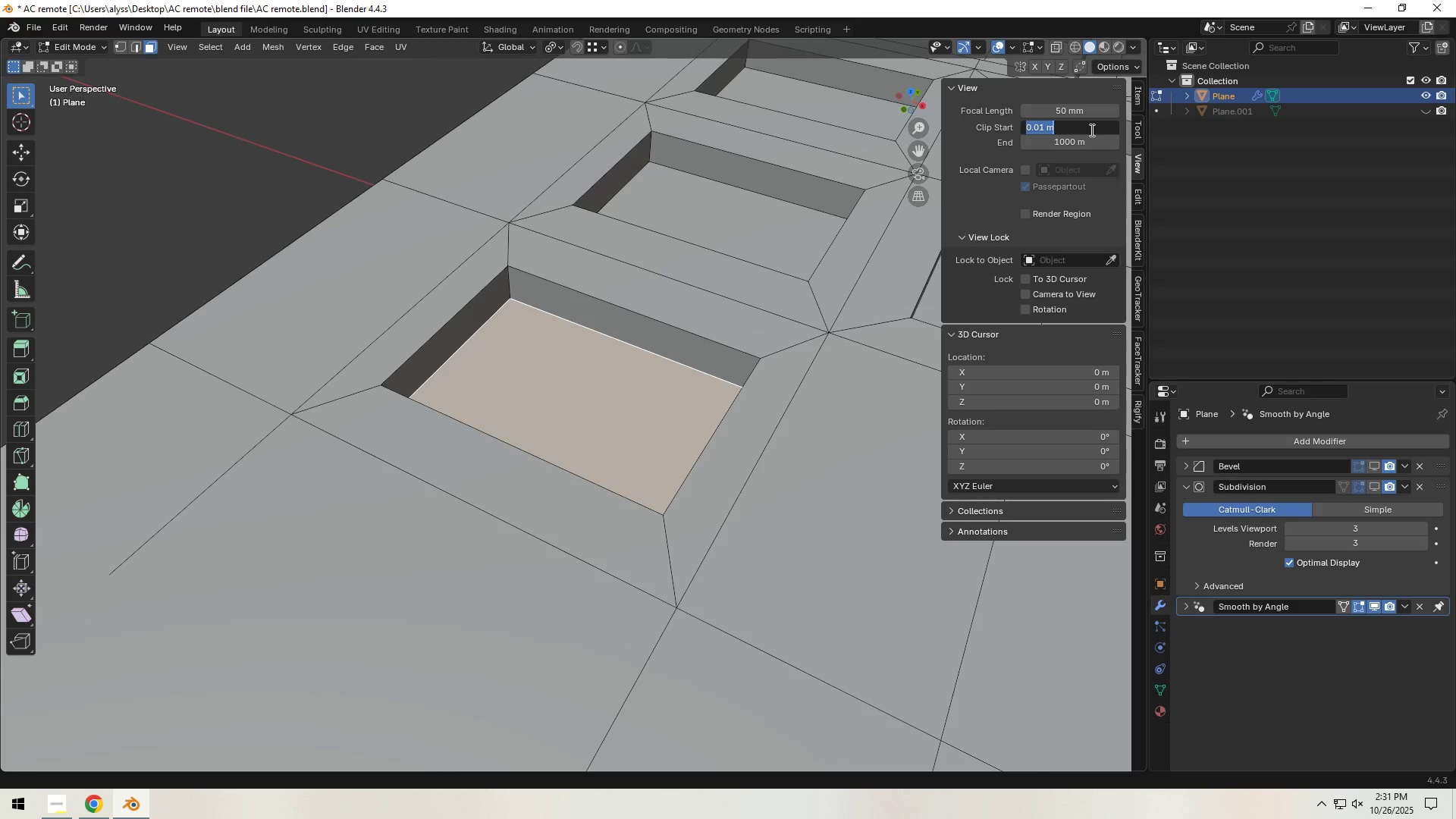 
key(NumpadDecimal)
 